 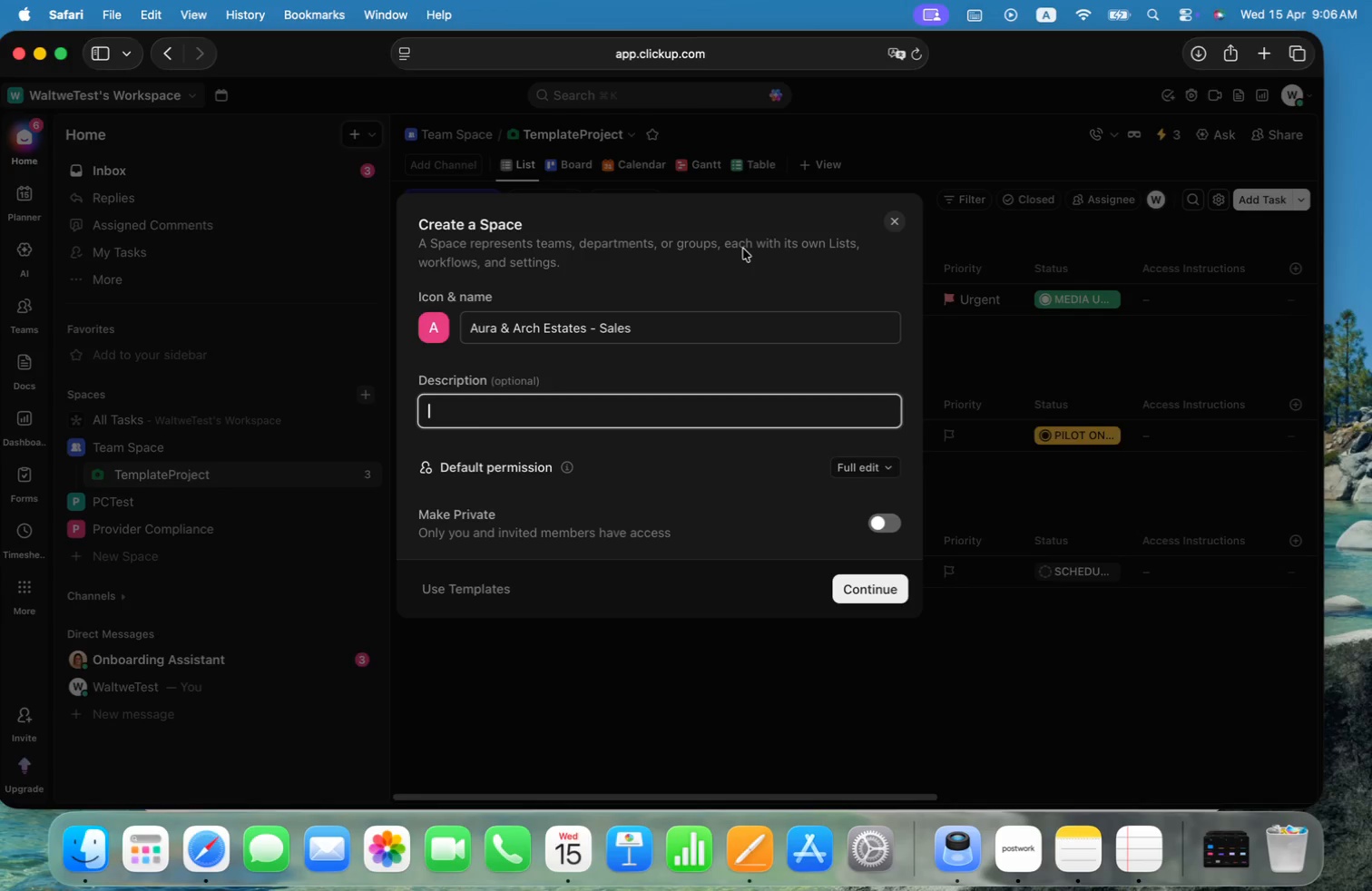 
key(Meta+V)
 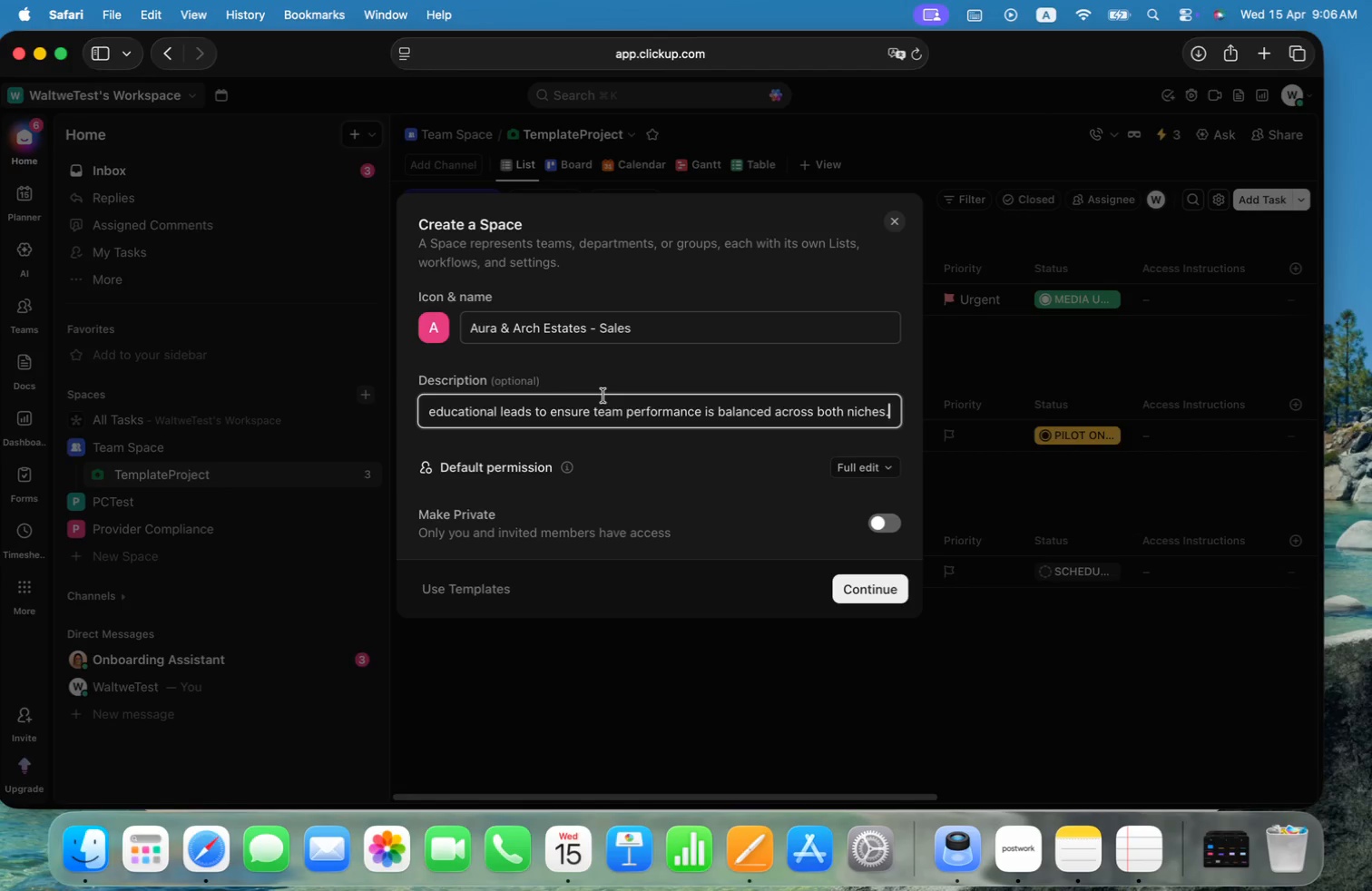 
key(Alt+ArrowUp)
 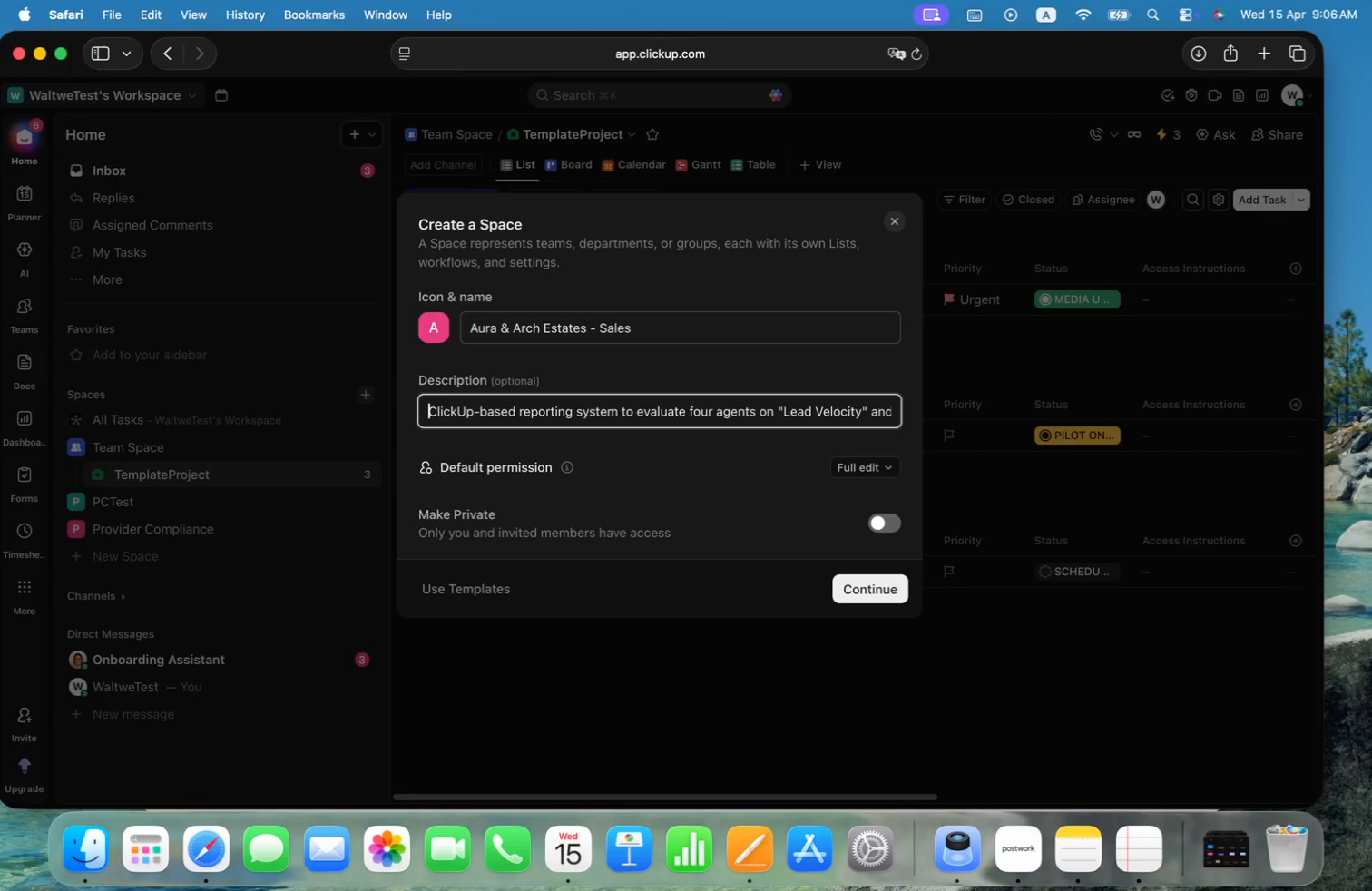 
key(Alt+ArrowLeft)
 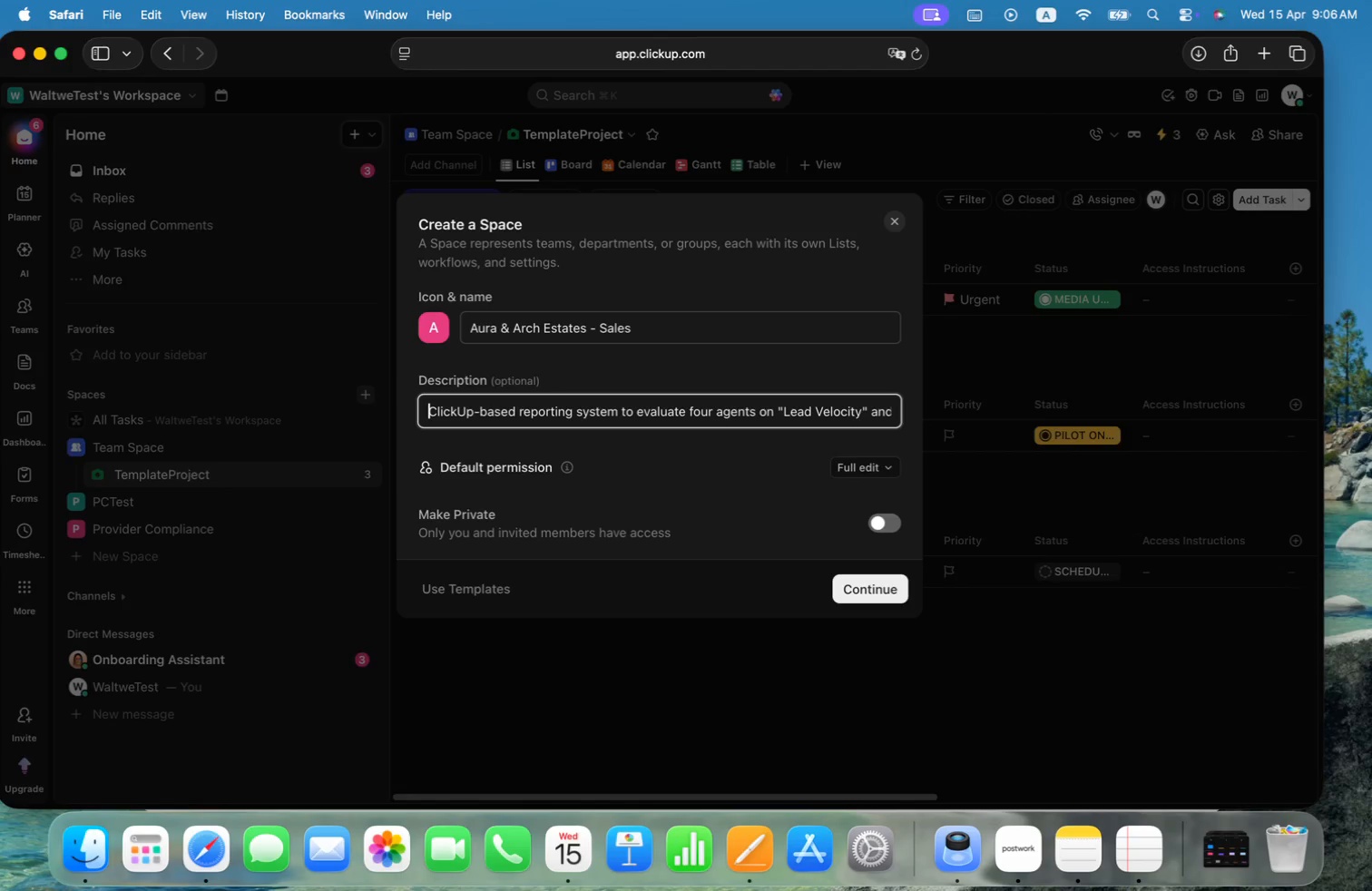 
key(Shift+ArrowRight)
 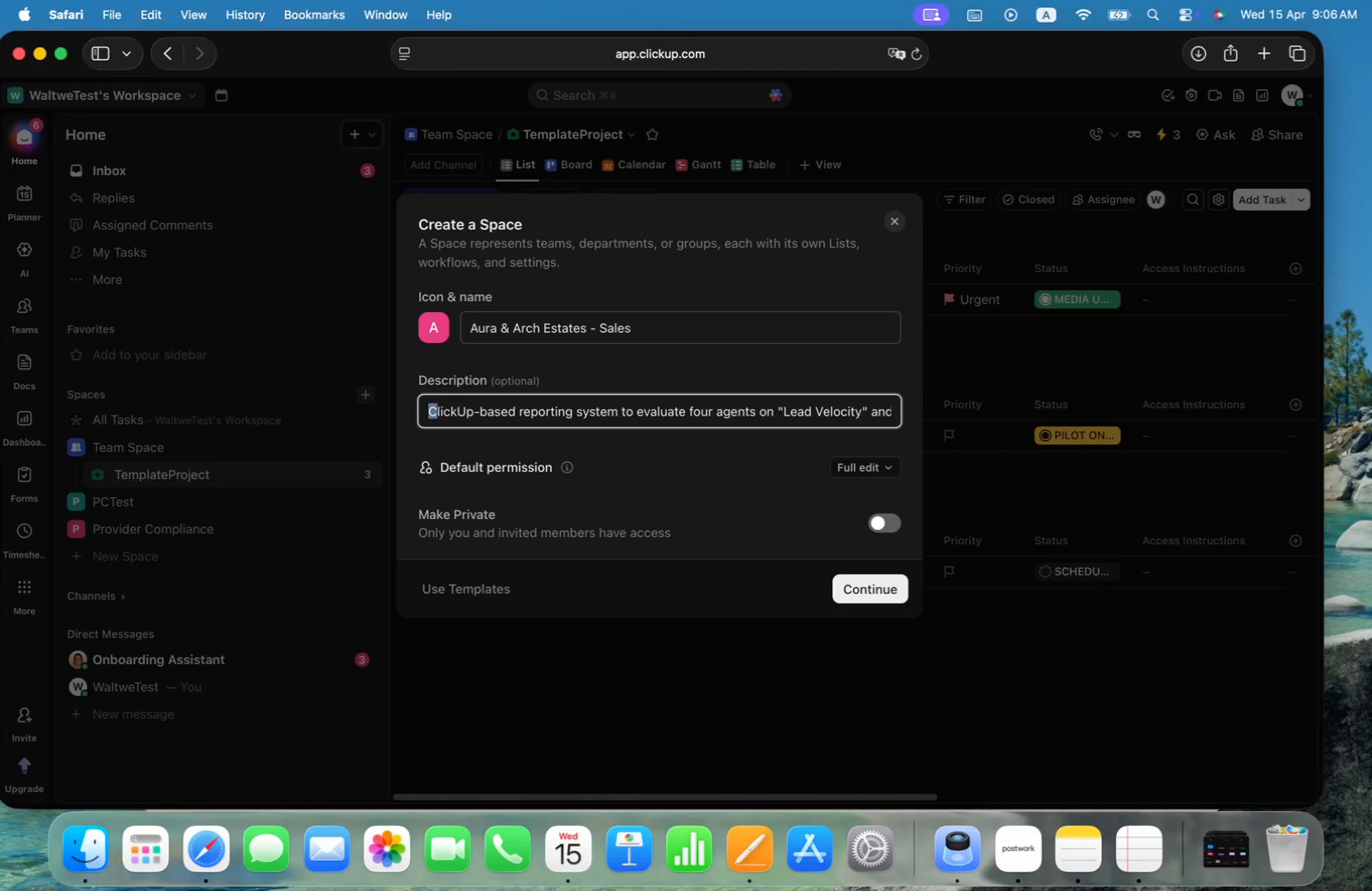 
key(Alt+ArrowRight)
 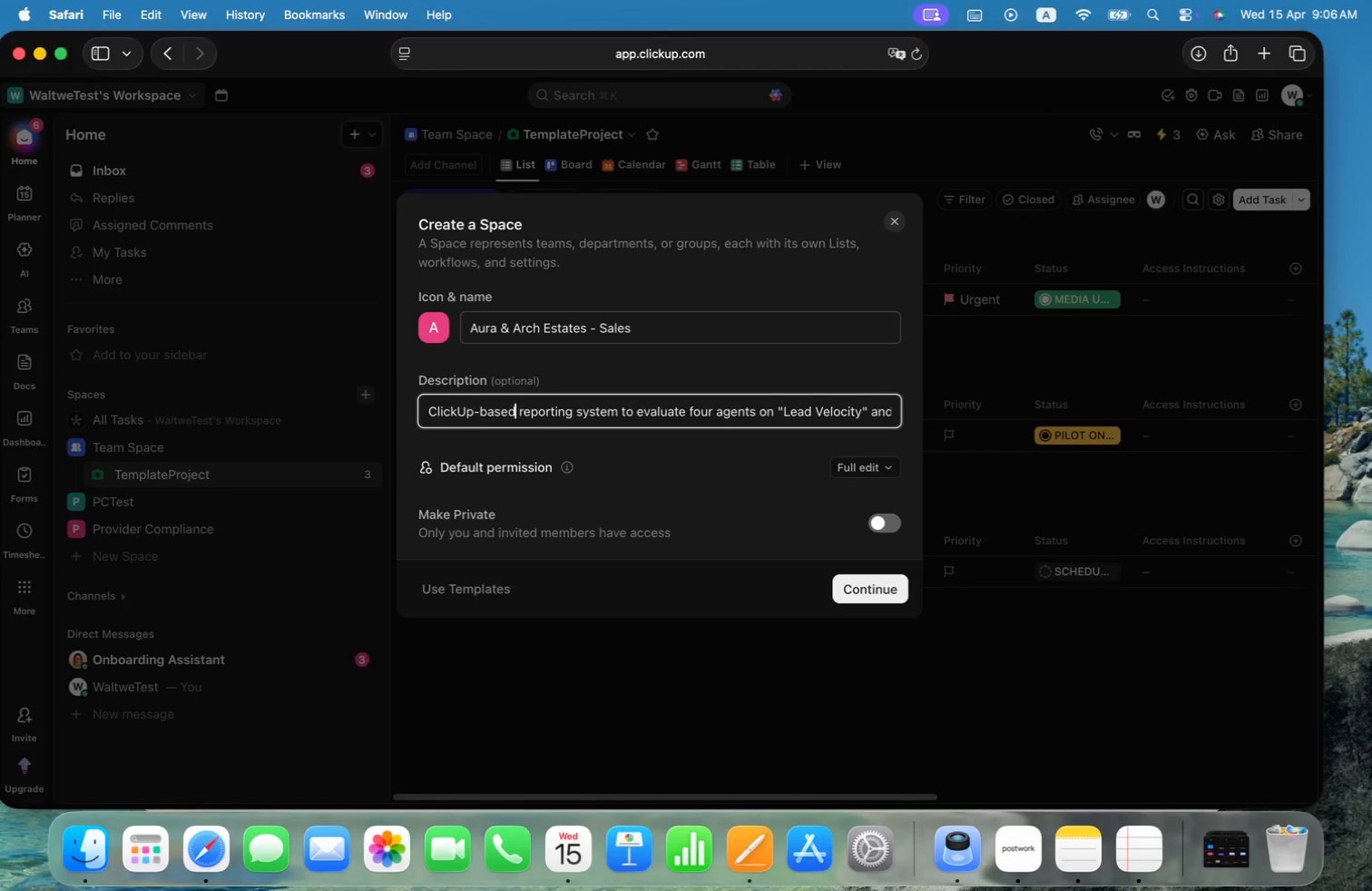 
key(Alt+ArrowRight)
 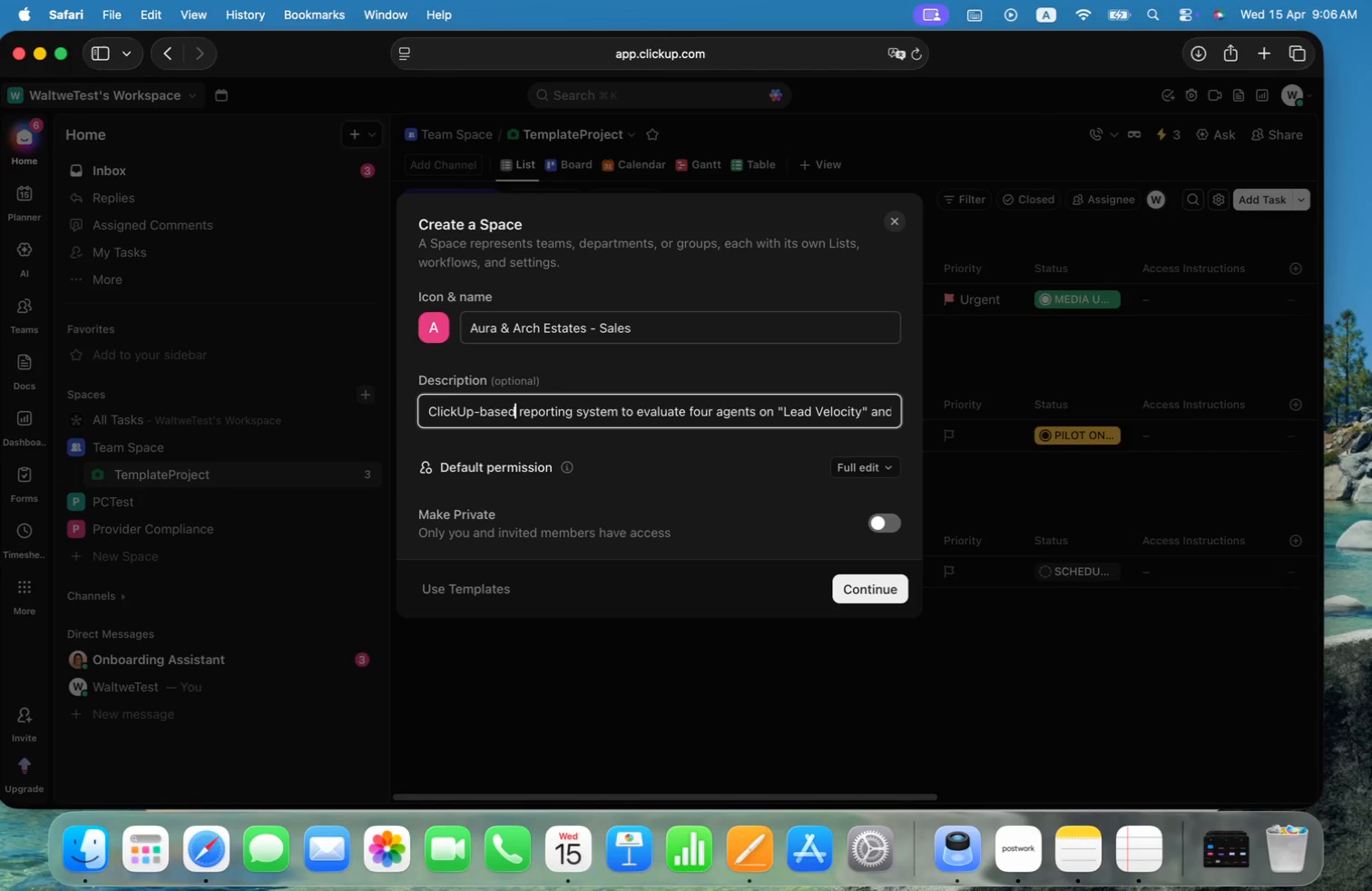 
key(ArrowRight)
 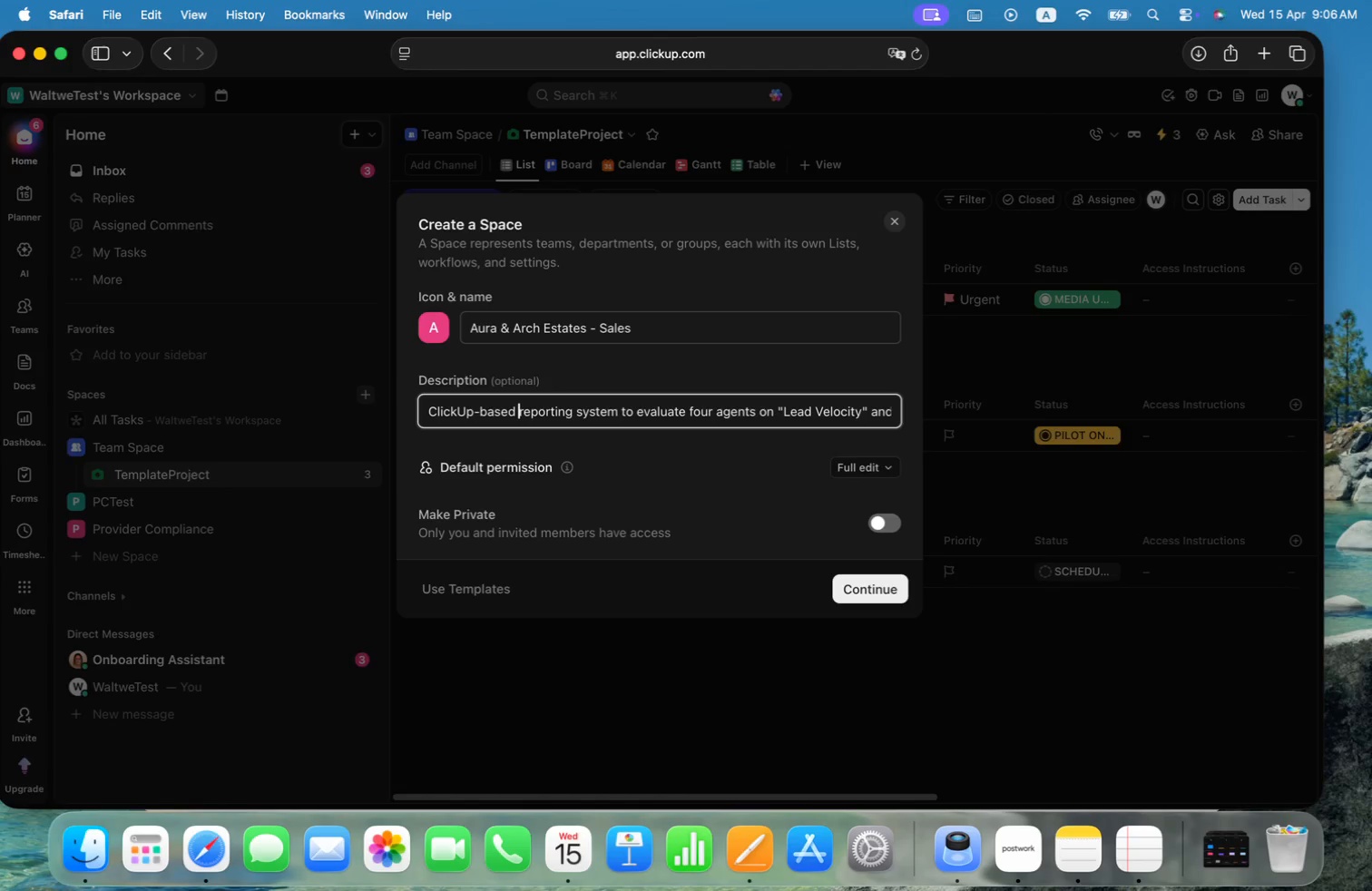 
type(CRM and )
 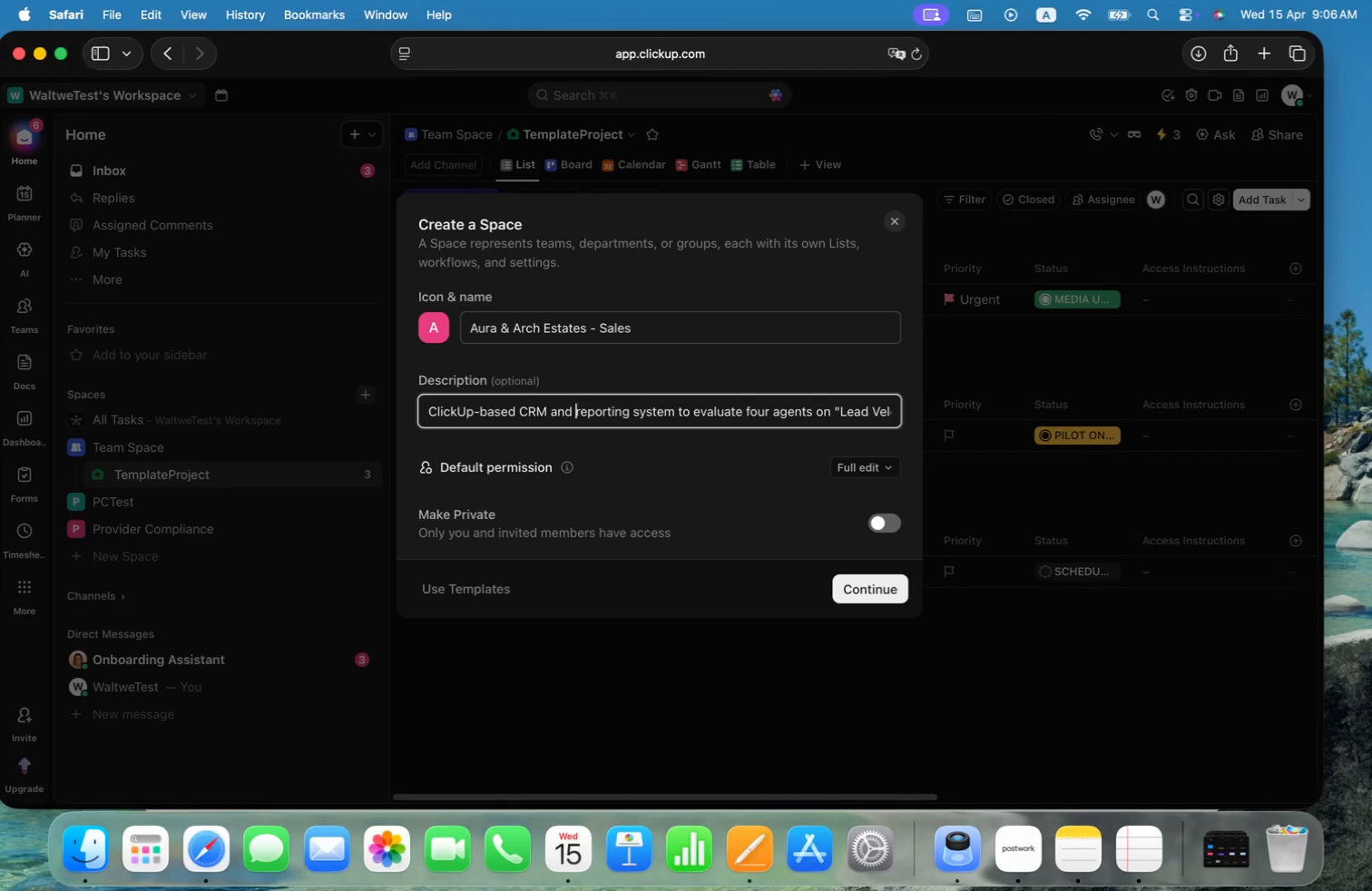 
hold_key(key=OptionLeft, duration=0.7)
 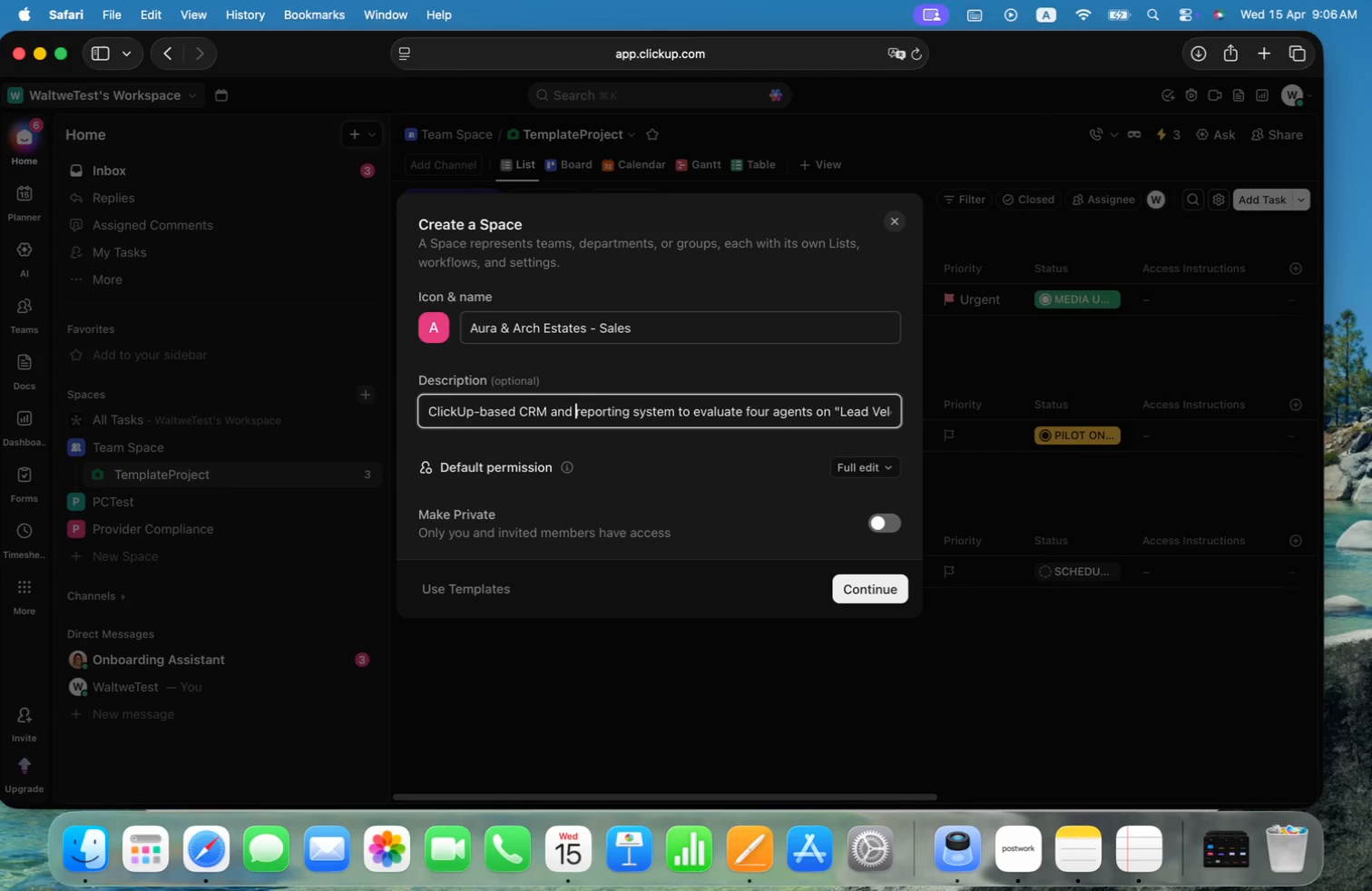 
key(Alt+ArrowRight)
 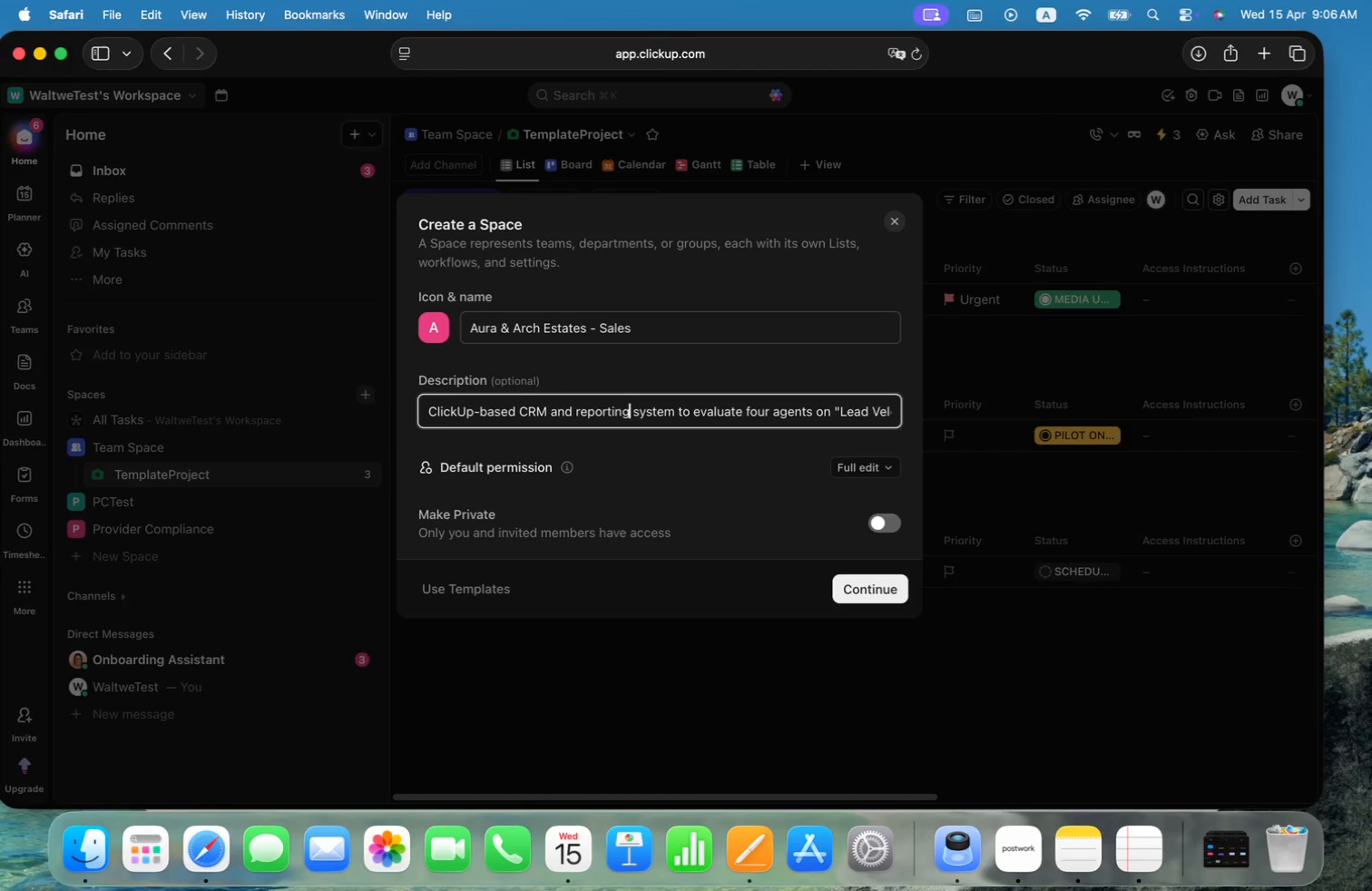 
key(Alt+ArrowRight)
 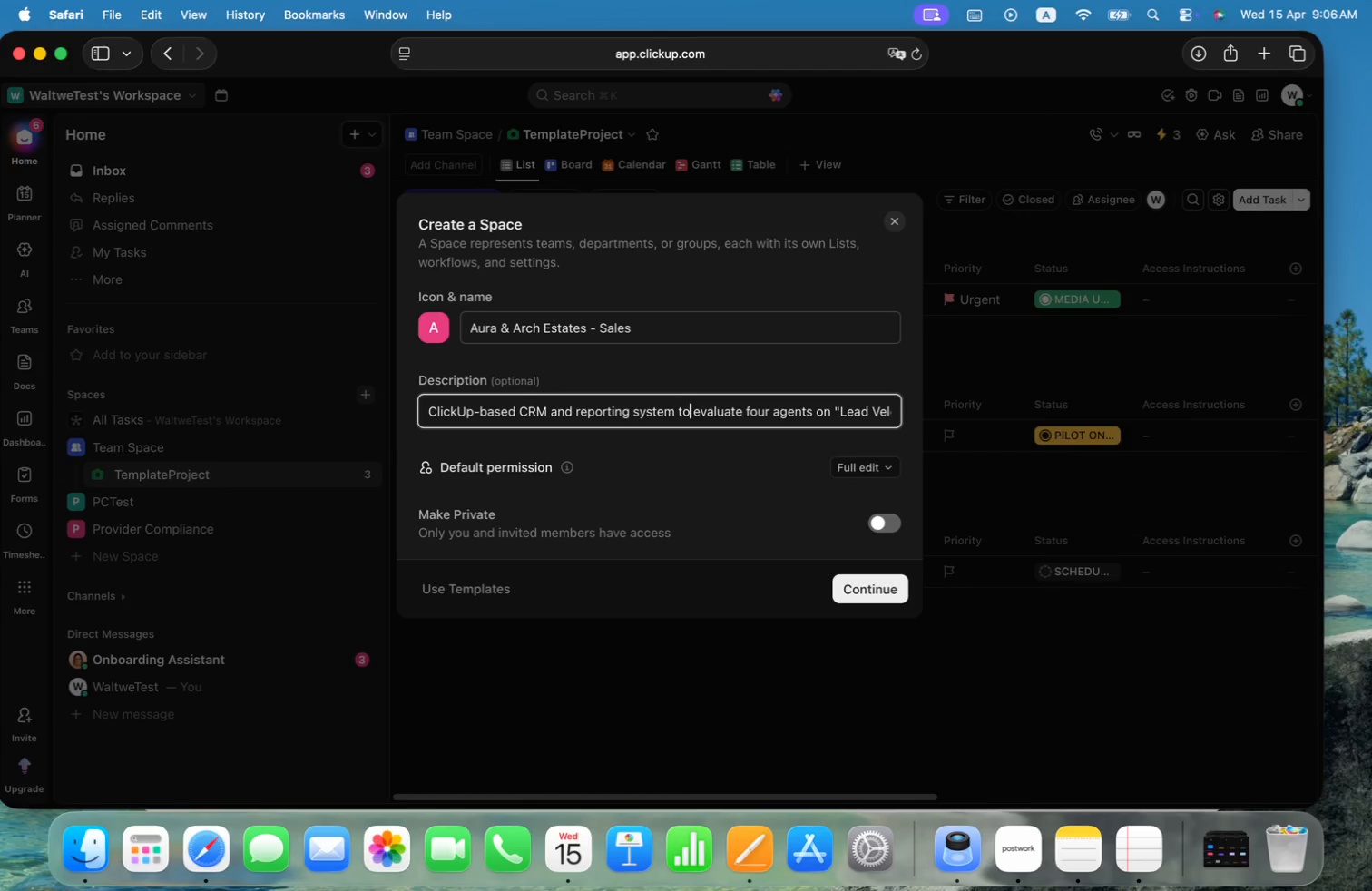 
key(Alt+ArrowRight)
 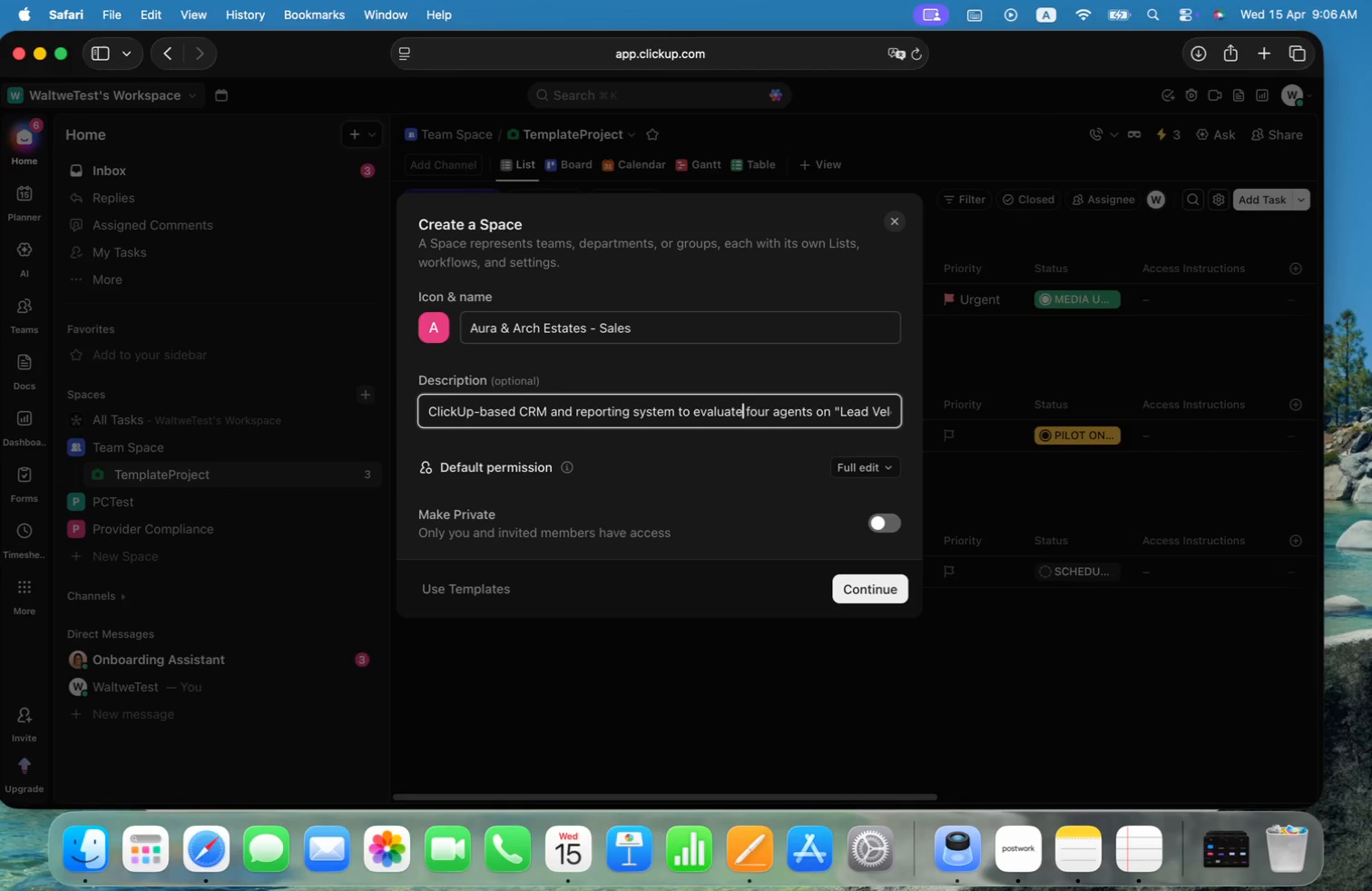 
key(Alt+ArrowRight)
 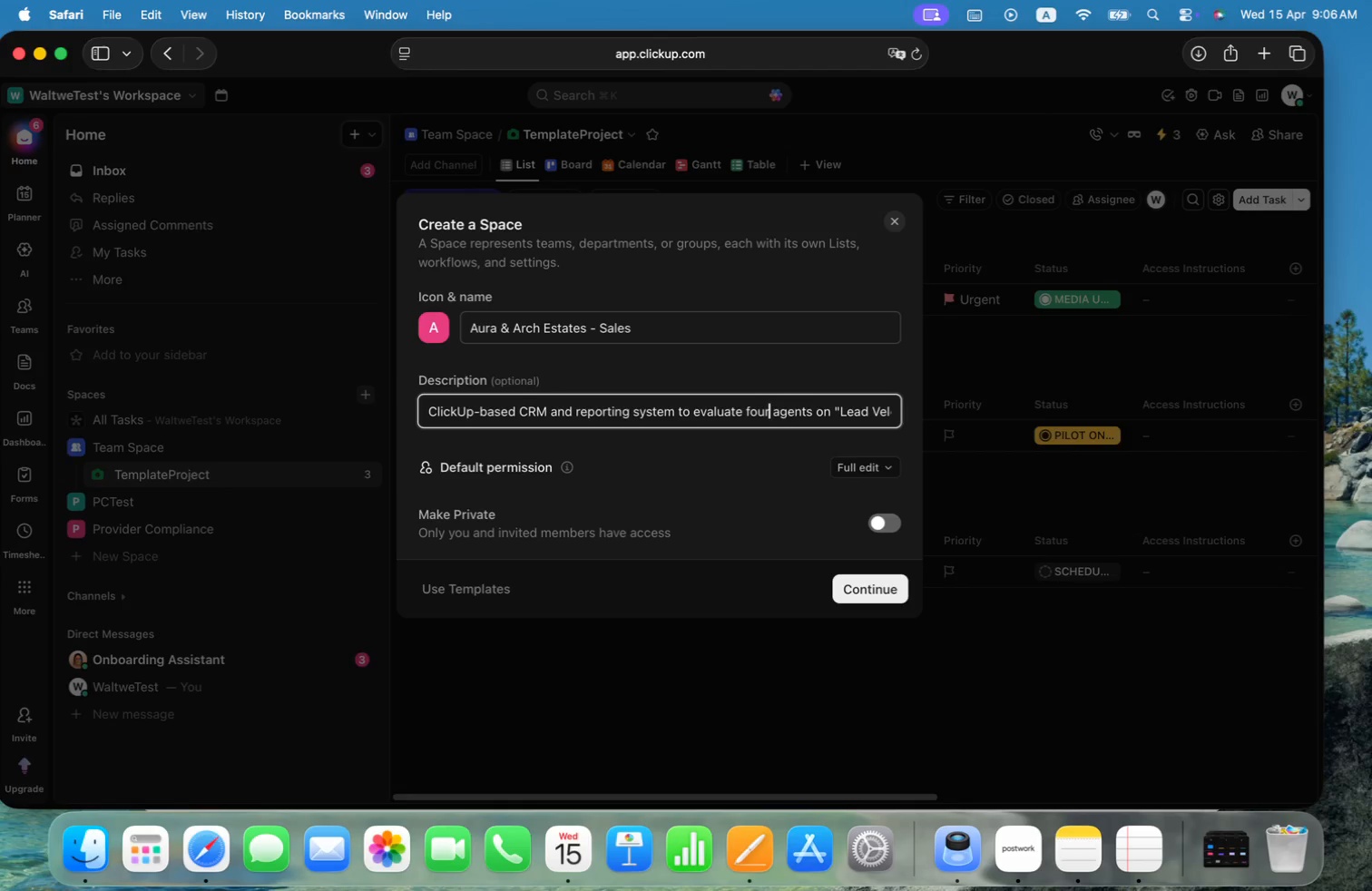 
key(Alt+ArrowRight)
 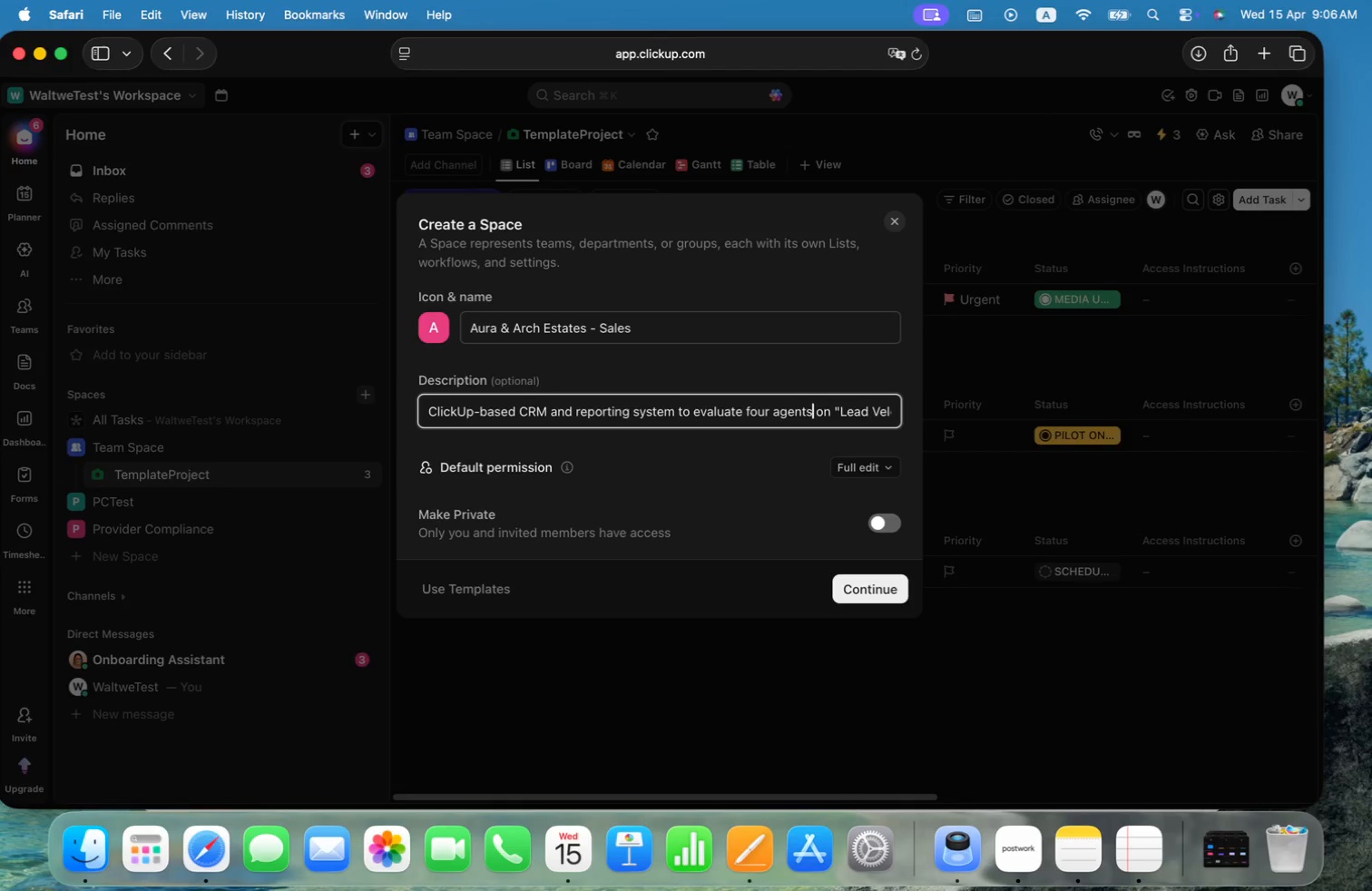 
key(Alt+ArrowRight)
 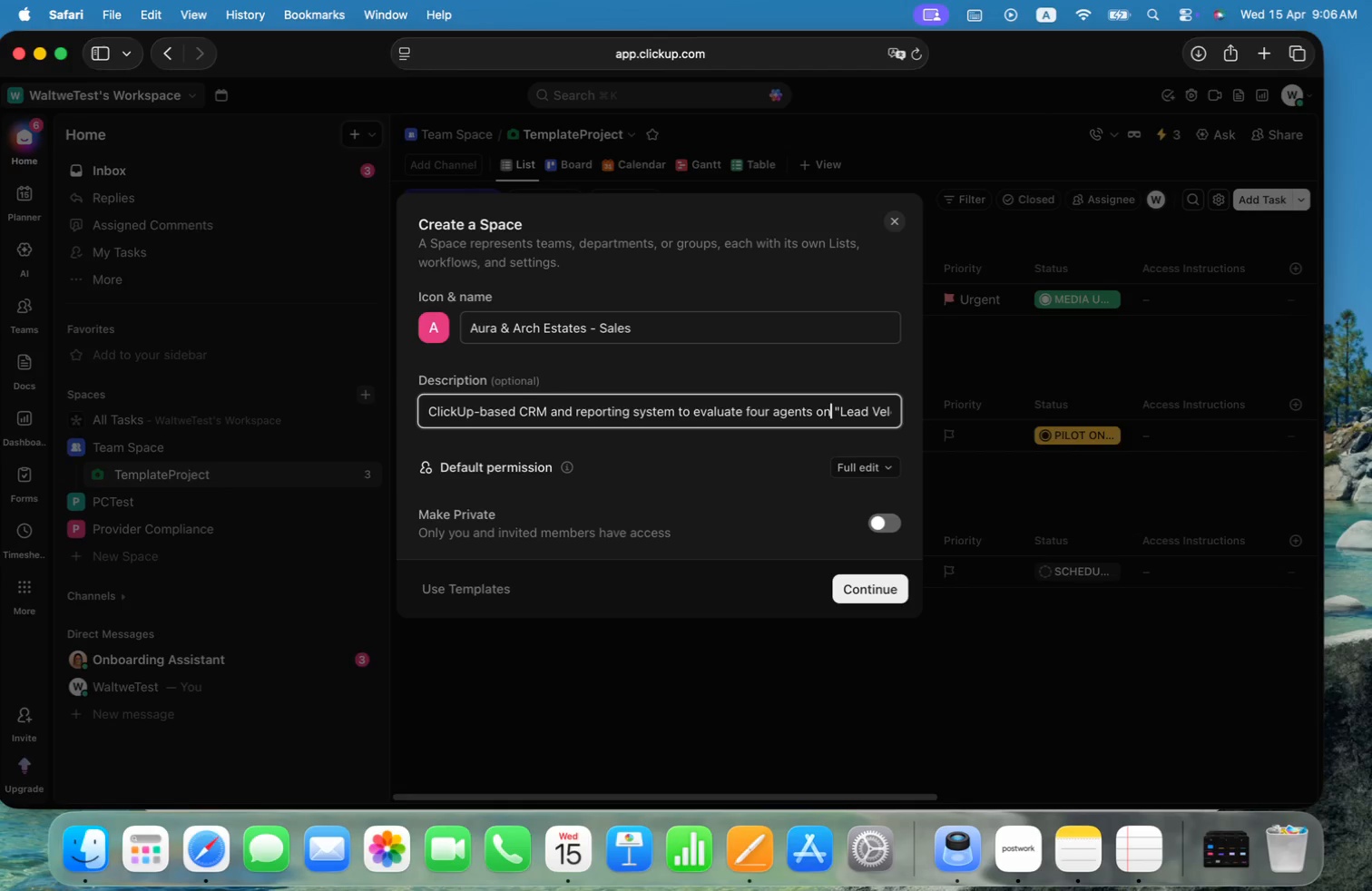 
key(Alt+ArrowRight)
 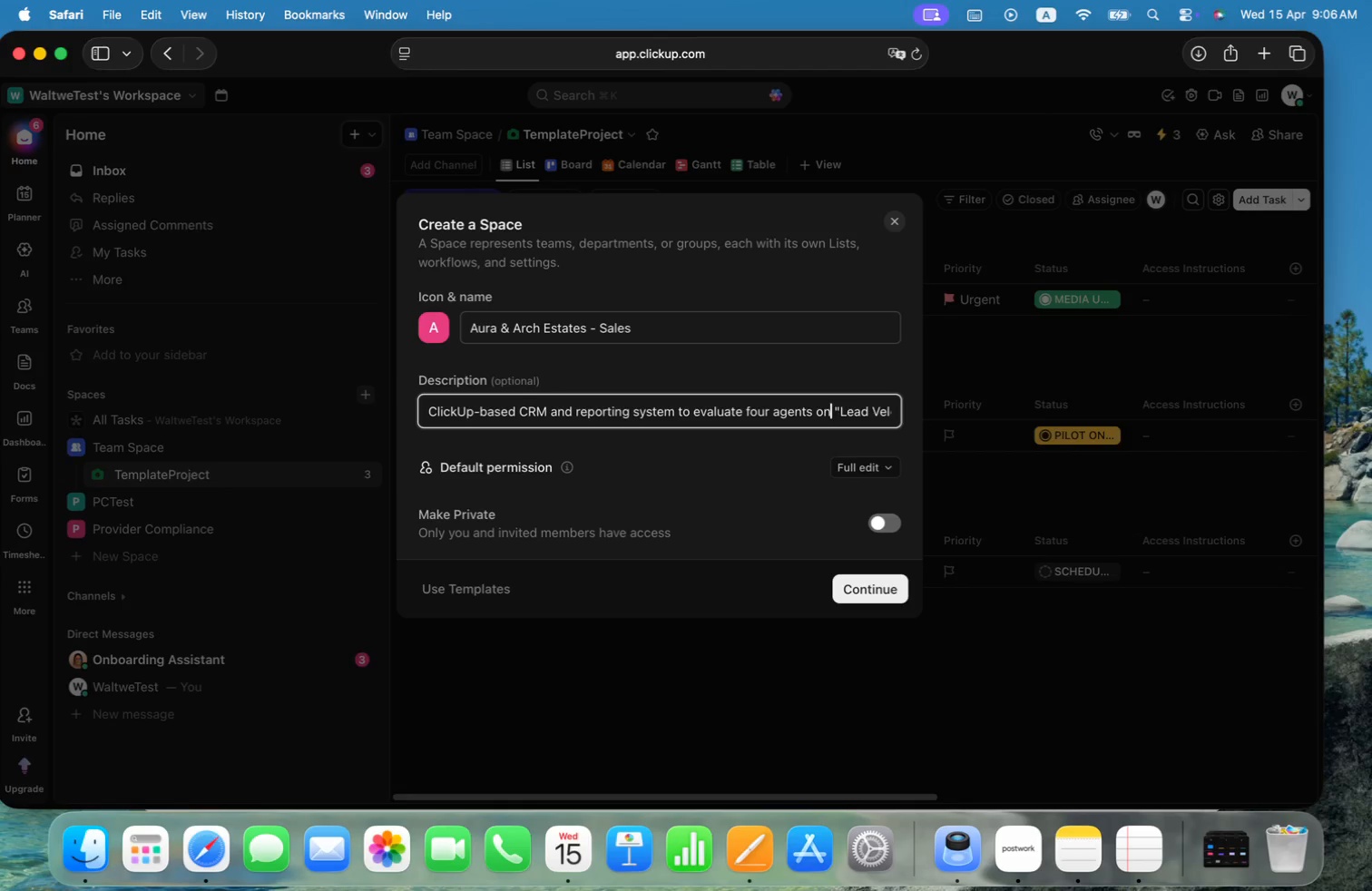 
key(Alt+ArrowLeft)
 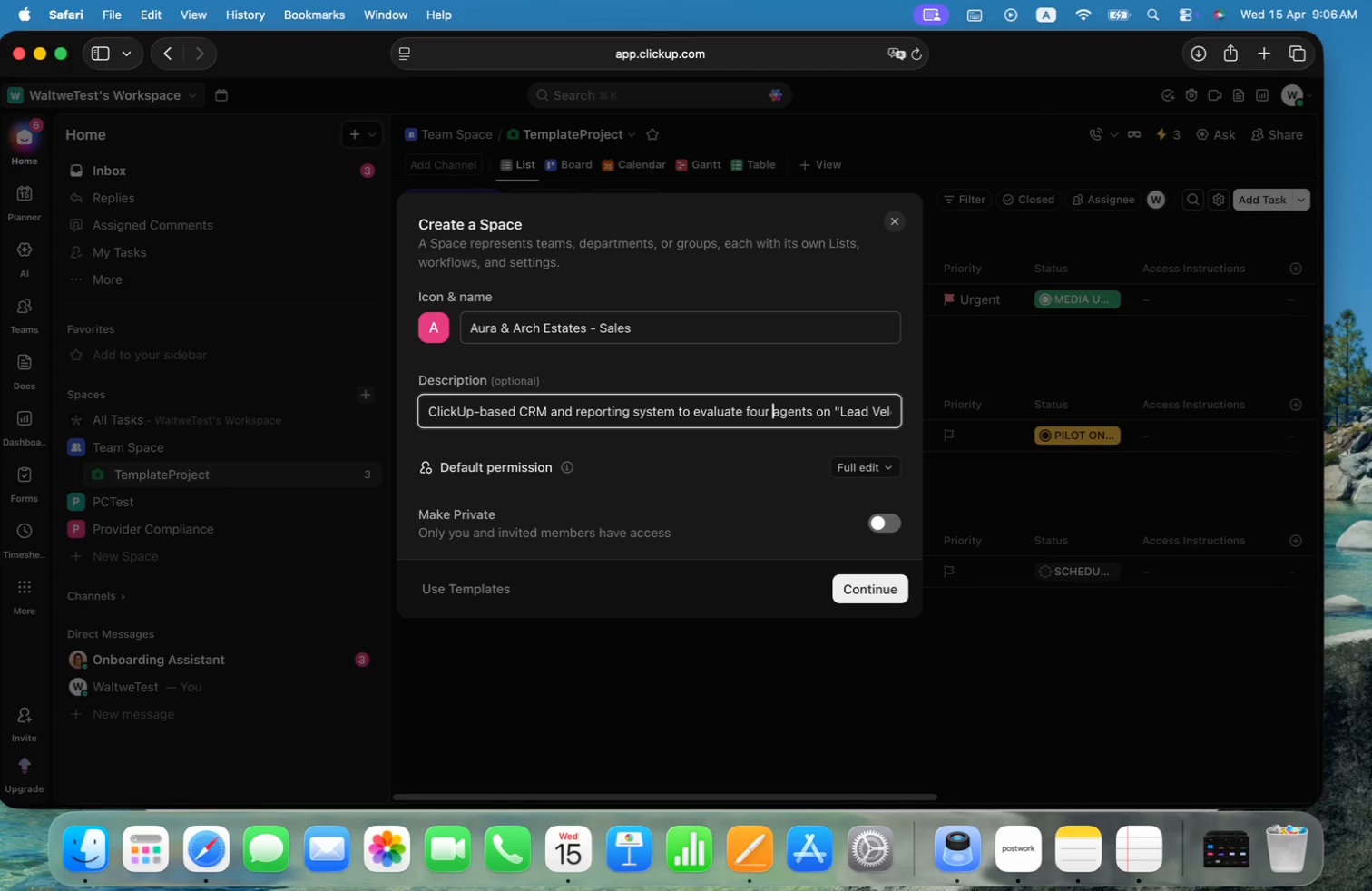 
key(Alt+ArrowLeft)
 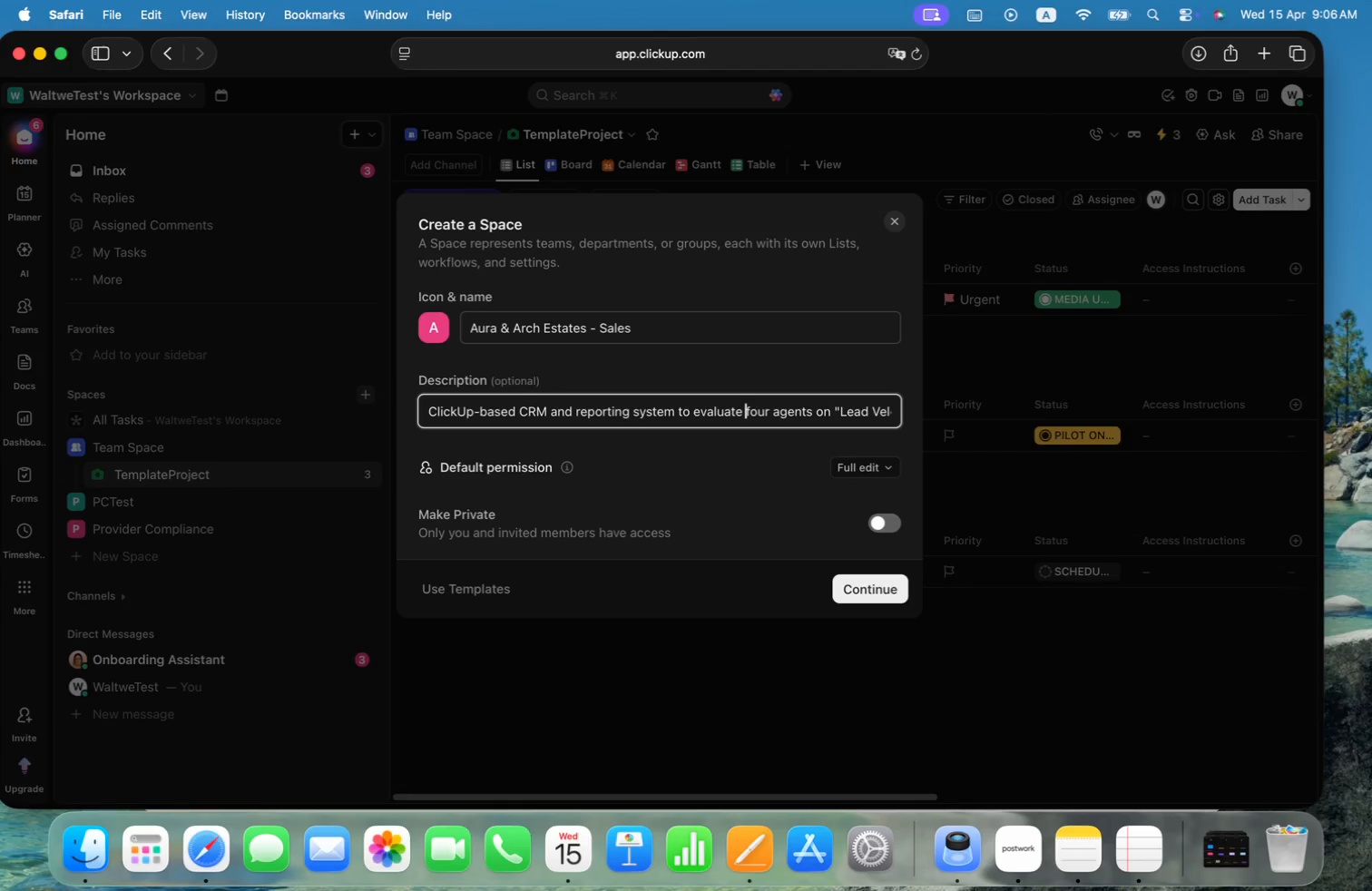 
key(Alt+ArrowLeft)
 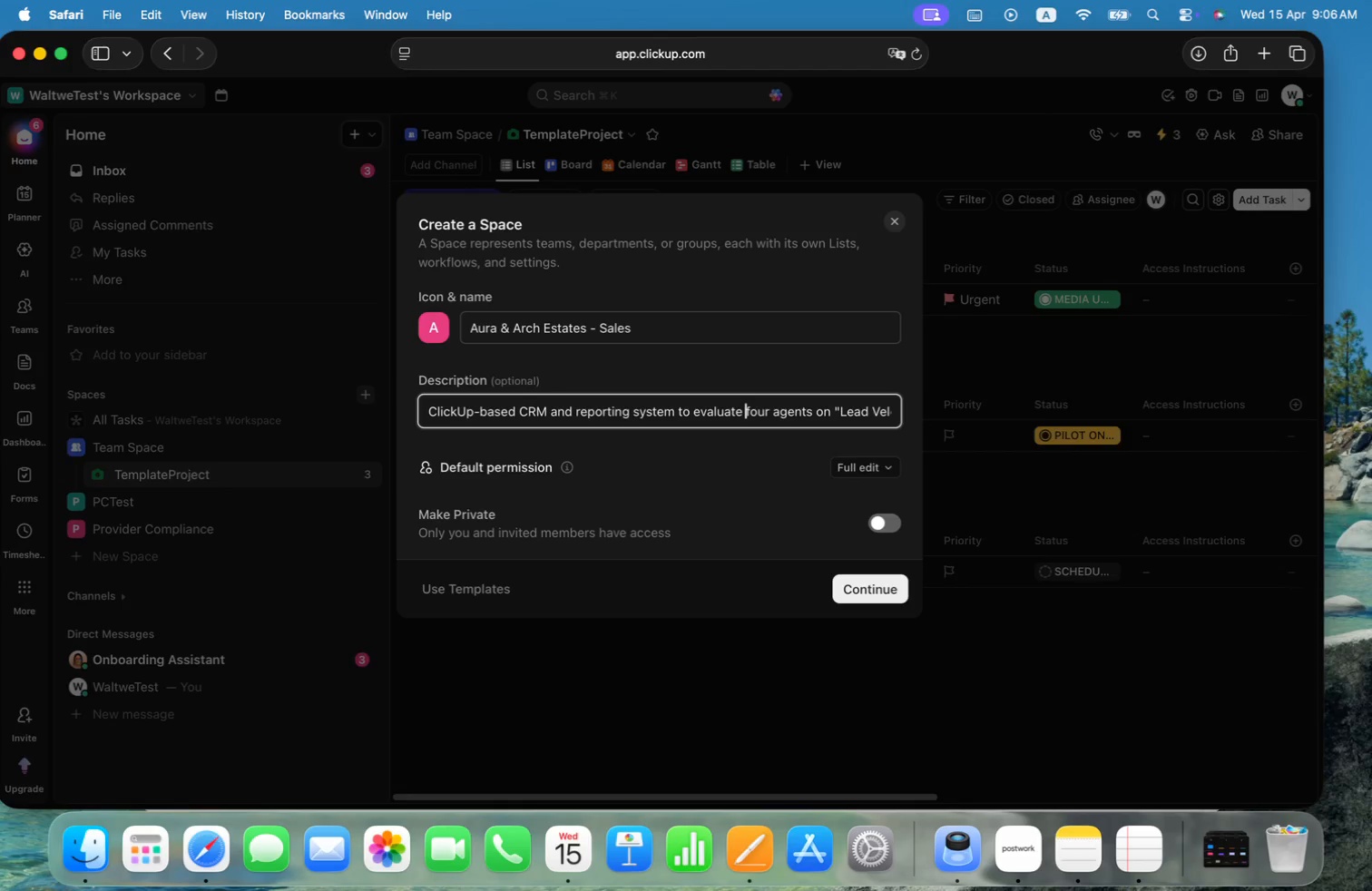 
key(Alt+Shift+ArrowRight)
 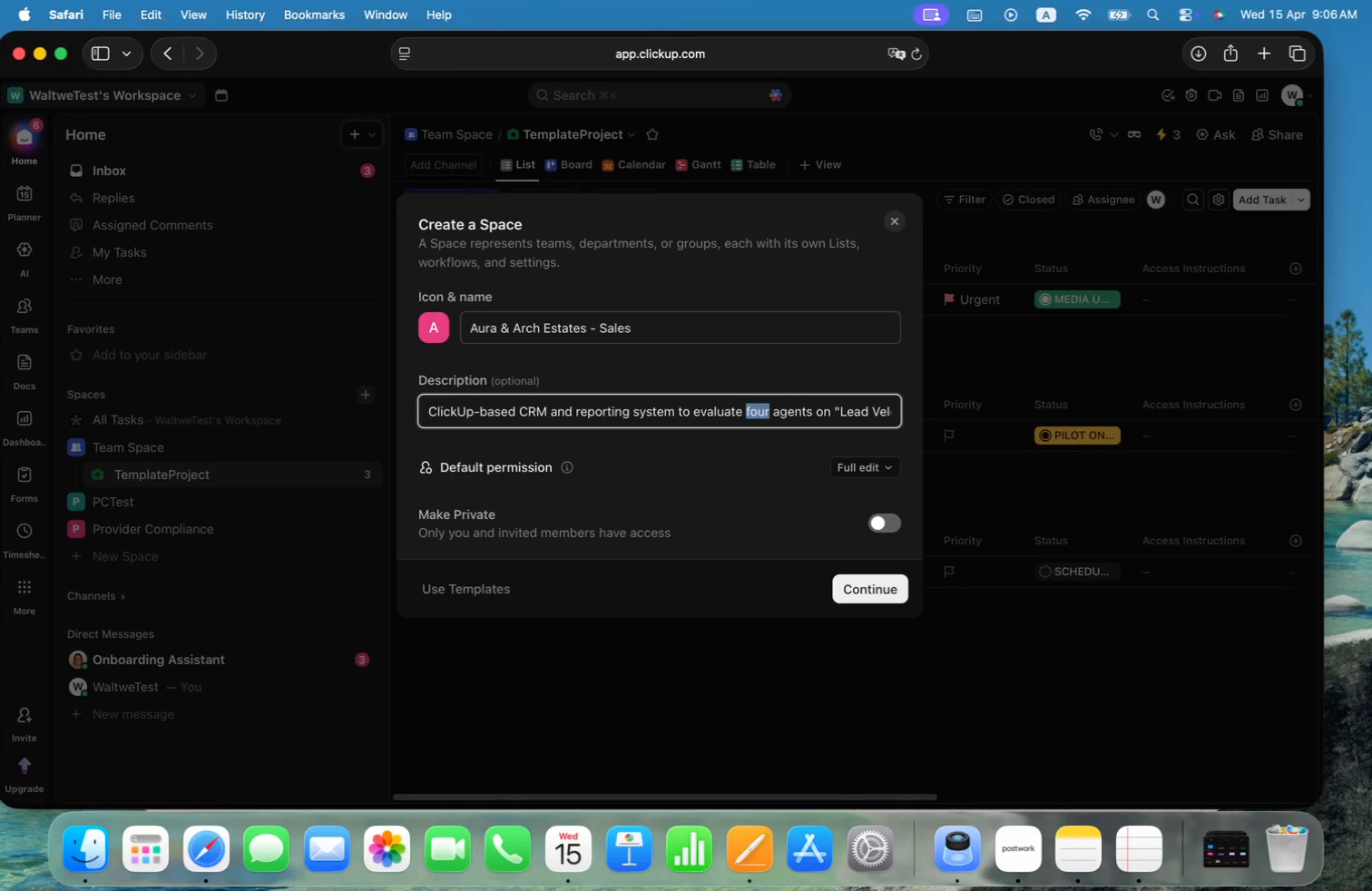 
key(Alt+Shift+ArrowRight)
 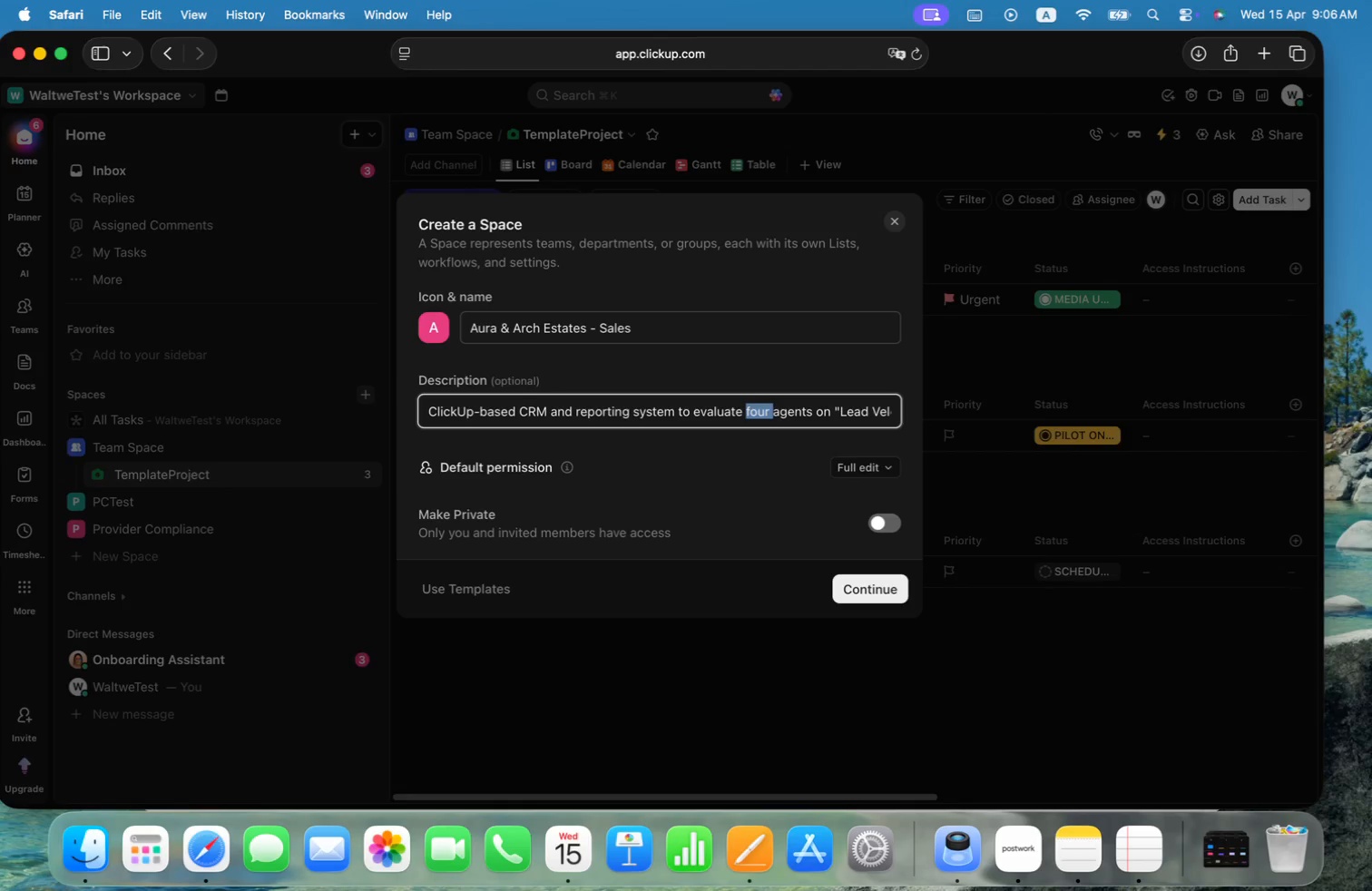 
key(Alt+Shift+ArrowLeft)
 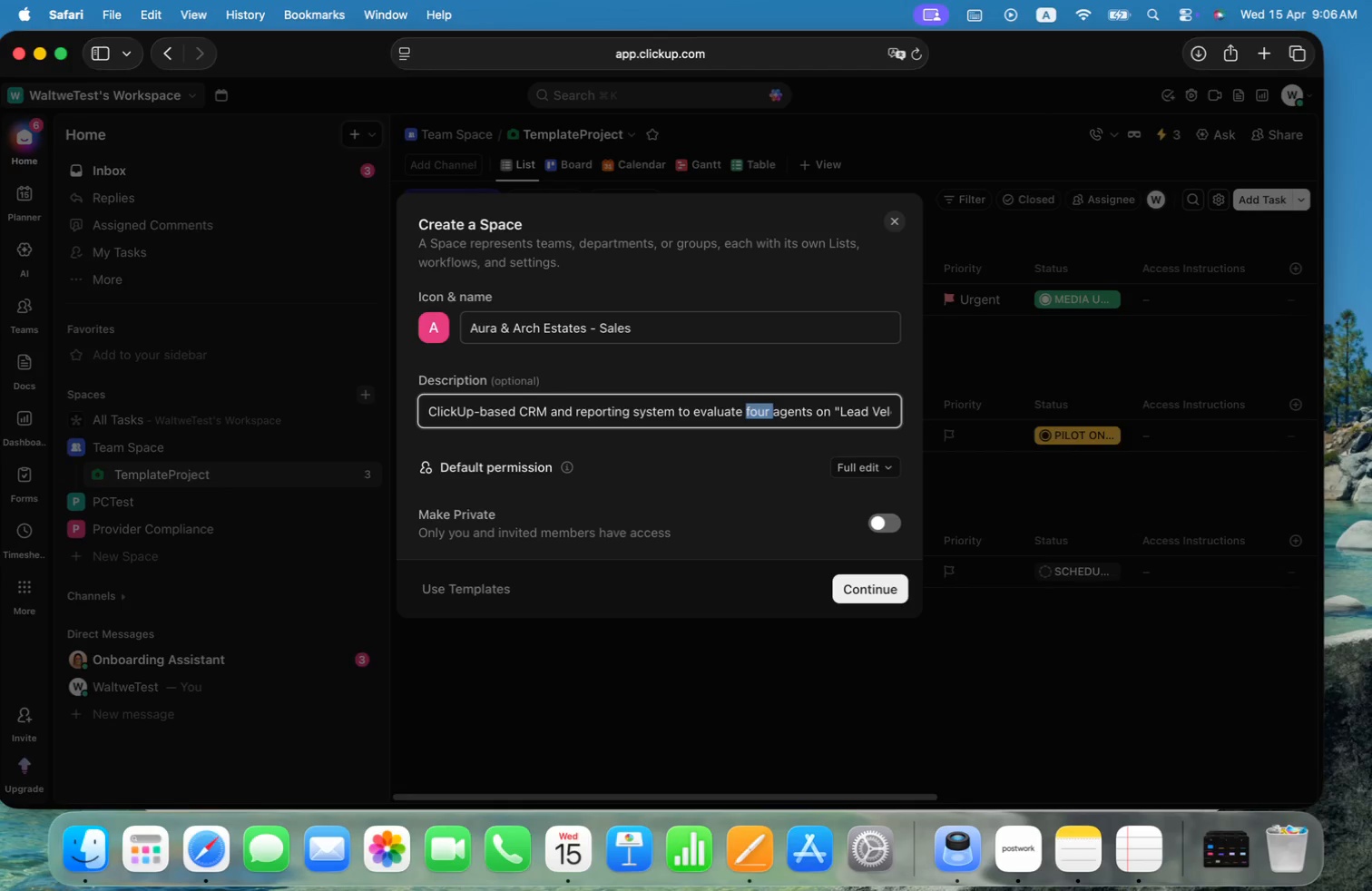 
key(Backspace)
 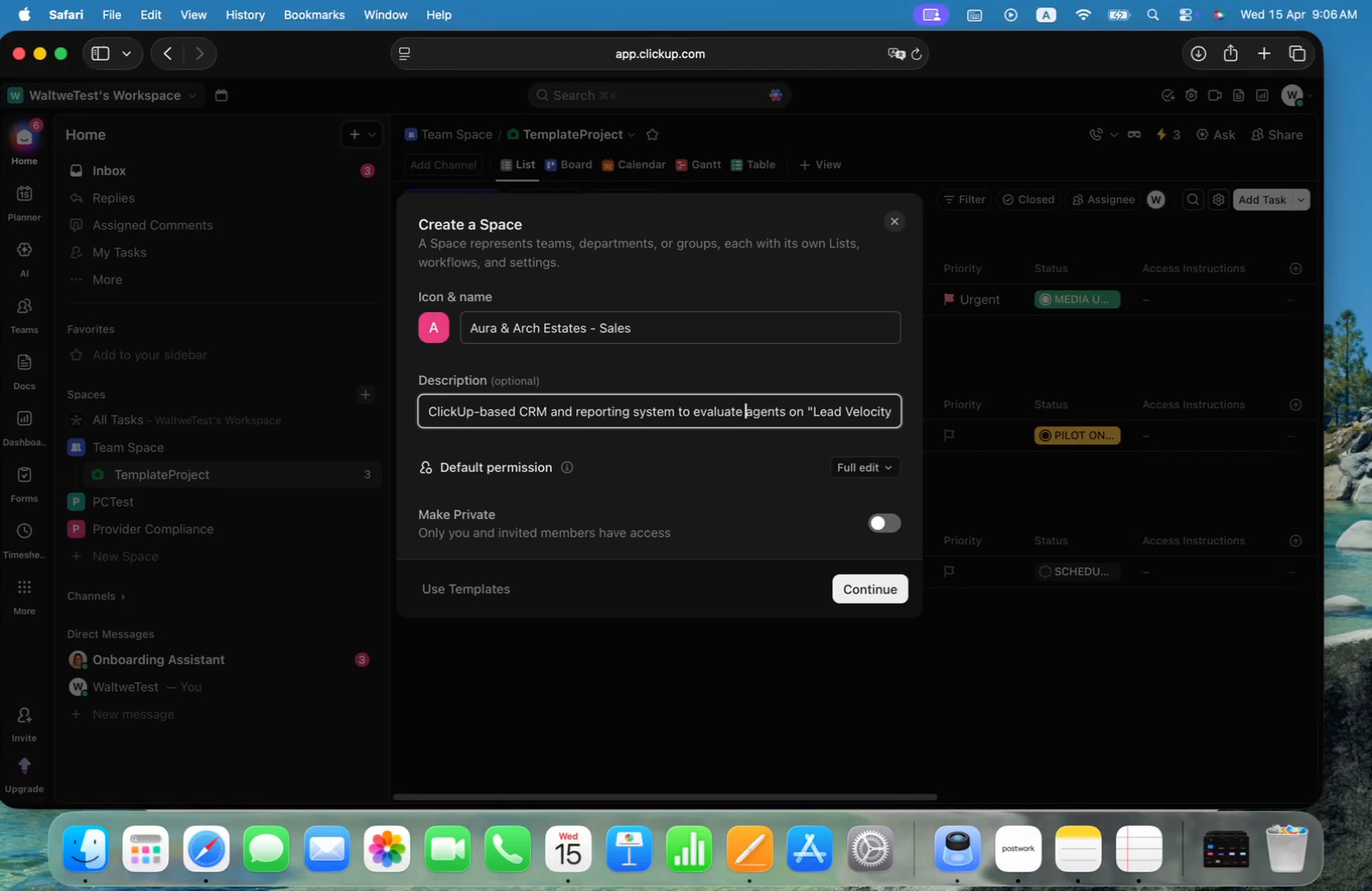 
key(Alt+ArrowRight)
 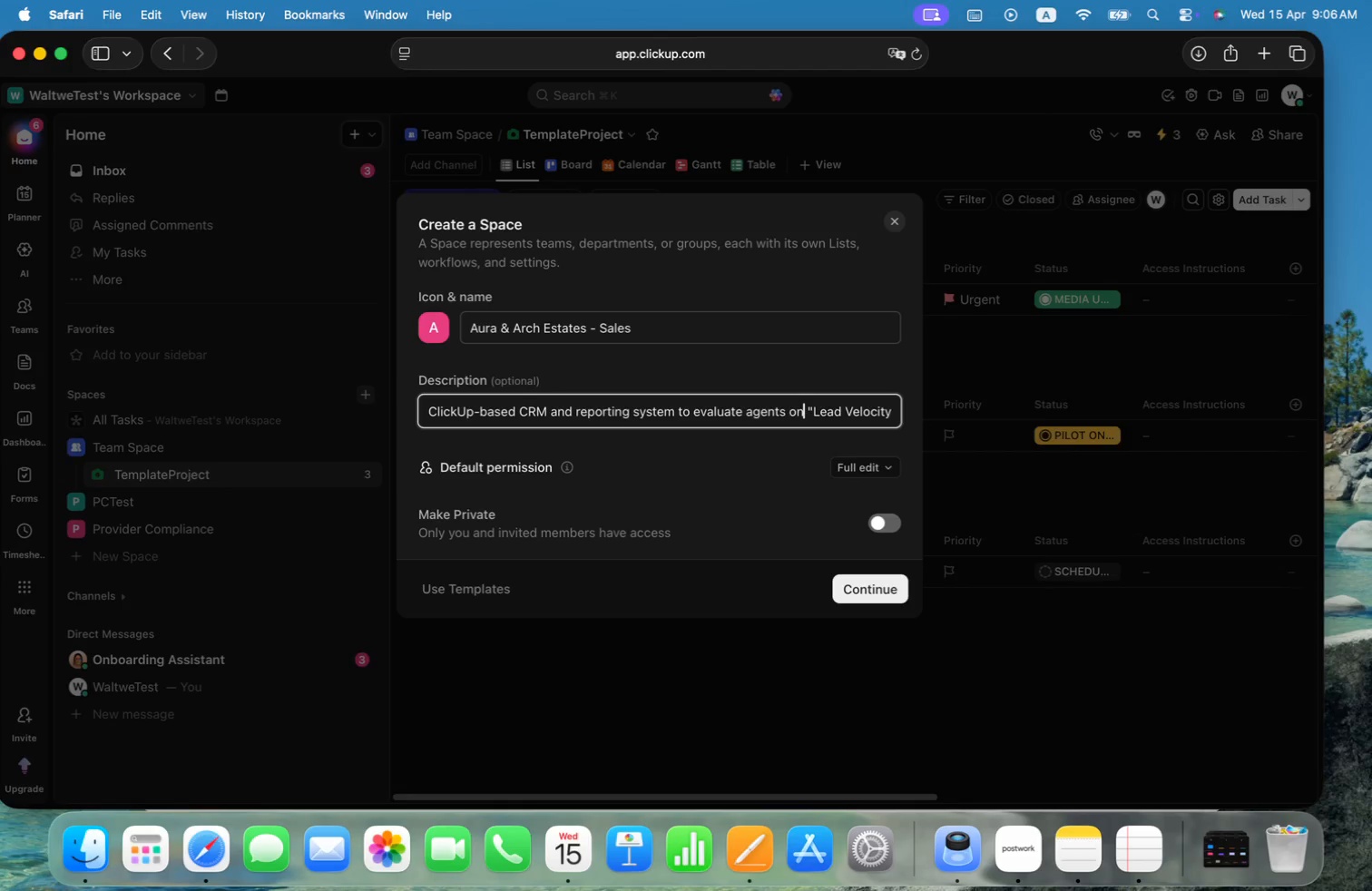 
key(Alt+ArrowRight)
 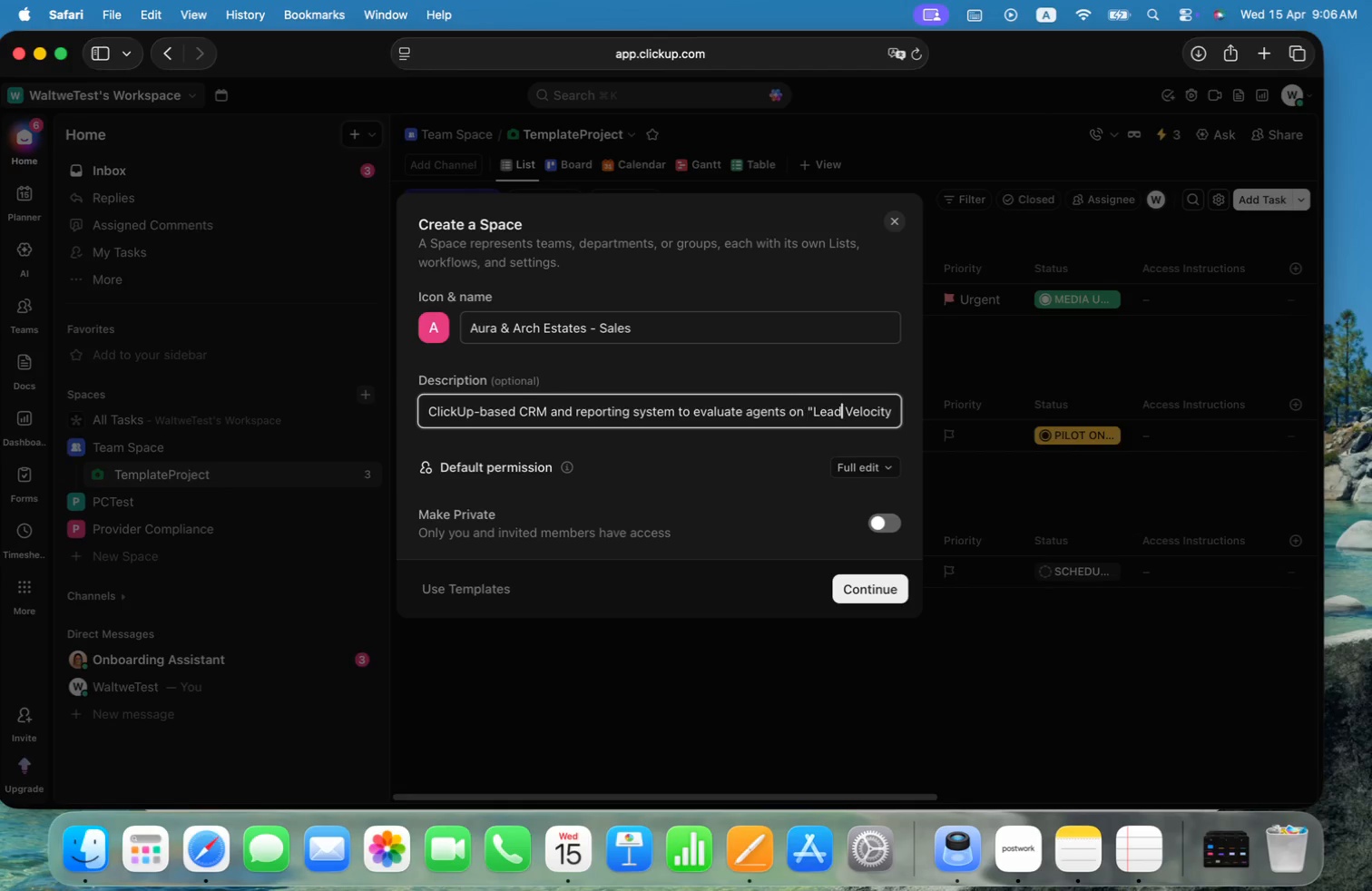 
key(Alt+ArrowRight)
 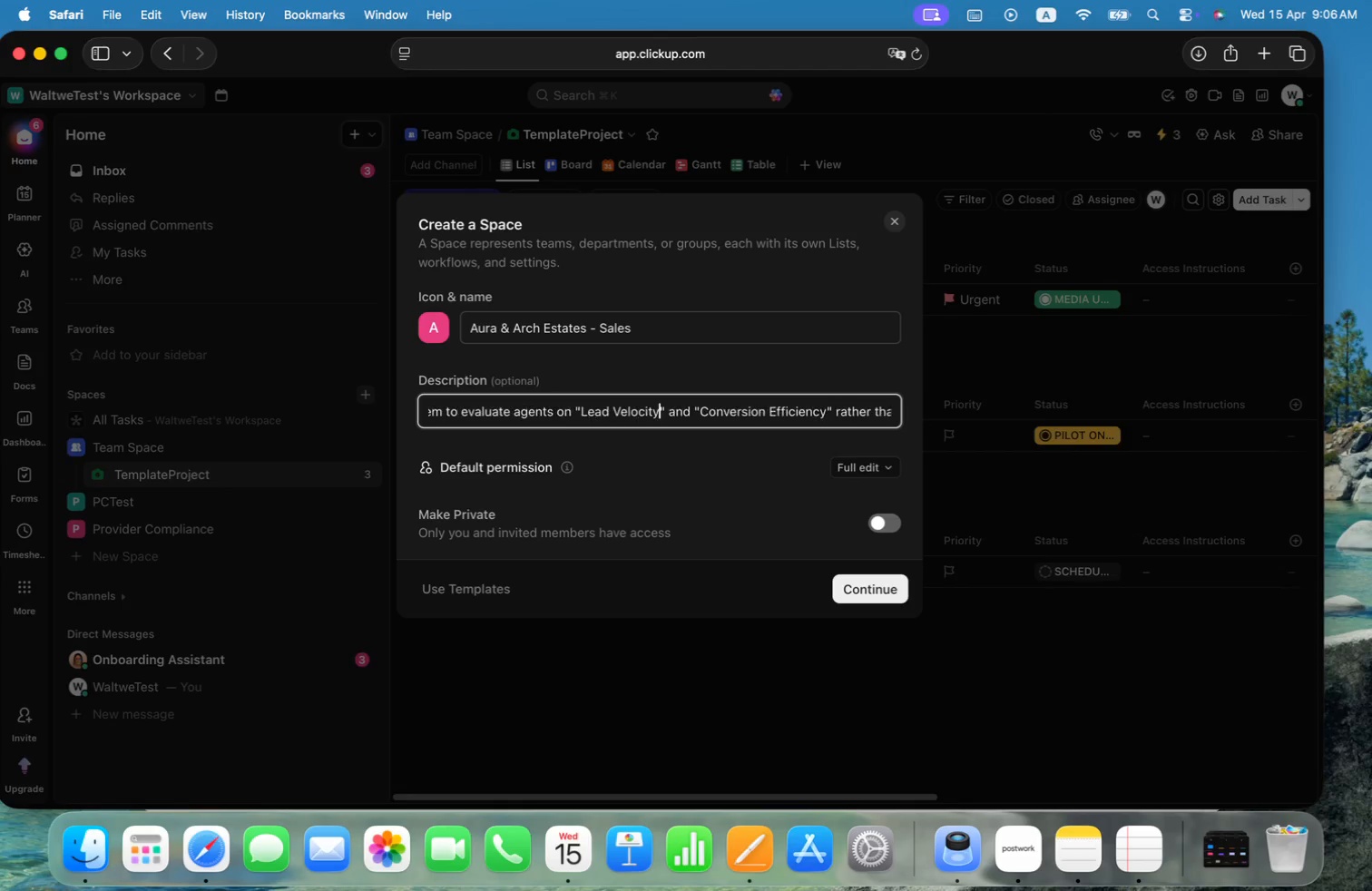 
key(Alt+ArrowRight)
 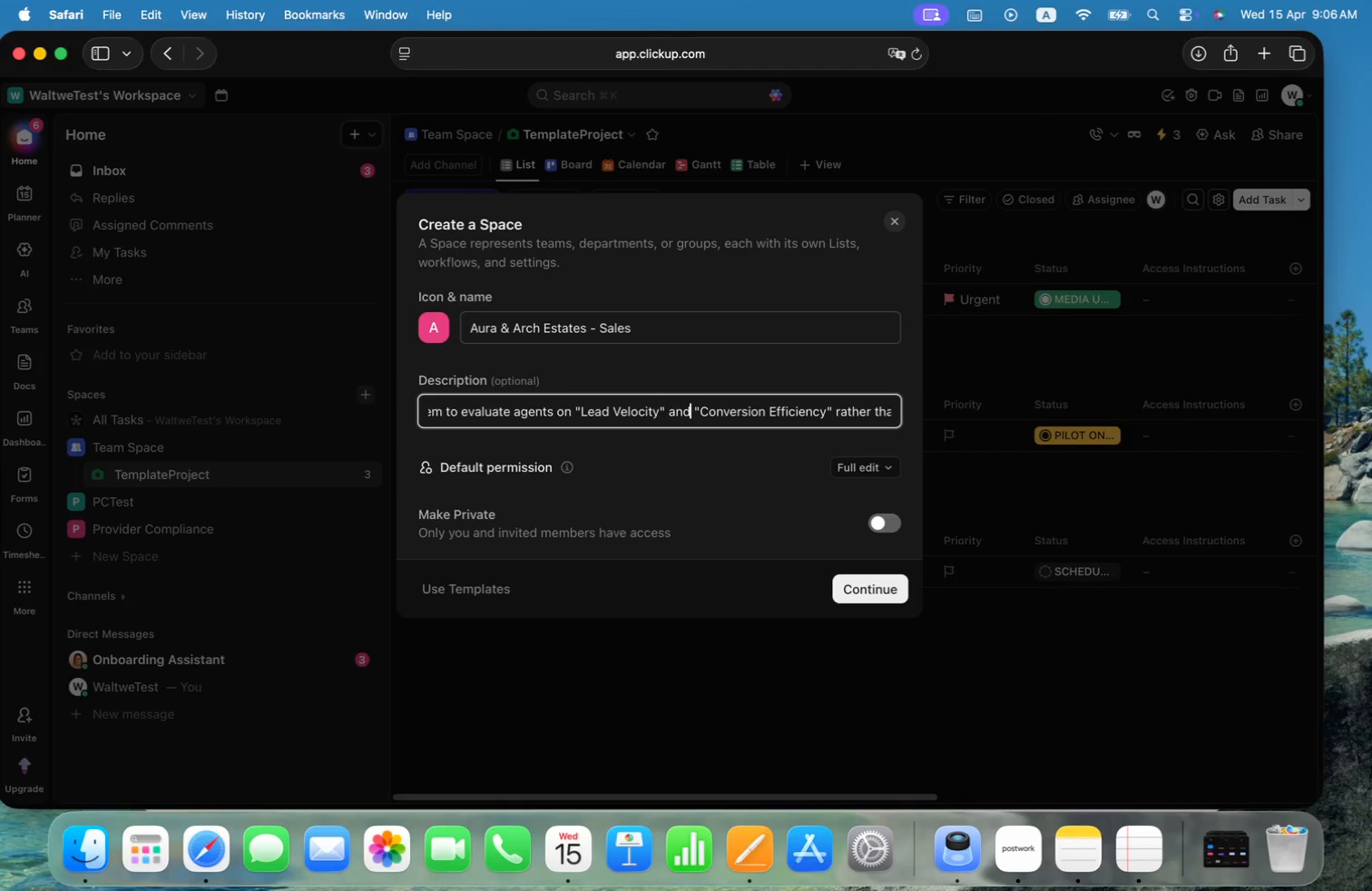 
key(Alt+ArrowRight)
 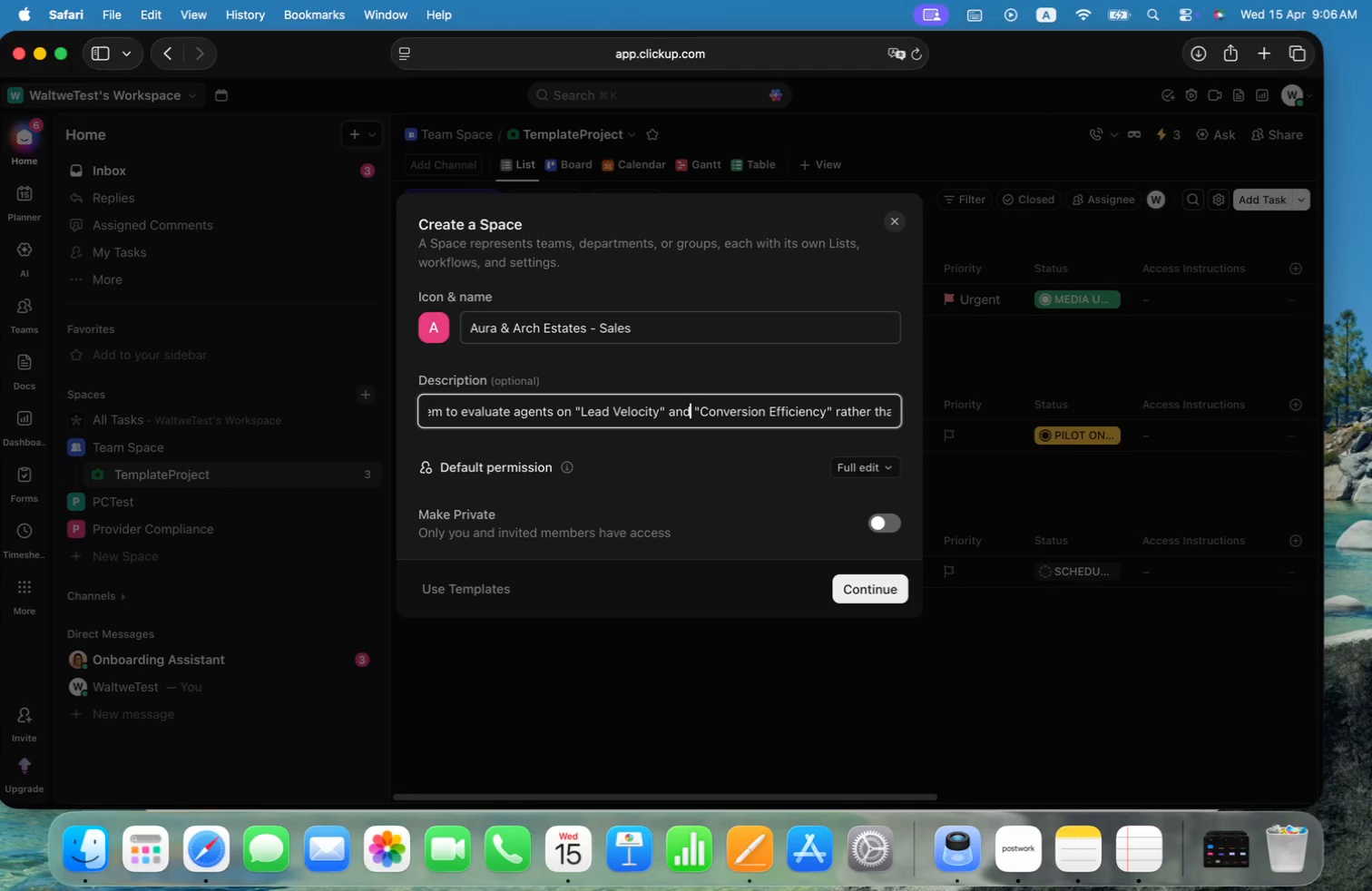 
key(Alt+ArrowRight)
 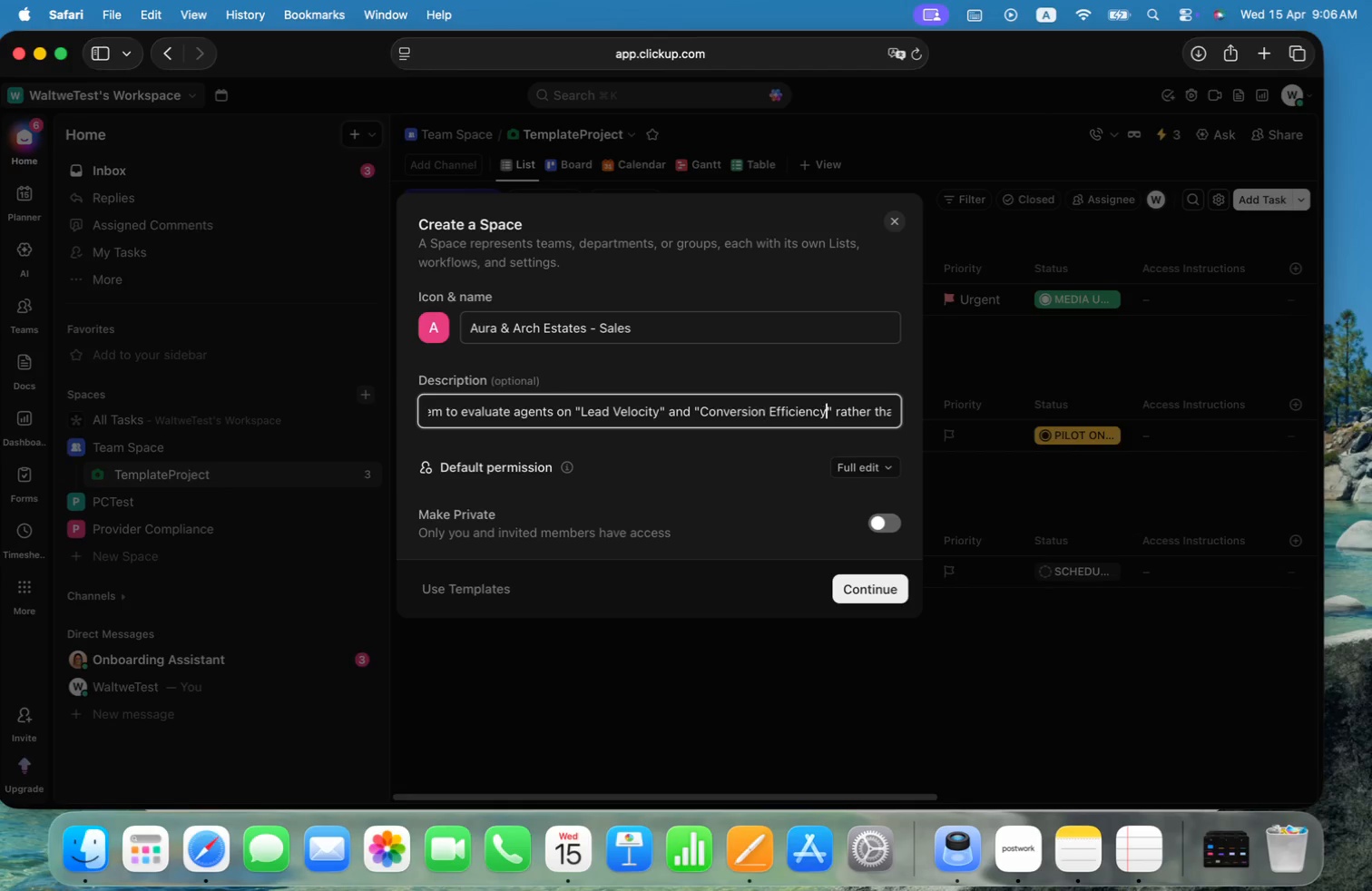 
key(Alt+ArrowRight)
 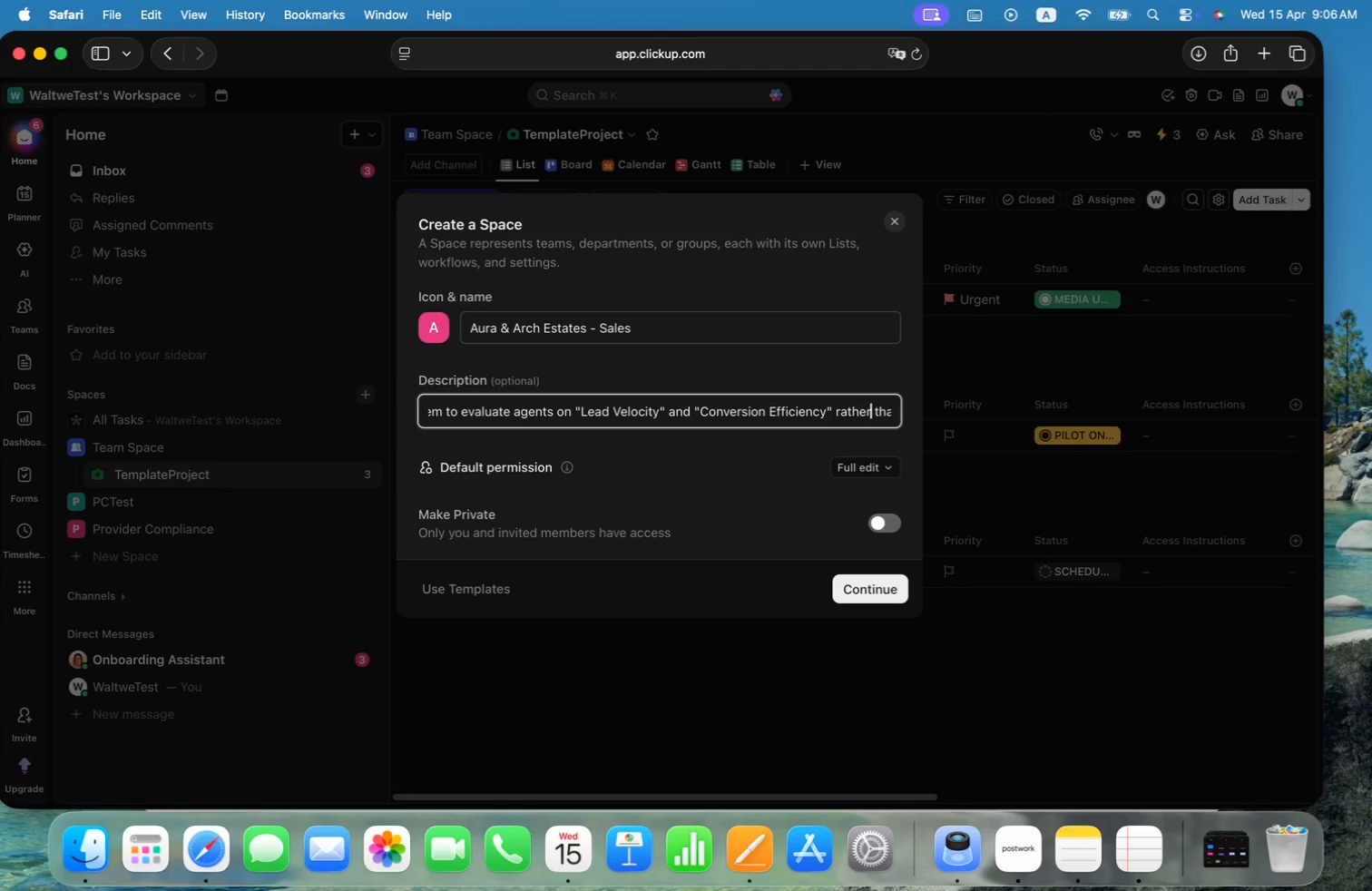 
key(Alt+ArrowRight)
 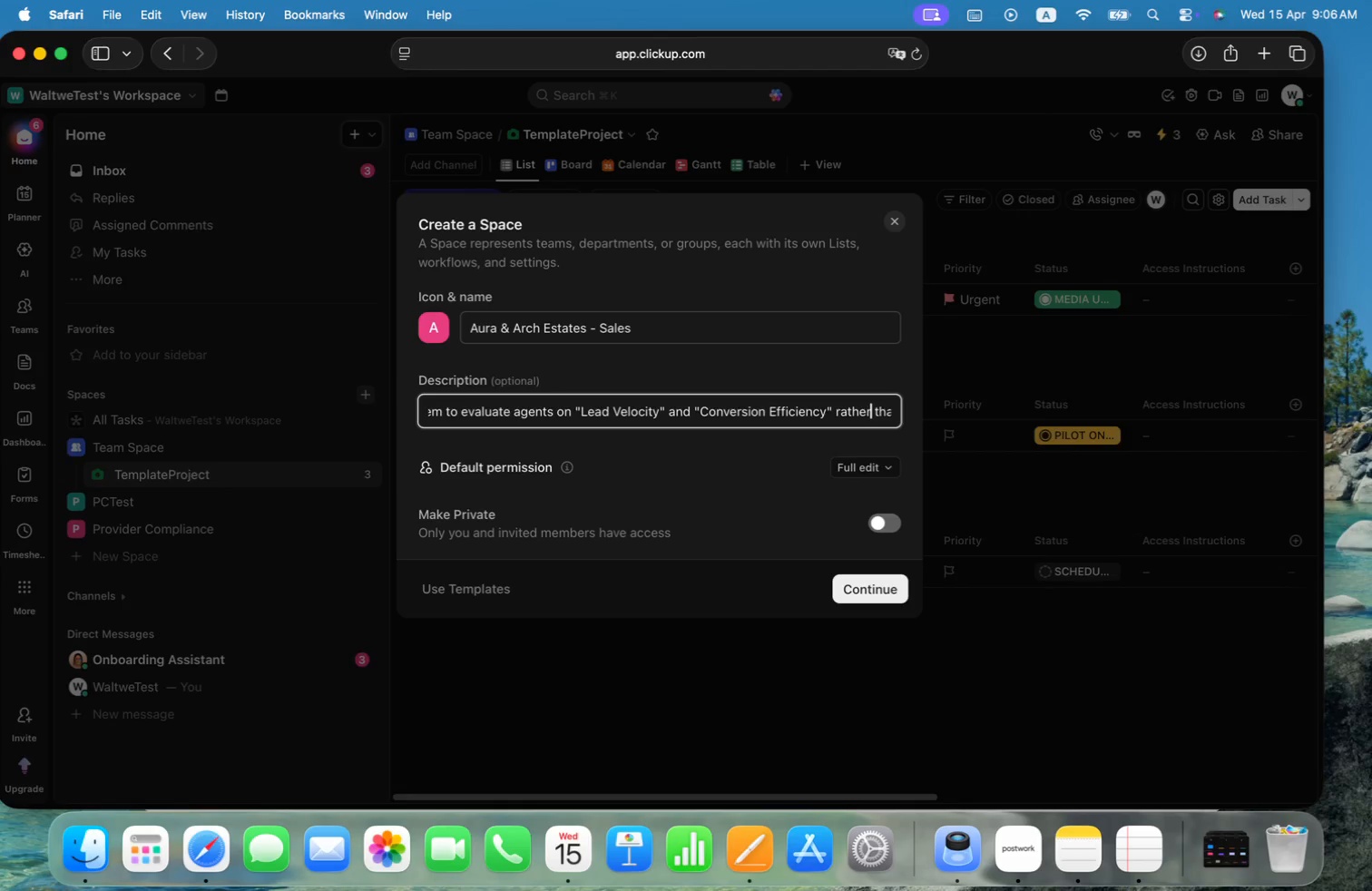 
key(Alt+ArrowRight)
 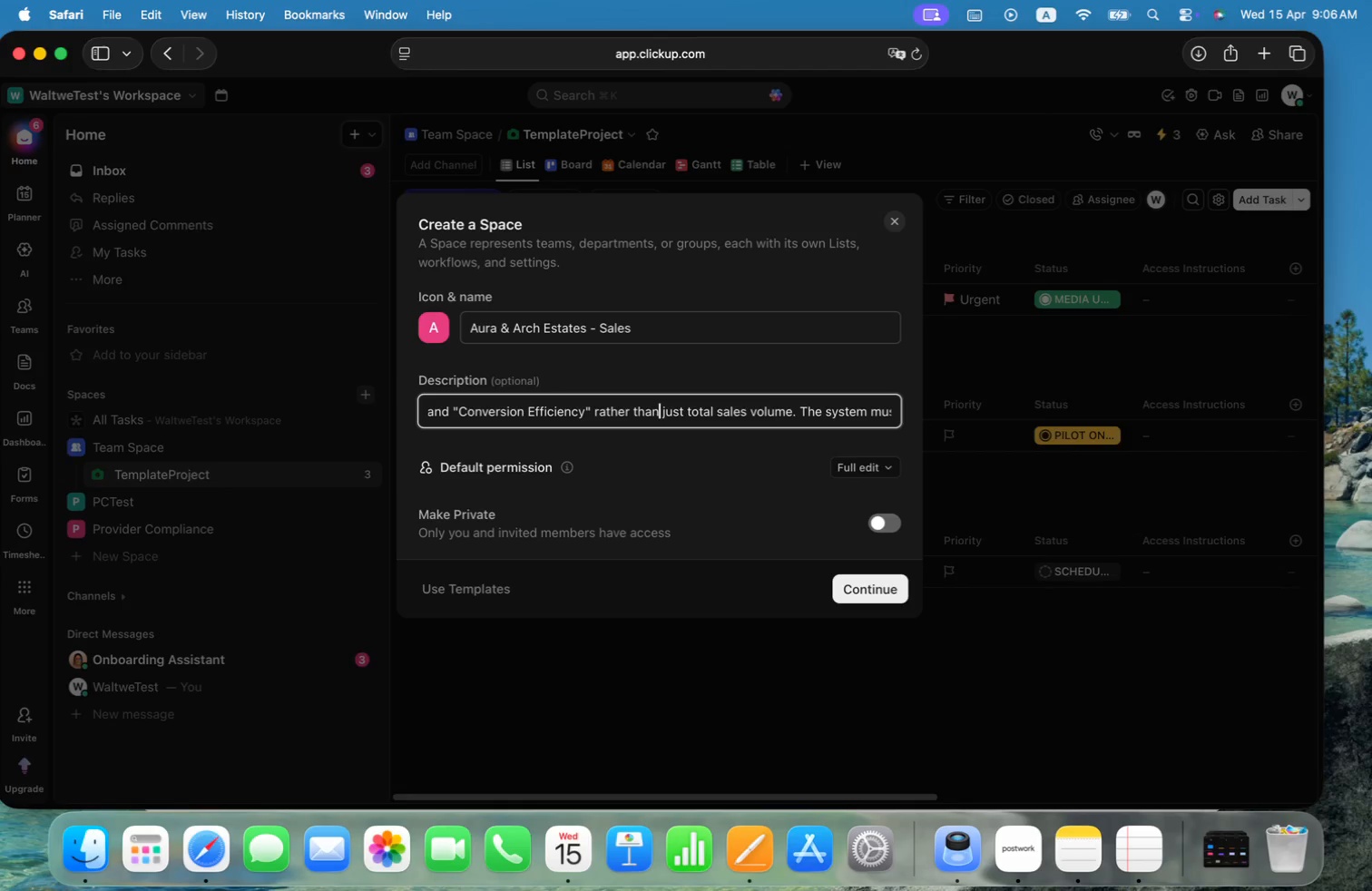 
key(Alt+ArrowLeft)
 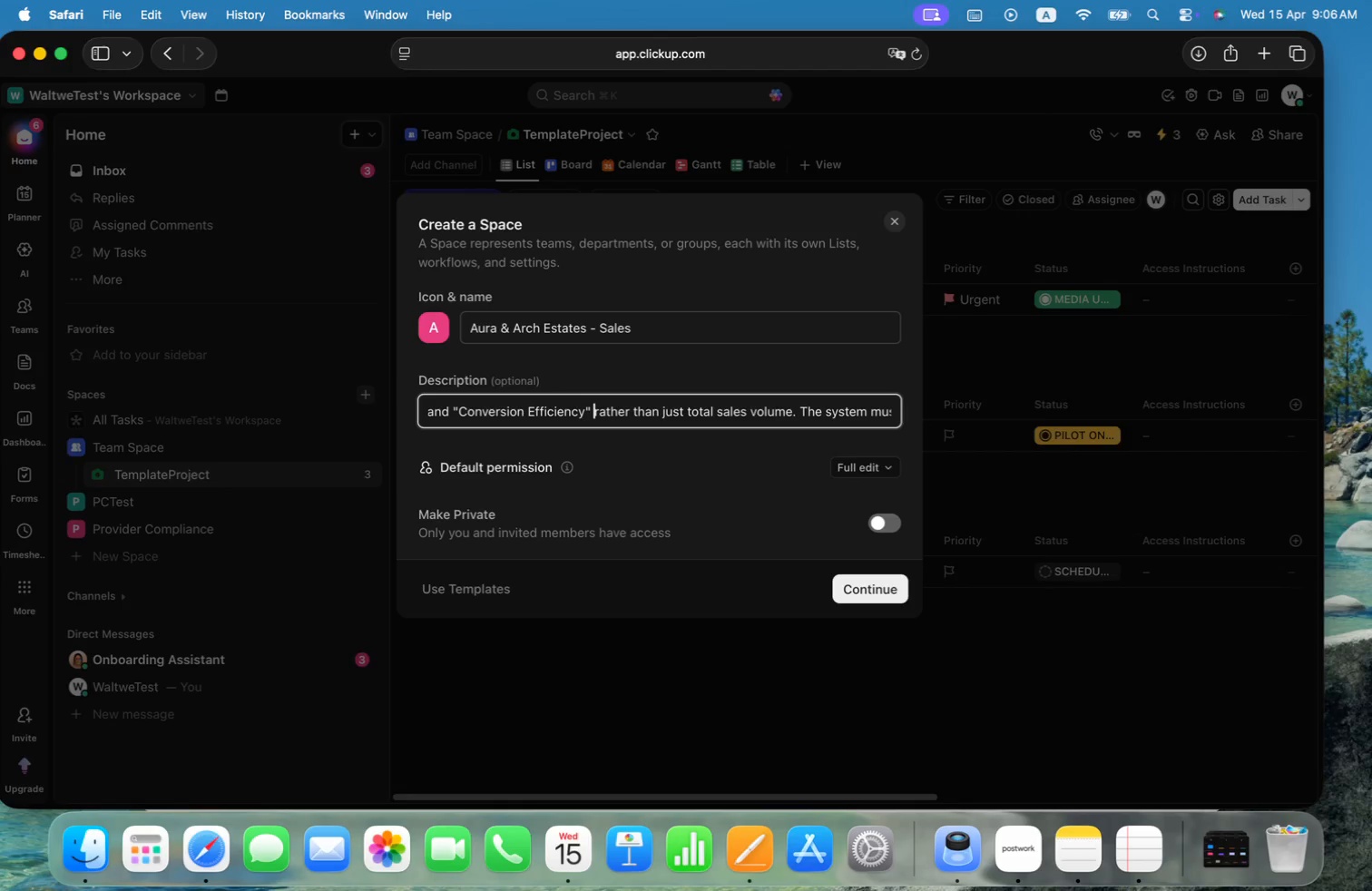 
key(Alt+ArrowLeft)
 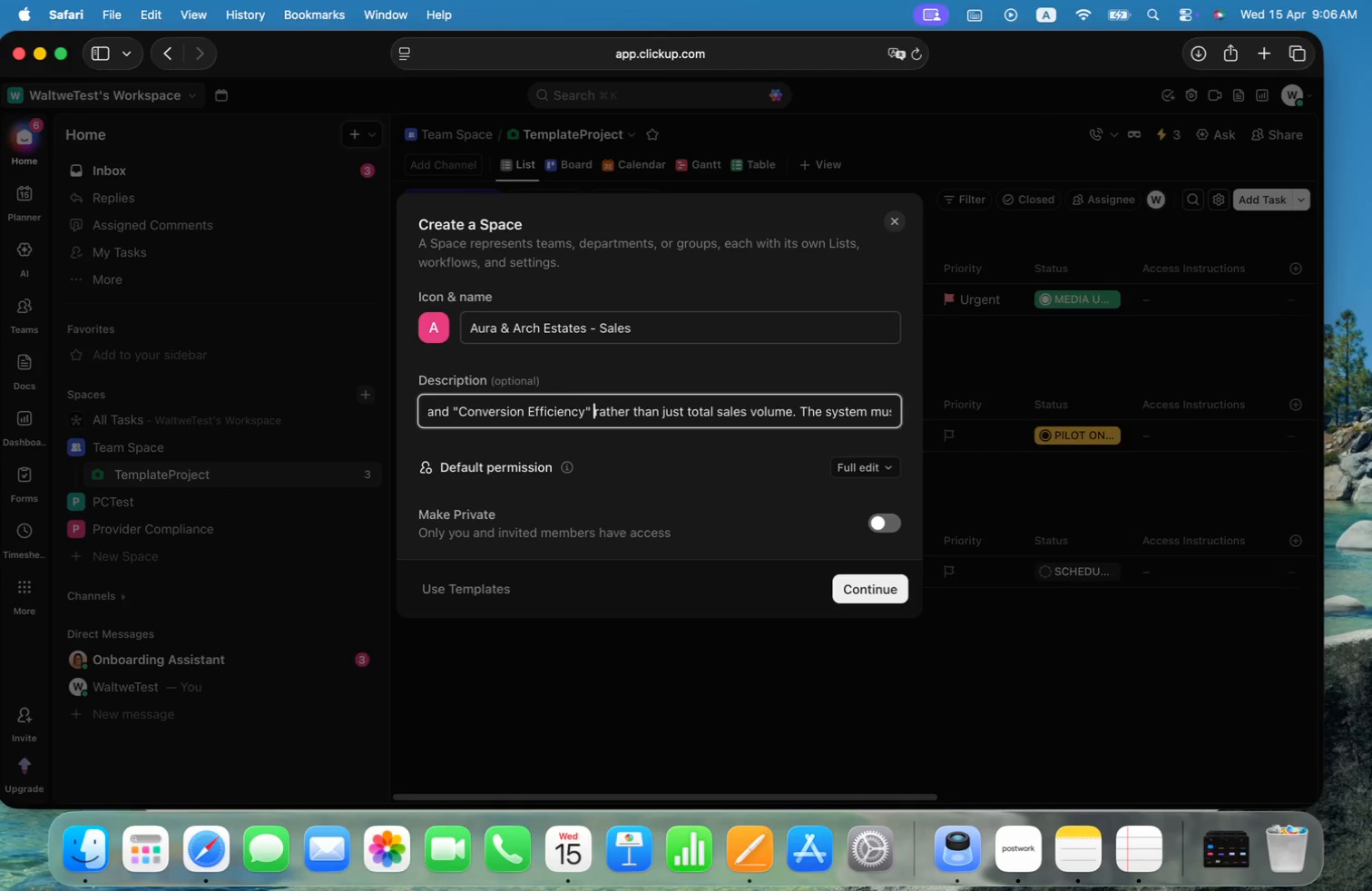 
key(Alt+Shift+ArrowRight)
 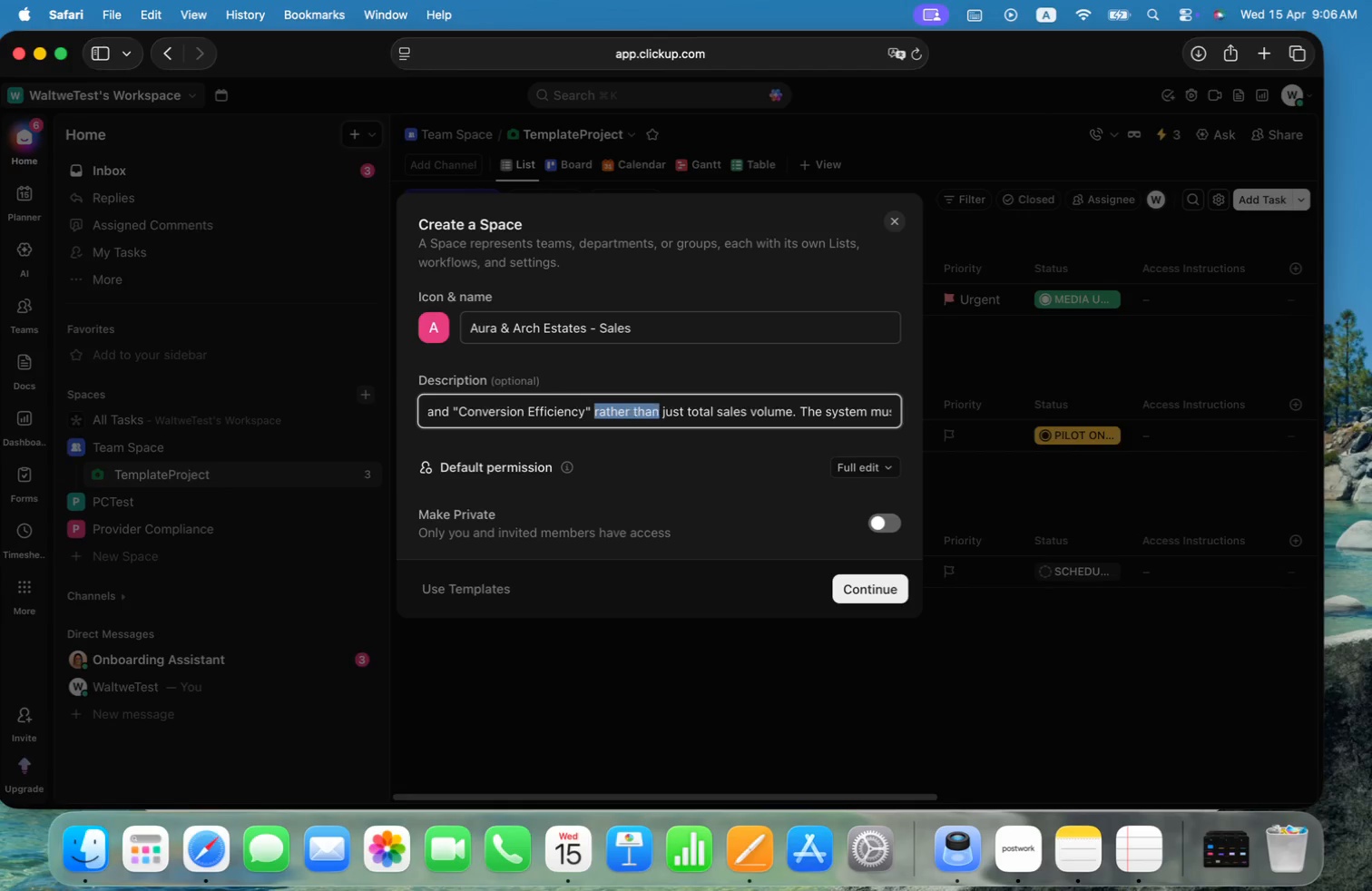 
key(Alt+Shift+ArrowRight)
 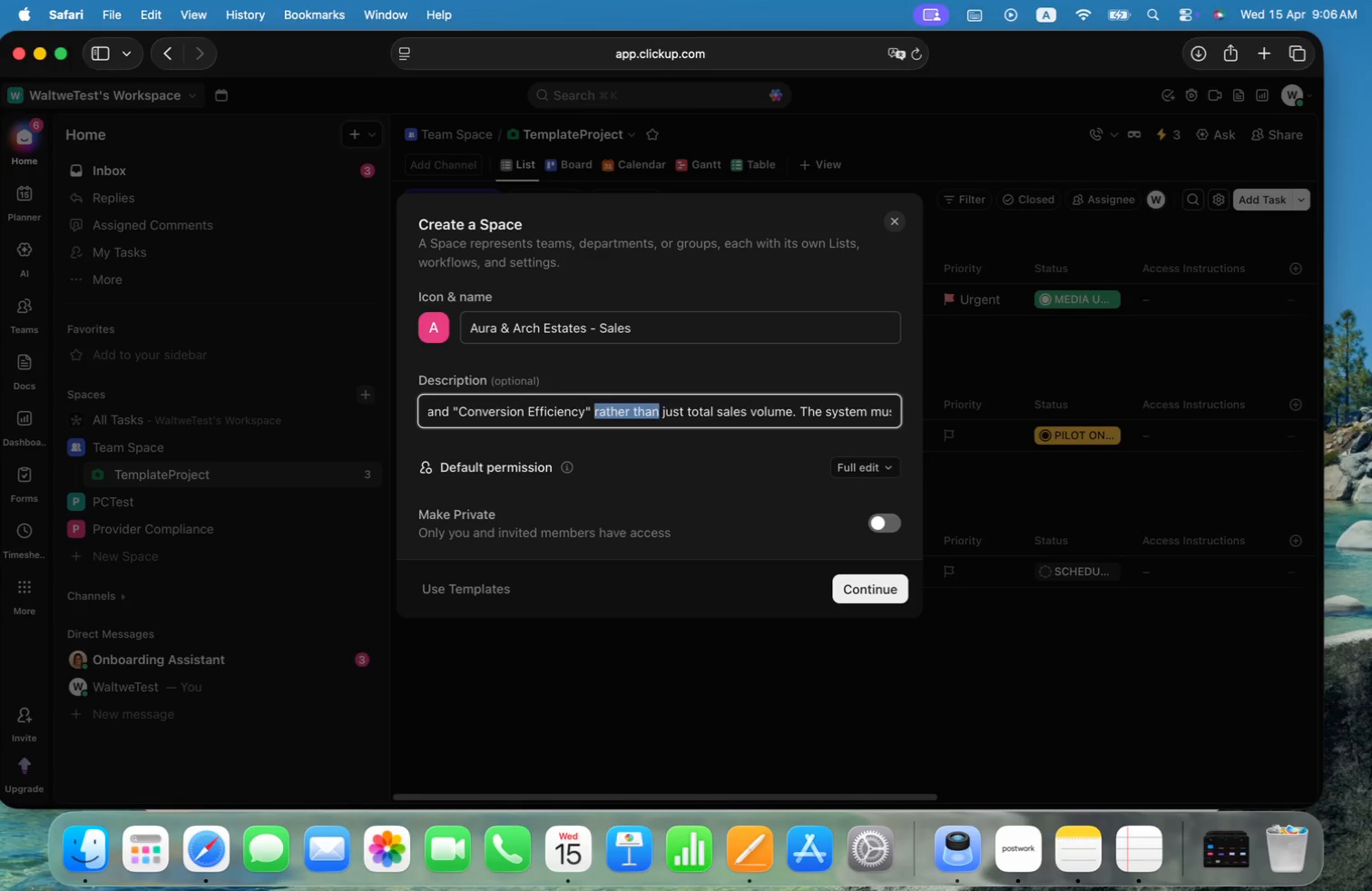 
key(Alt+Shift+ArrowRight)
 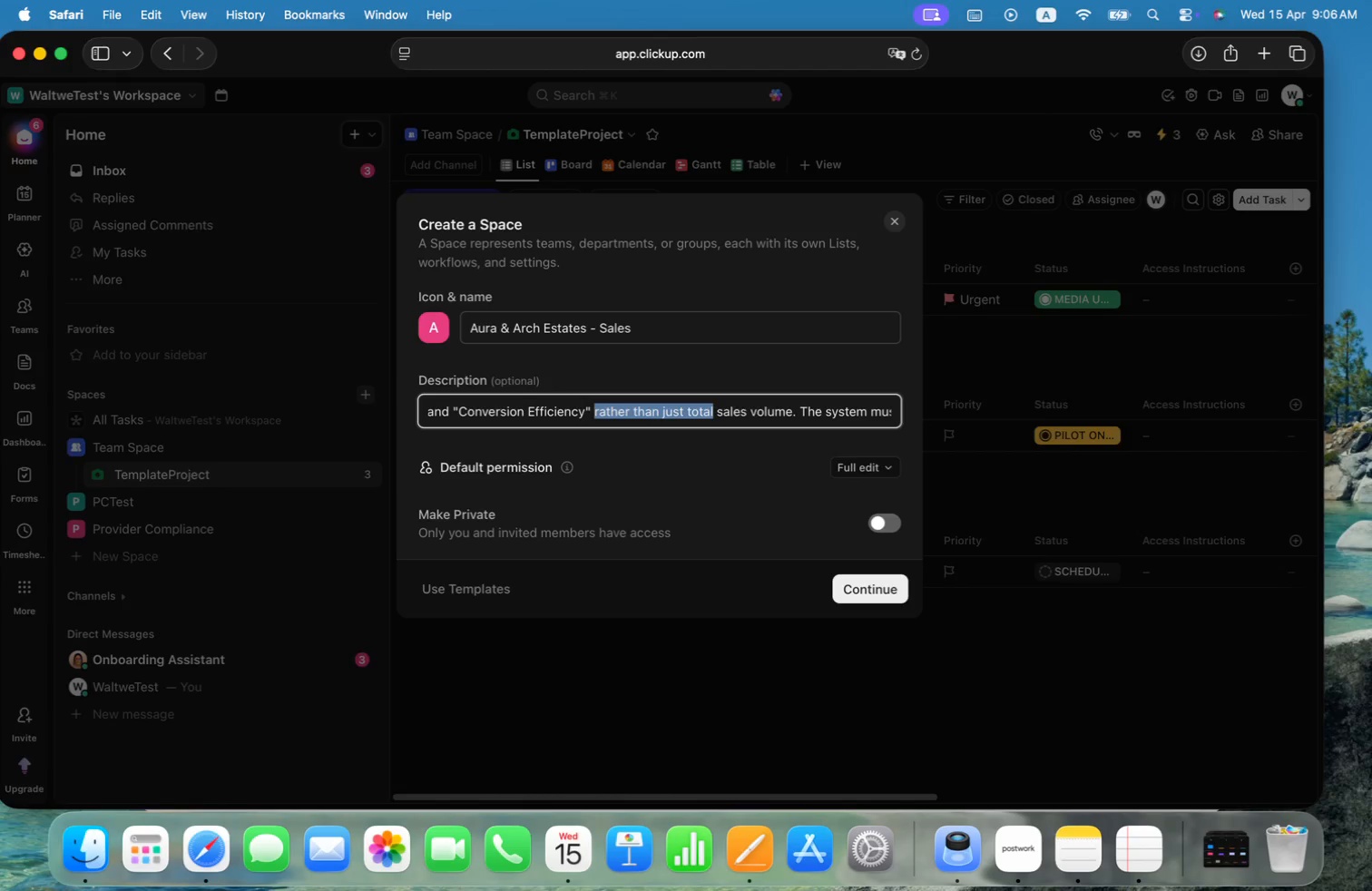 
key(Alt+Shift+ArrowRight)
 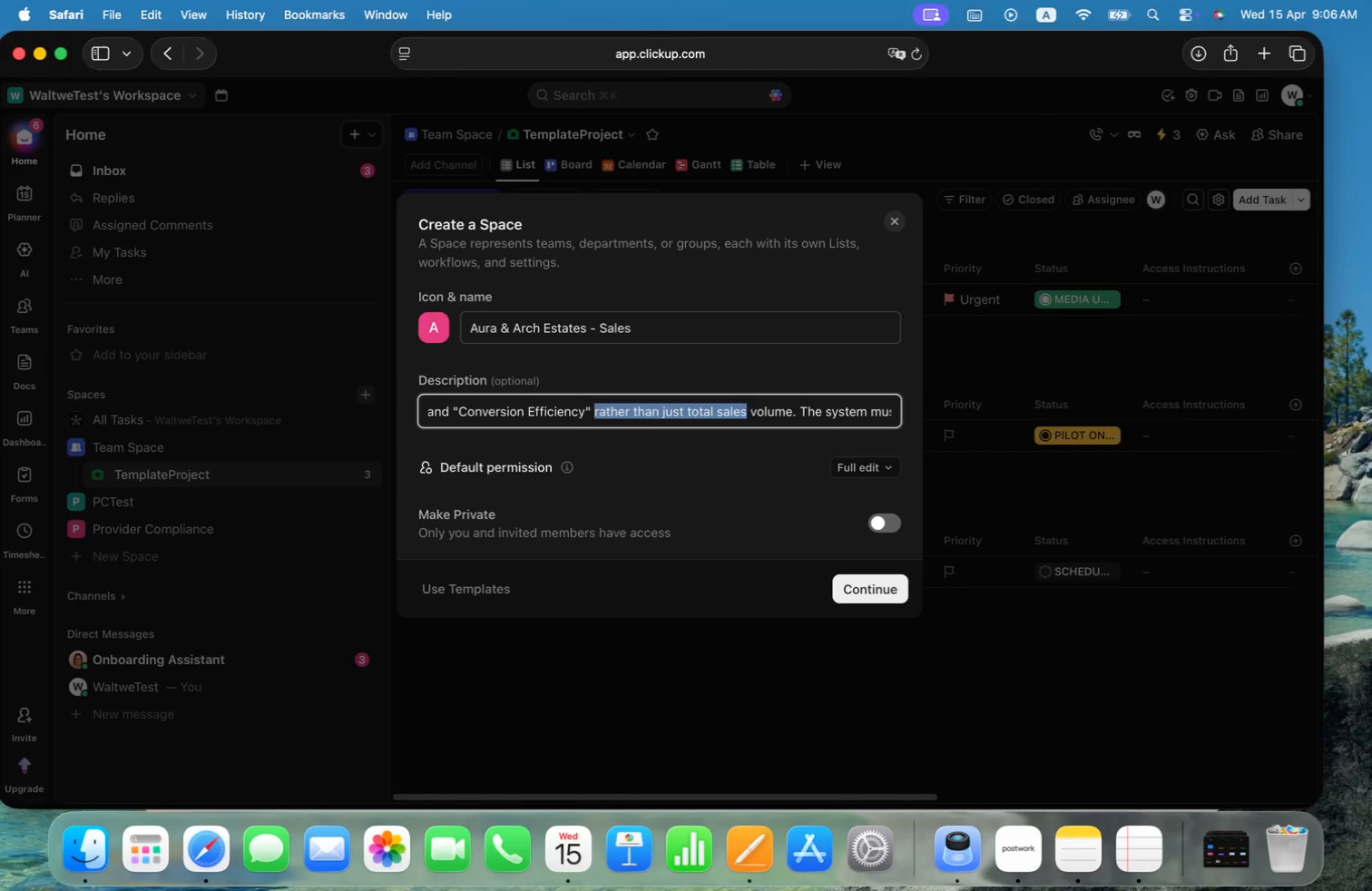 
key(Alt+Shift+ArrowRight)
 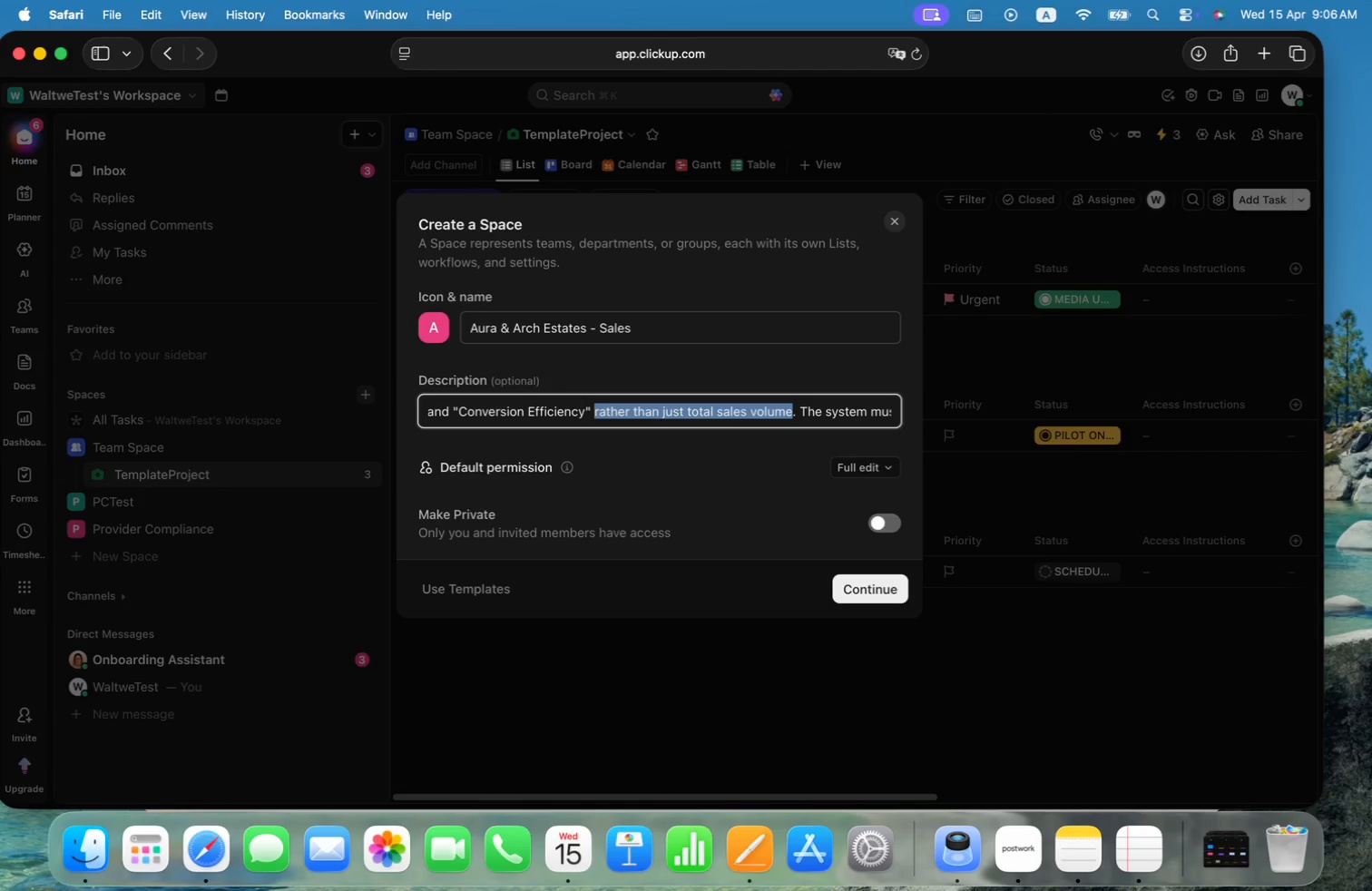 
key(Alt+Shift+ArrowRight)
 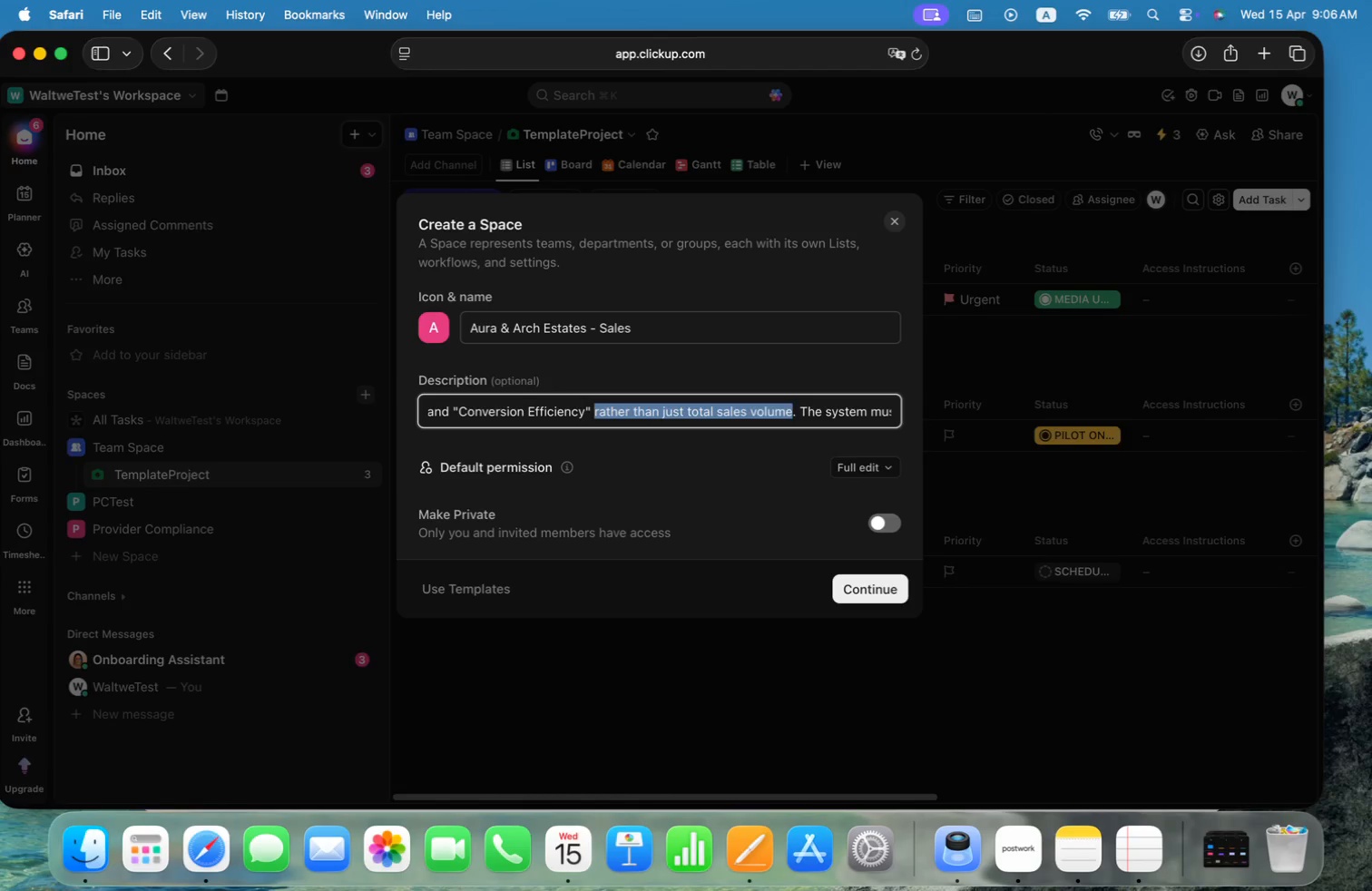 
key(Alt+Shift+ArrowLeft)
 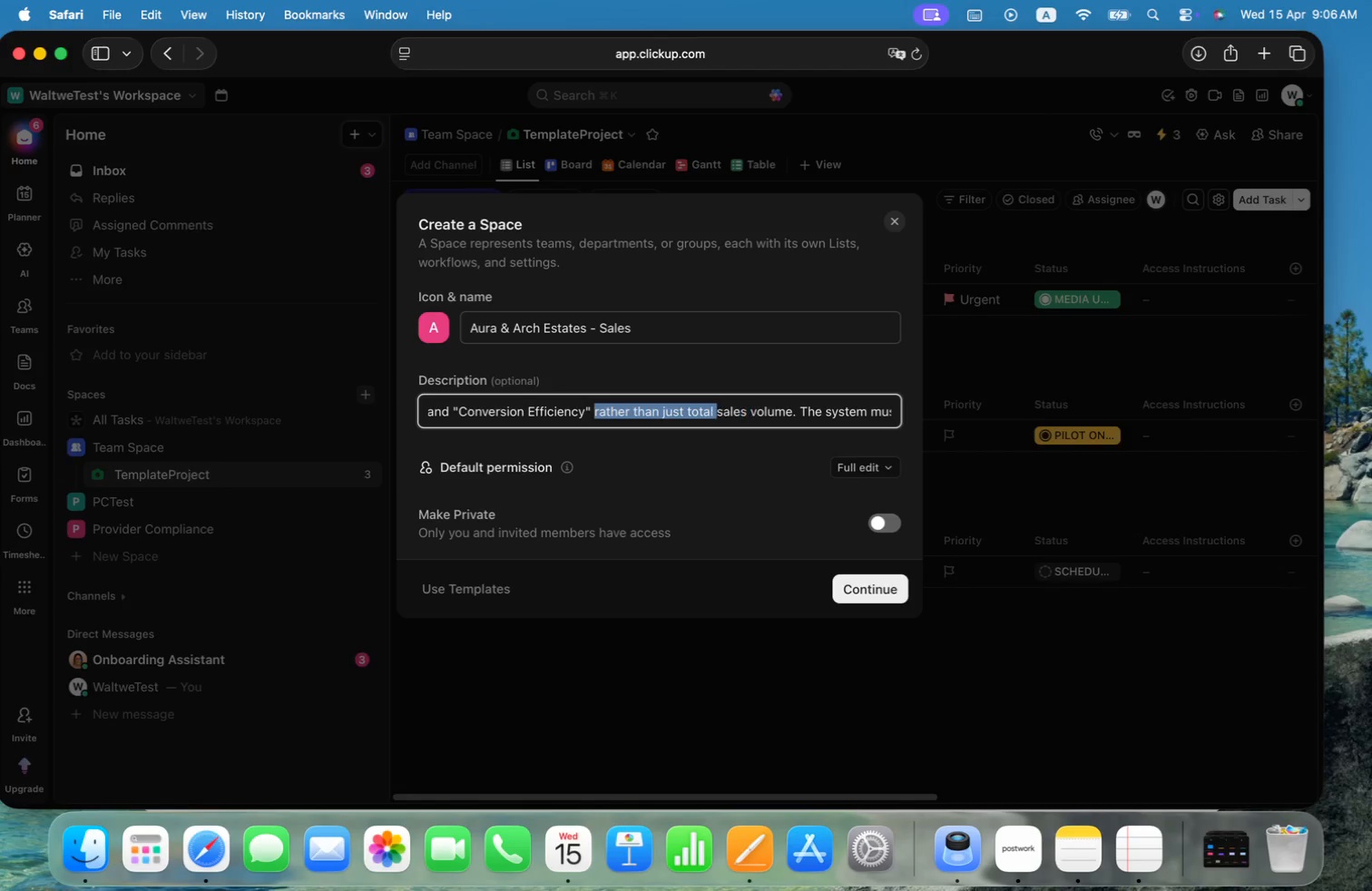 
key(Alt+Shift+ArrowLeft)
 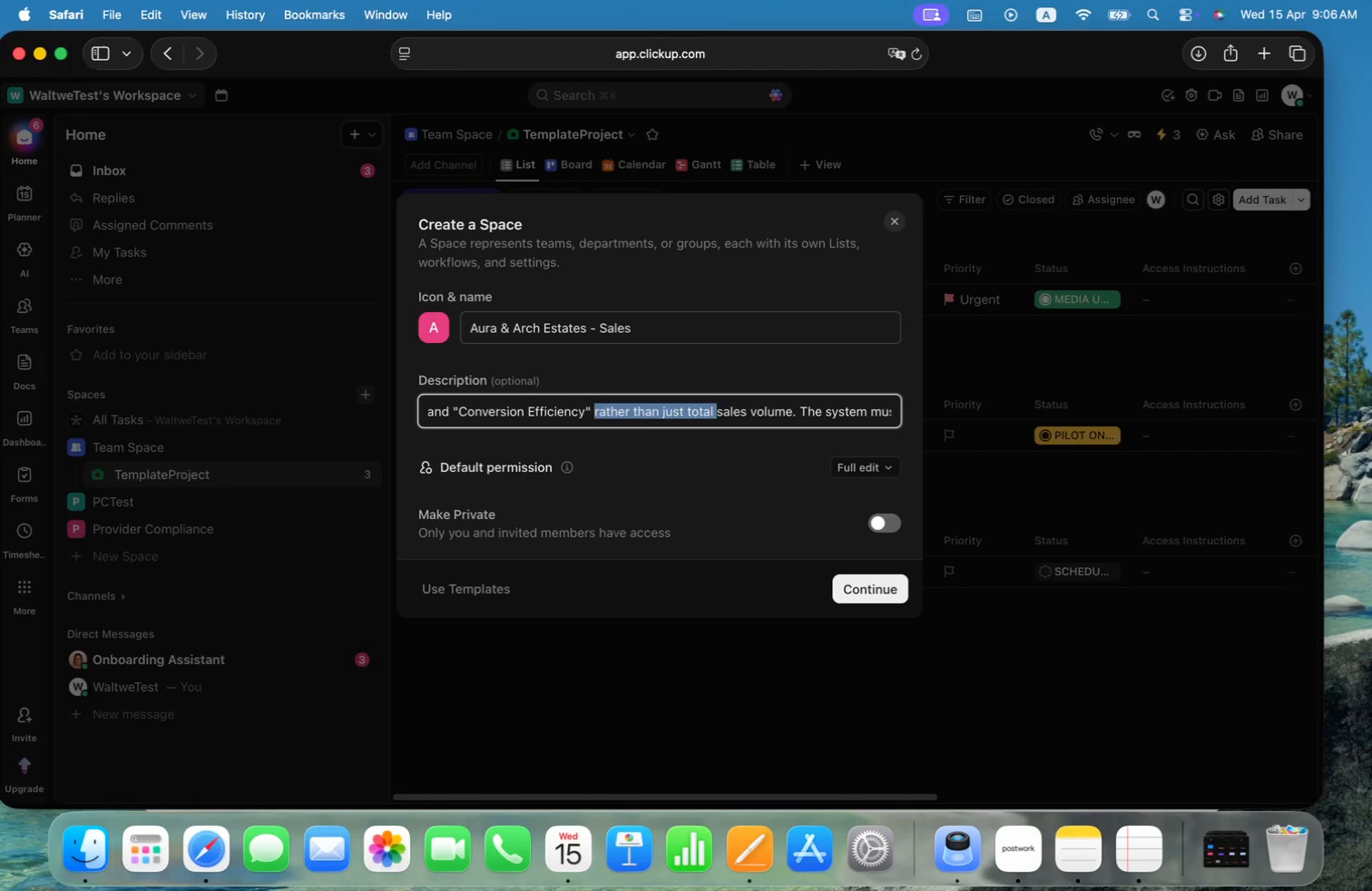 
key(Alt+Shift+ArrowRight)
 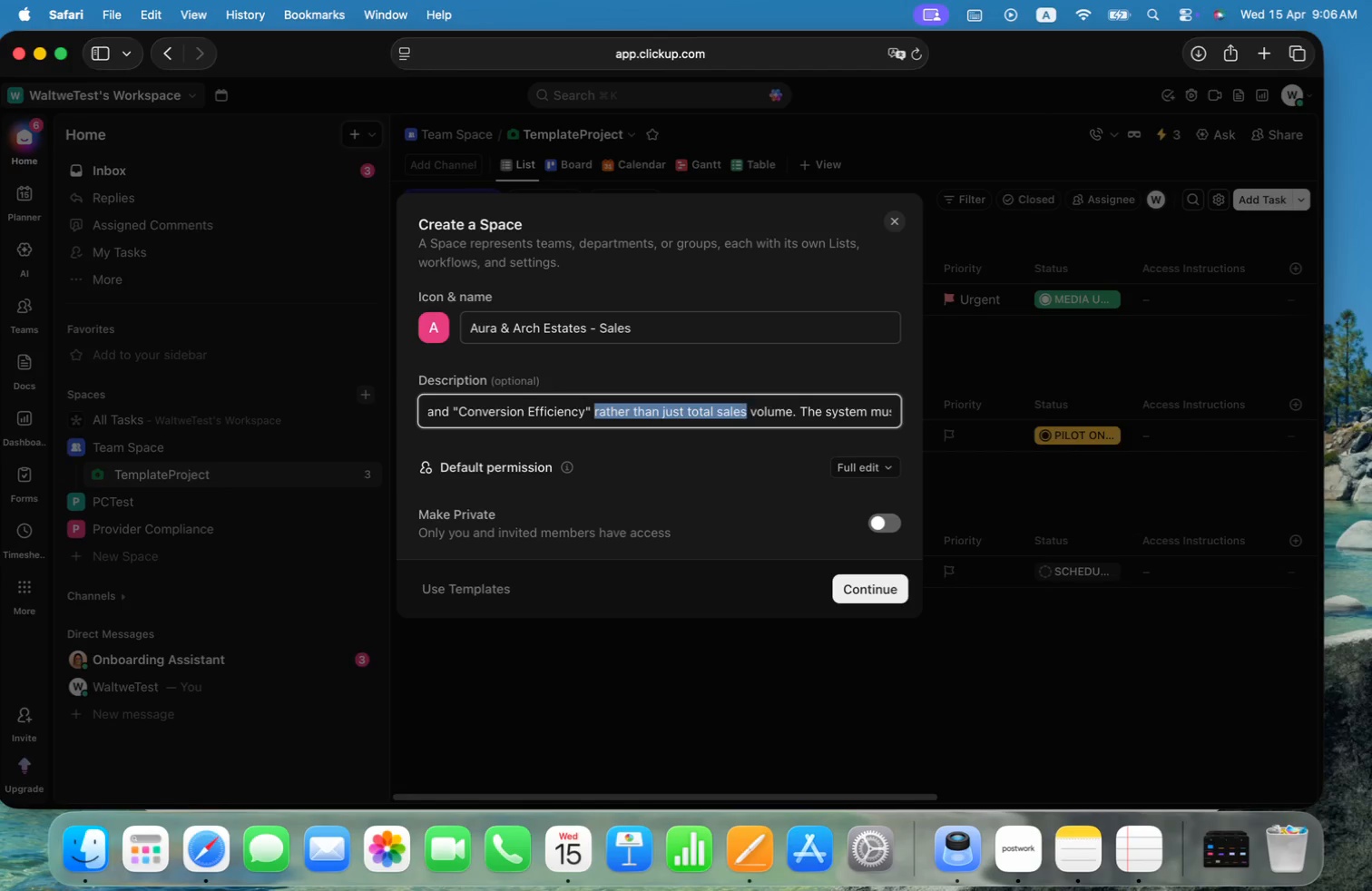 
key(Alt+Shift+ArrowRight)
 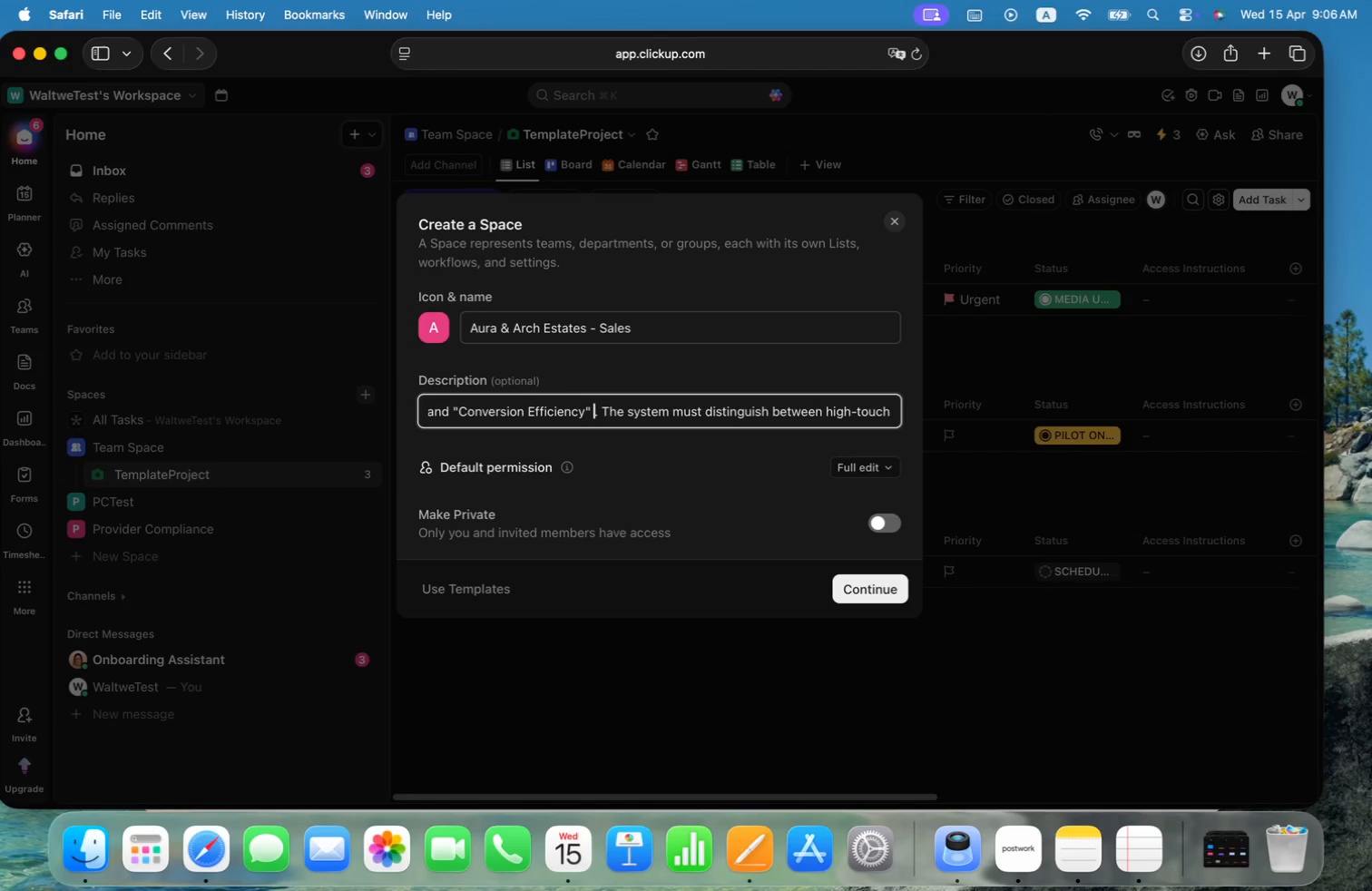 
key(Backspace)
 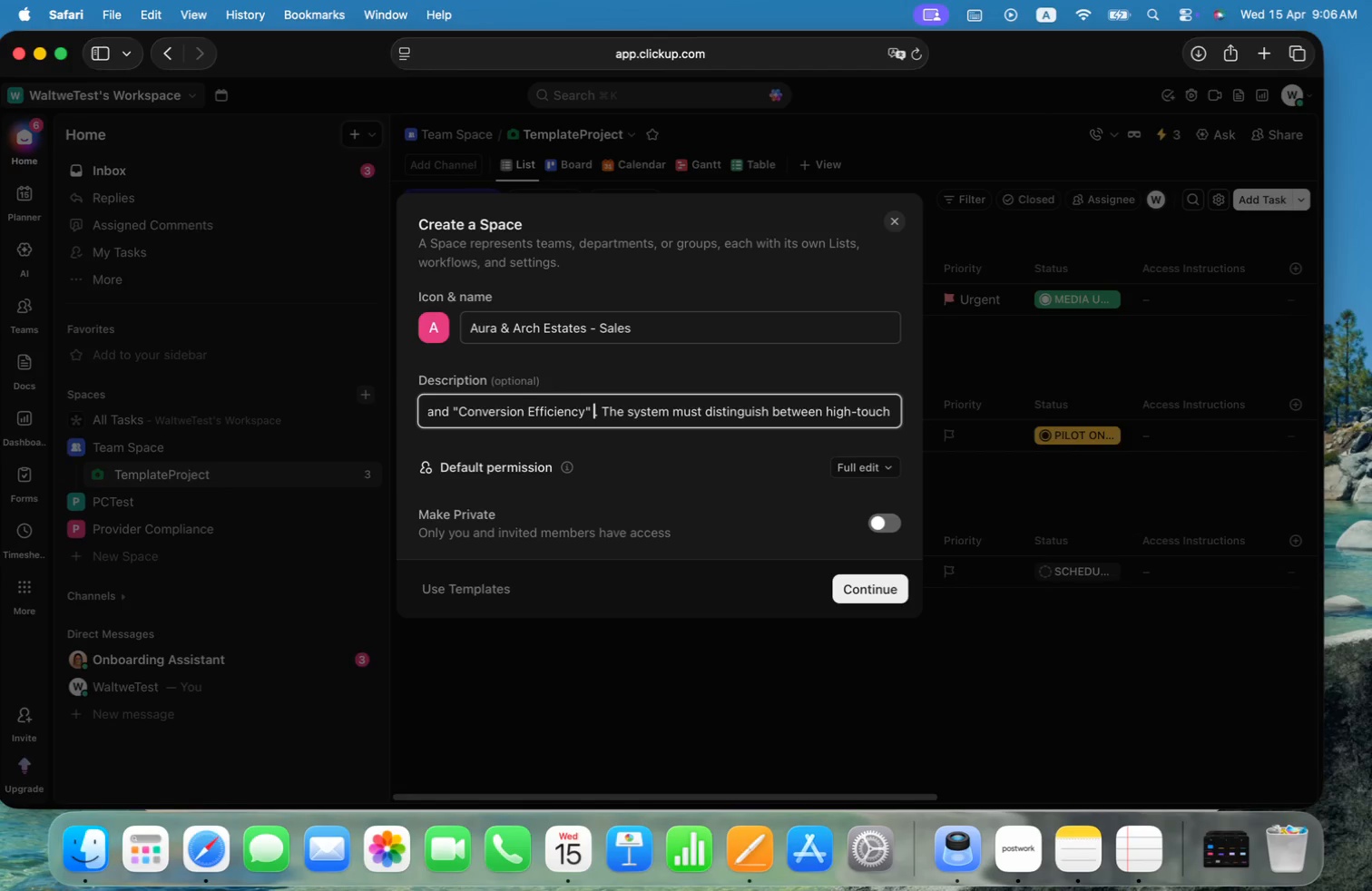 
key(Backspace)
 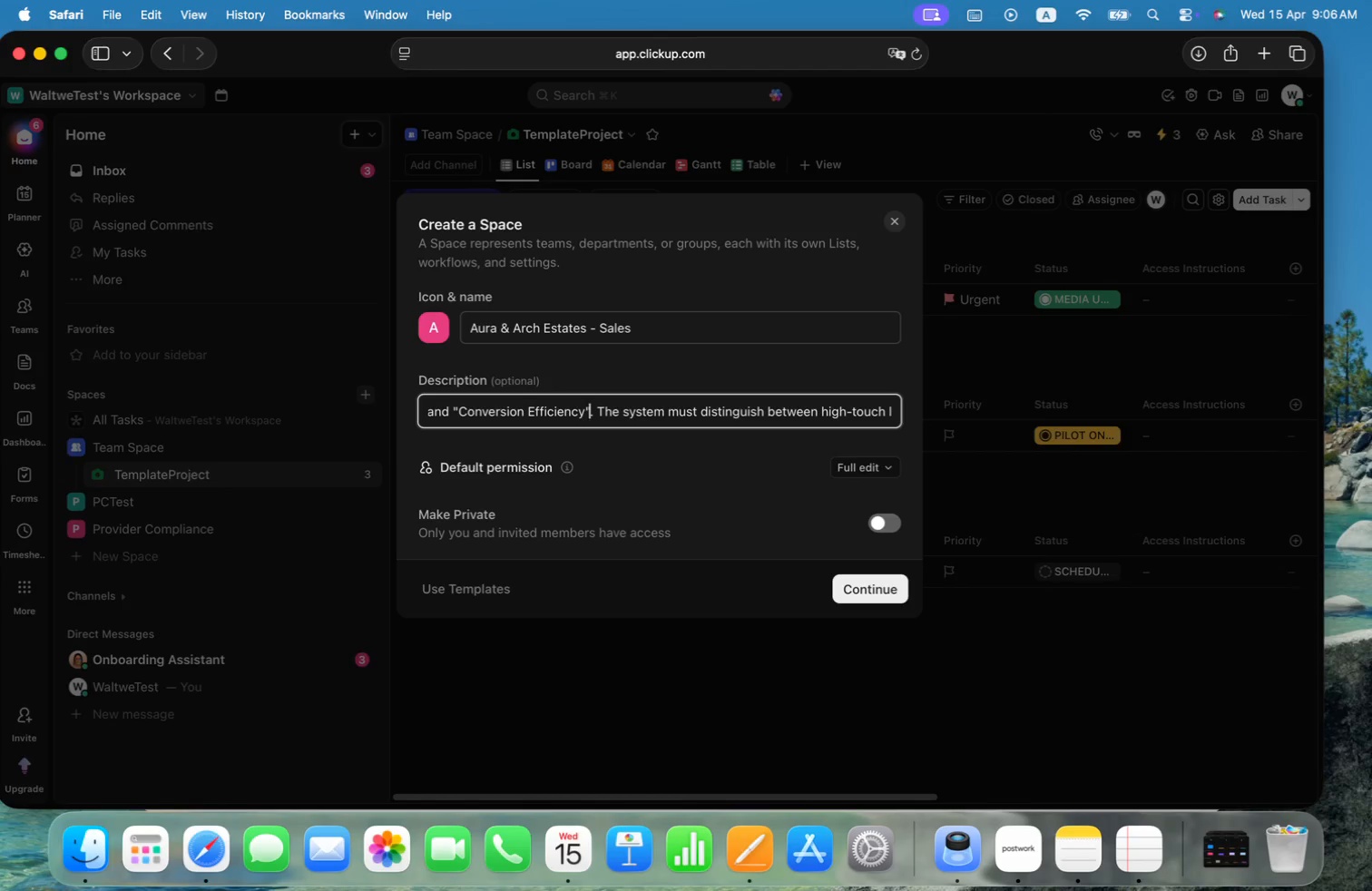 
key(Alt+ArrowRight)
 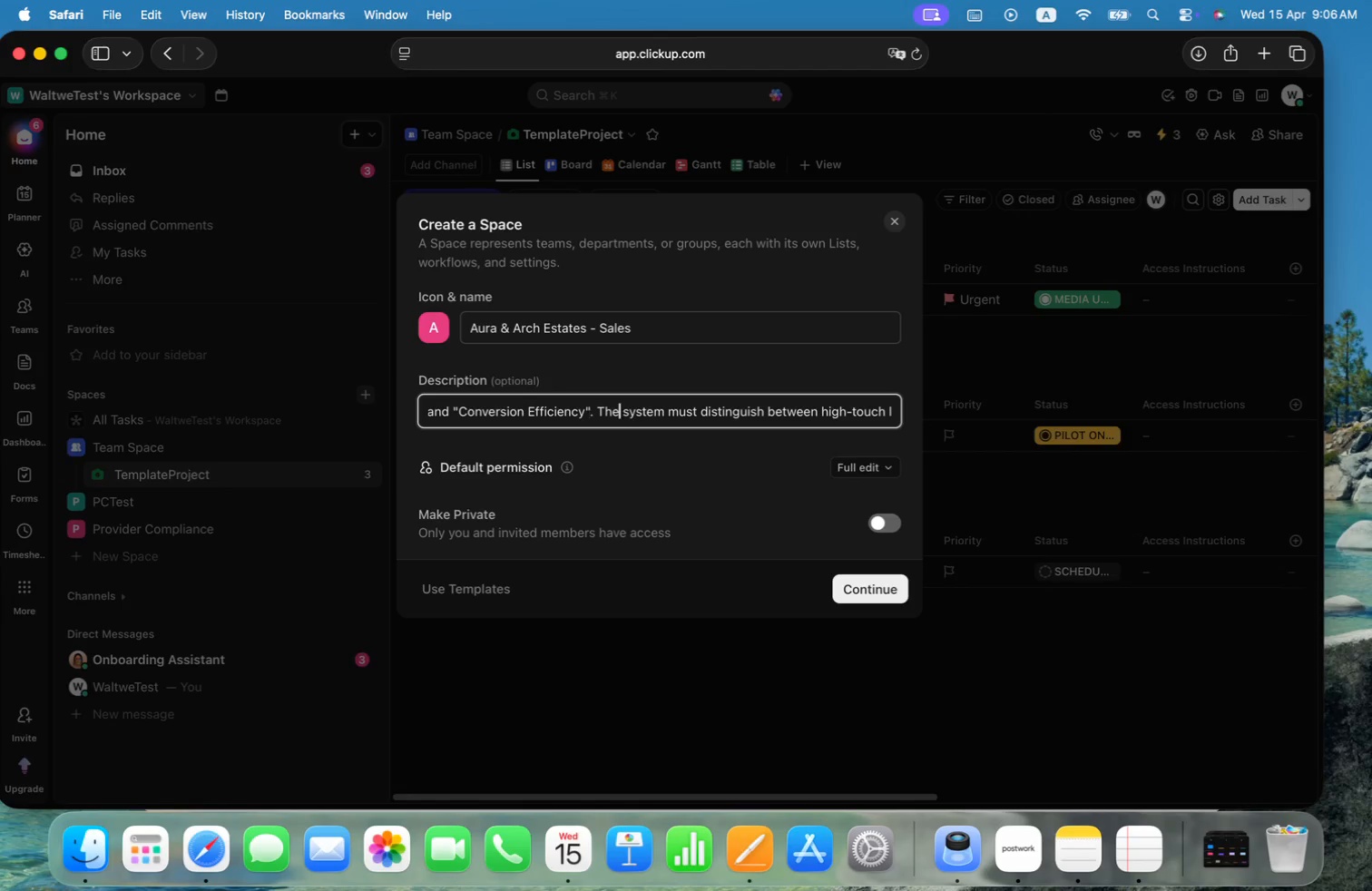 
key(Alt+ArrowRight)
 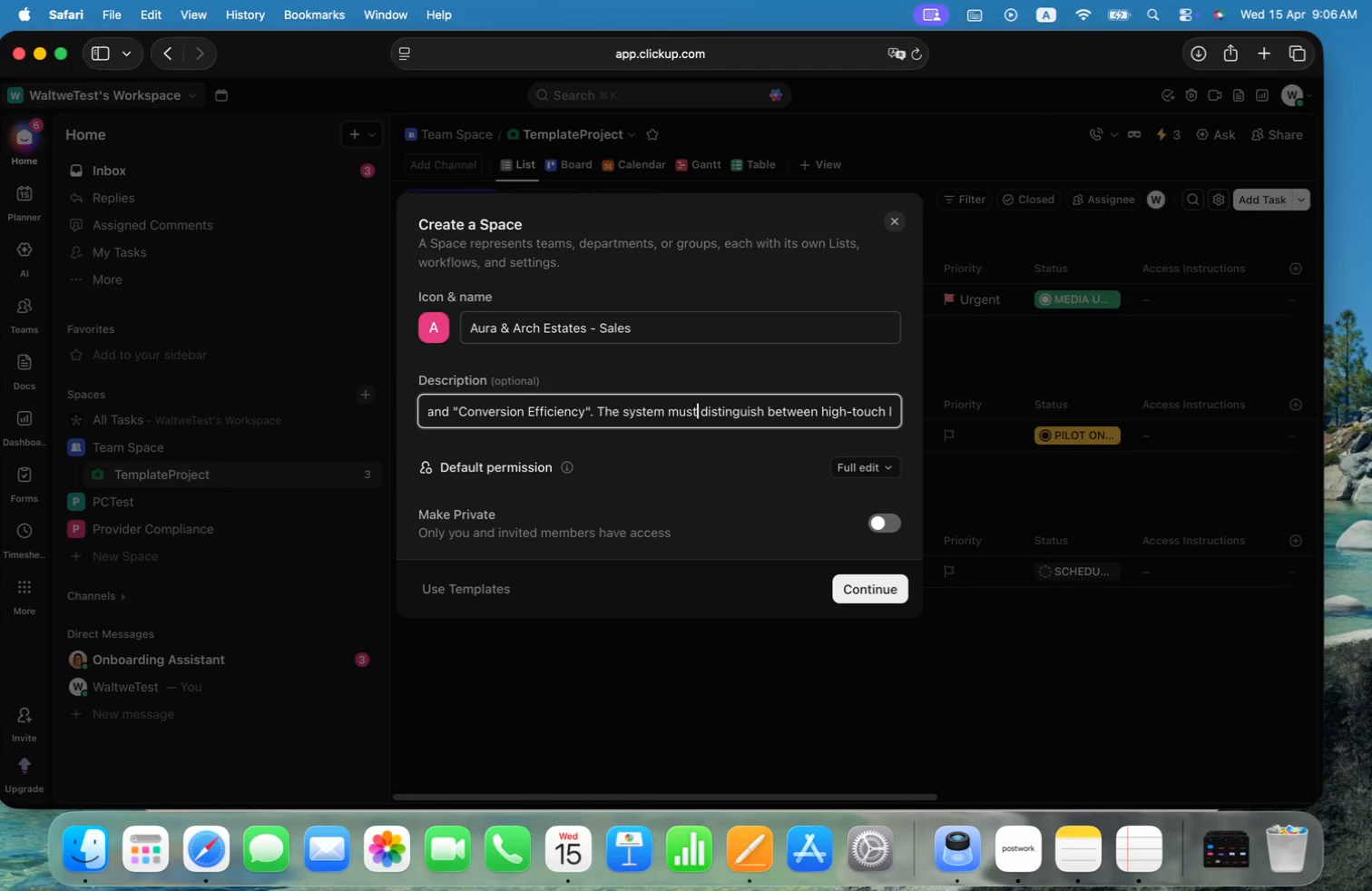 
key(Alt+ArrowRight)
 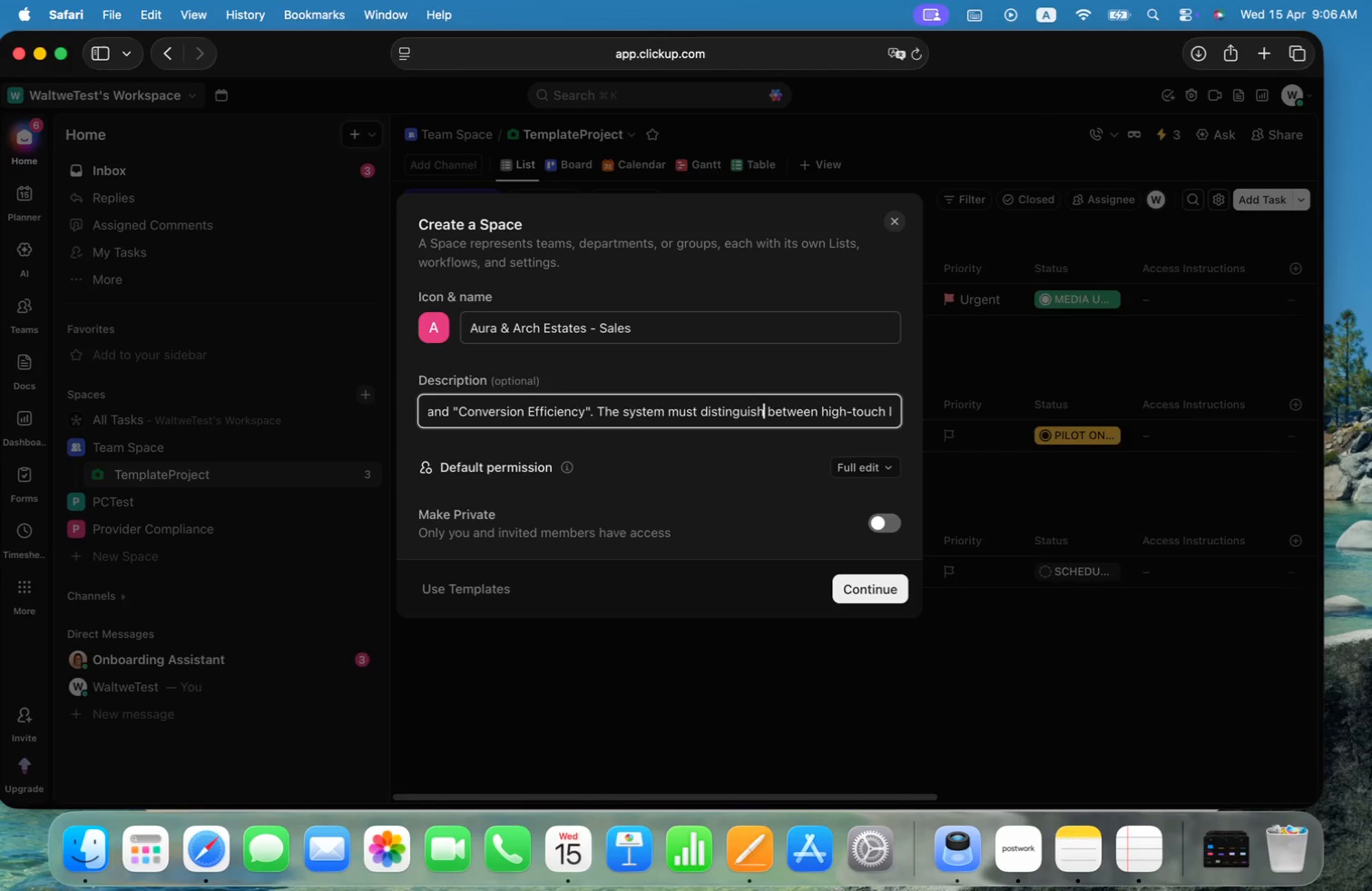 
key(Alt+ArrowRight)
 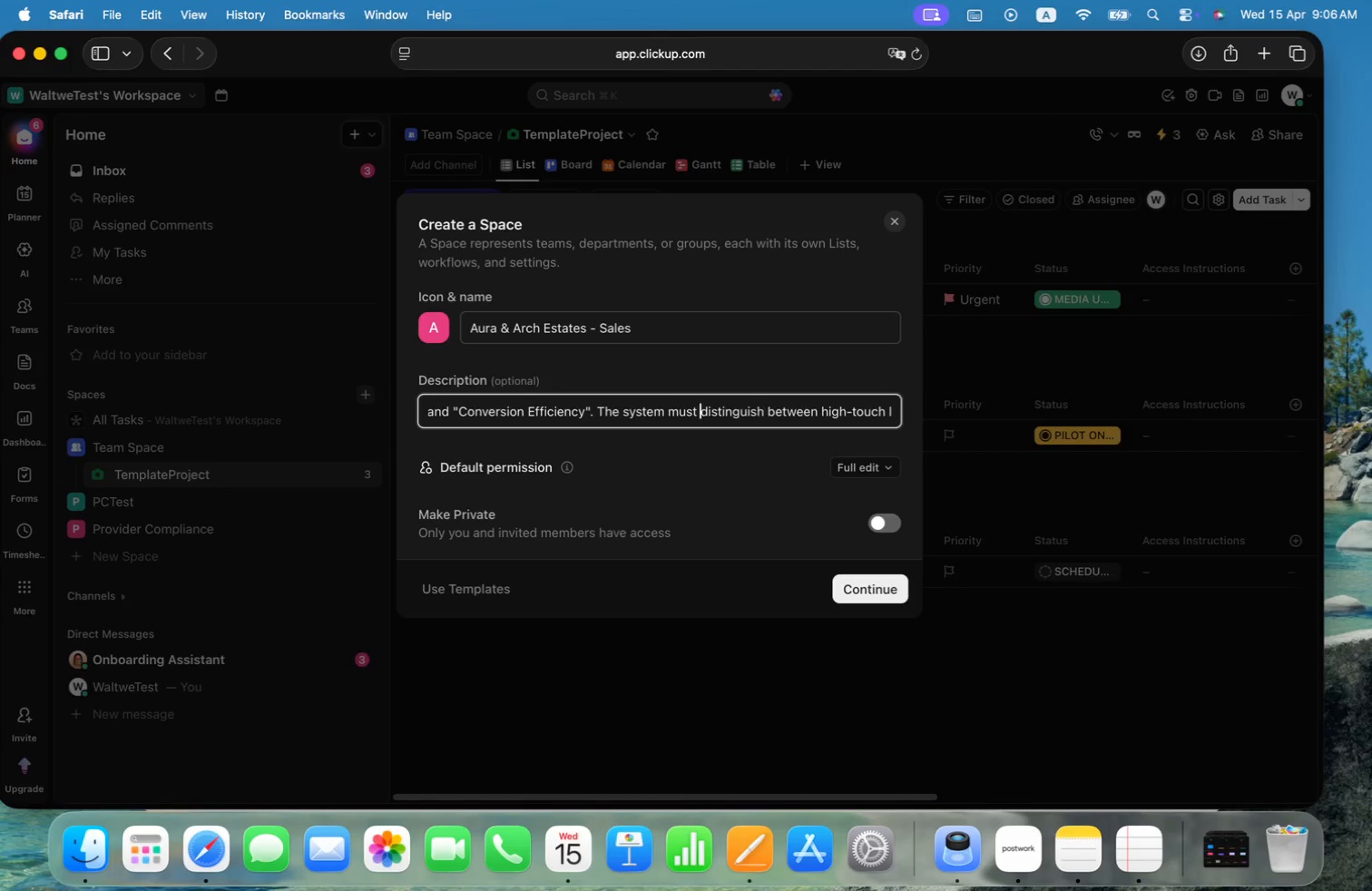 
key(Alt+ArrowLeft)
 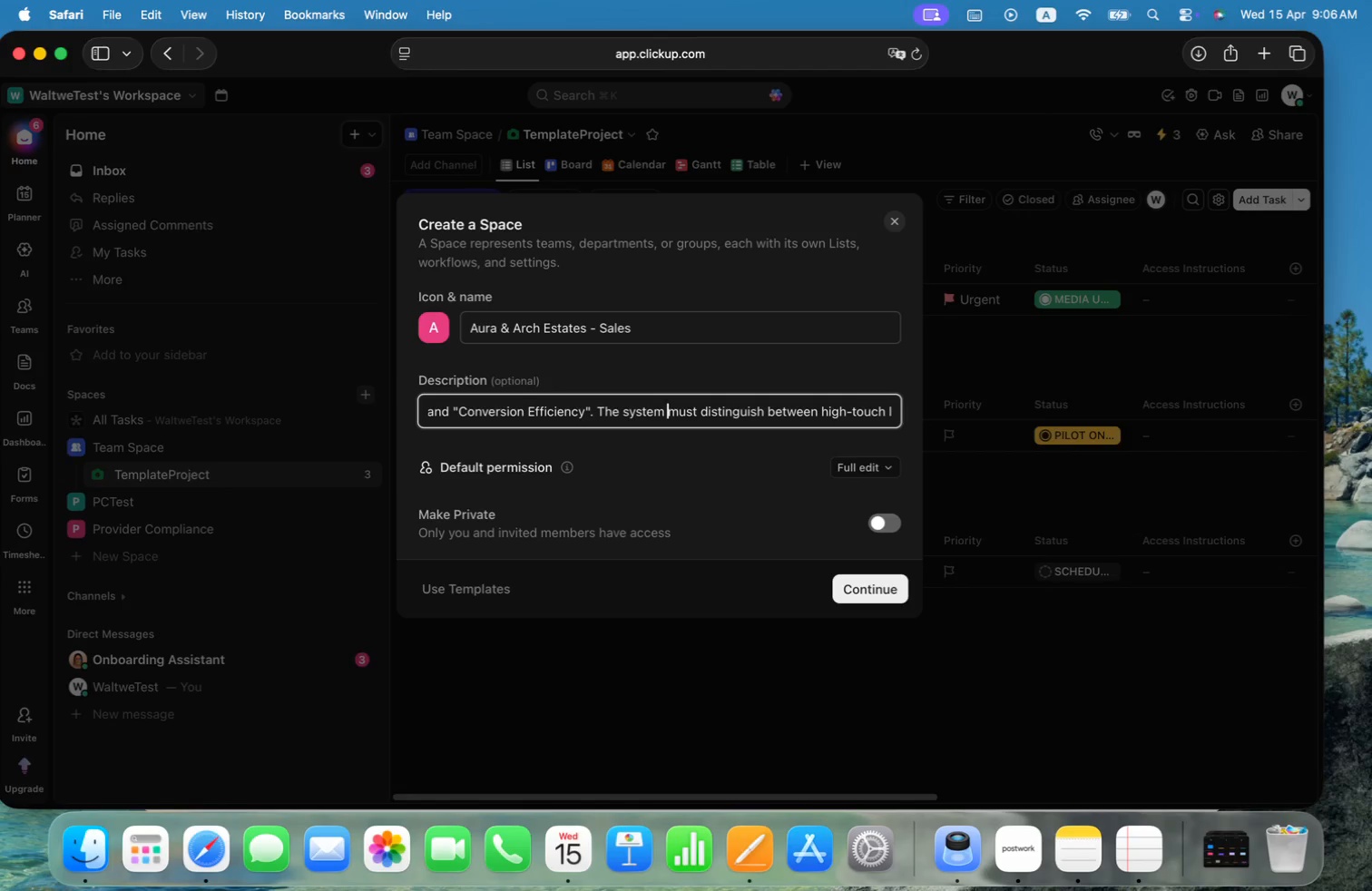 
key(Alt+ArrowLeft)
 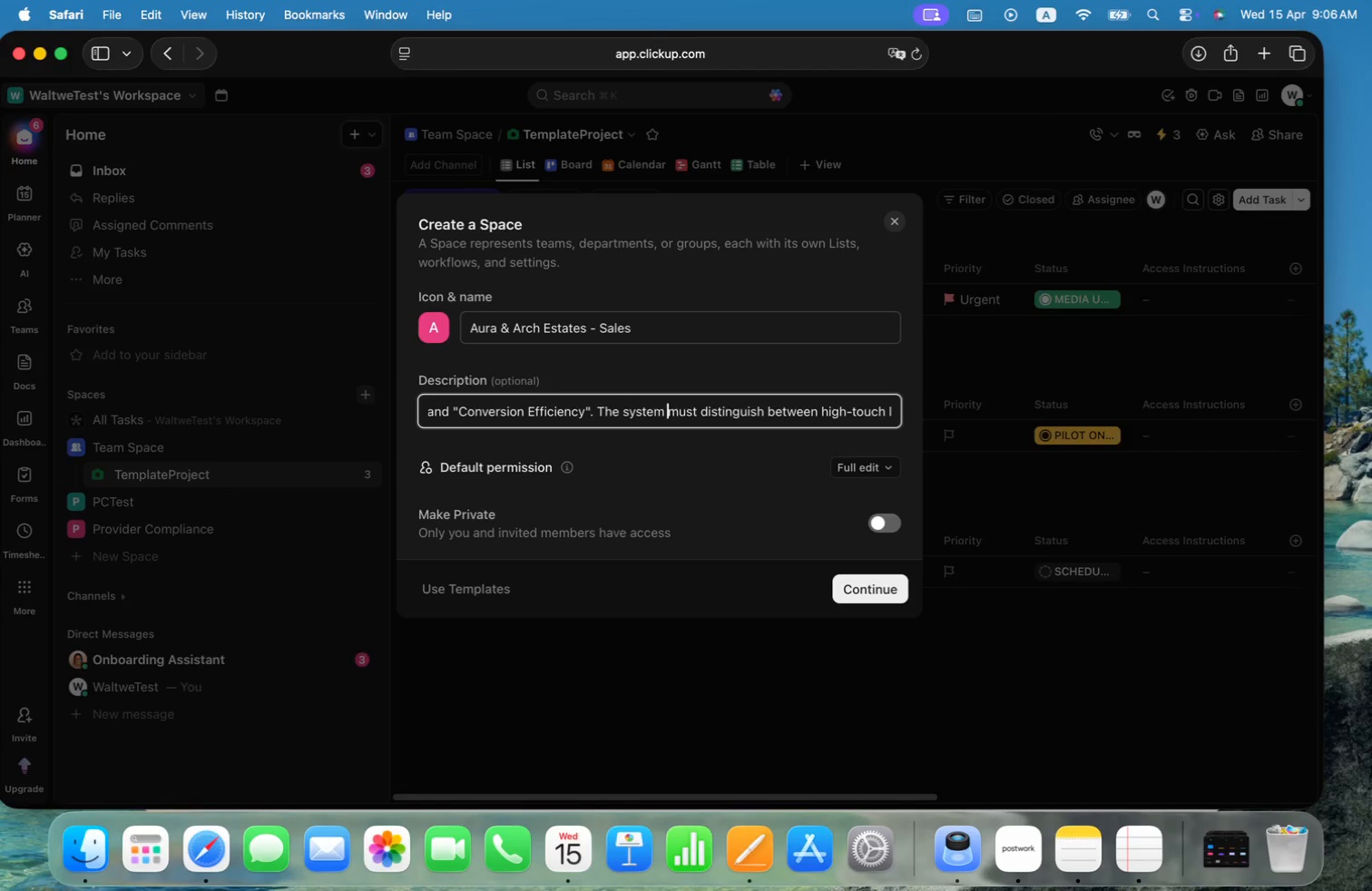 
key(Alt+ArrowLeft)
 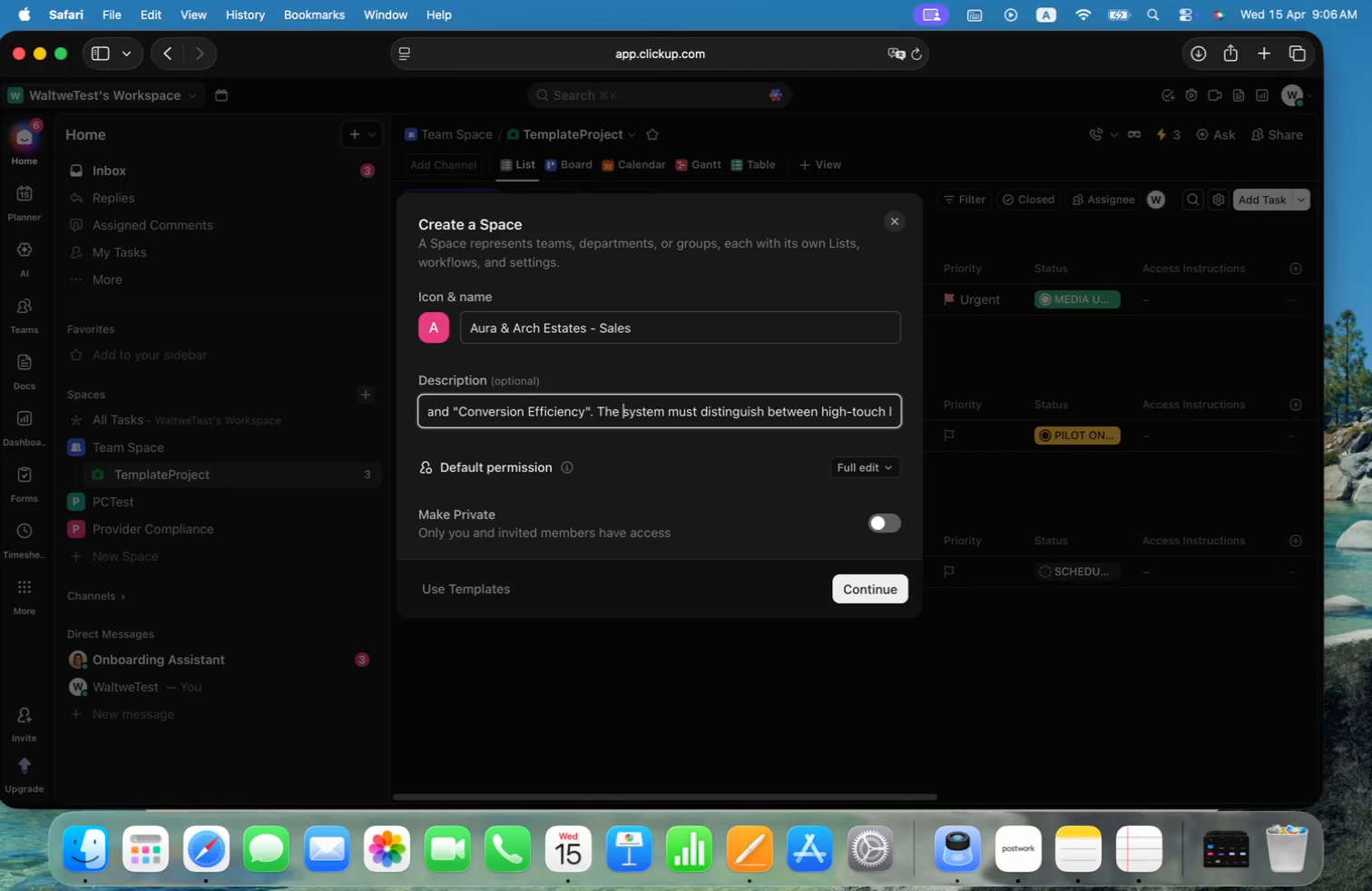 
key(Alt+ArrowRight)
 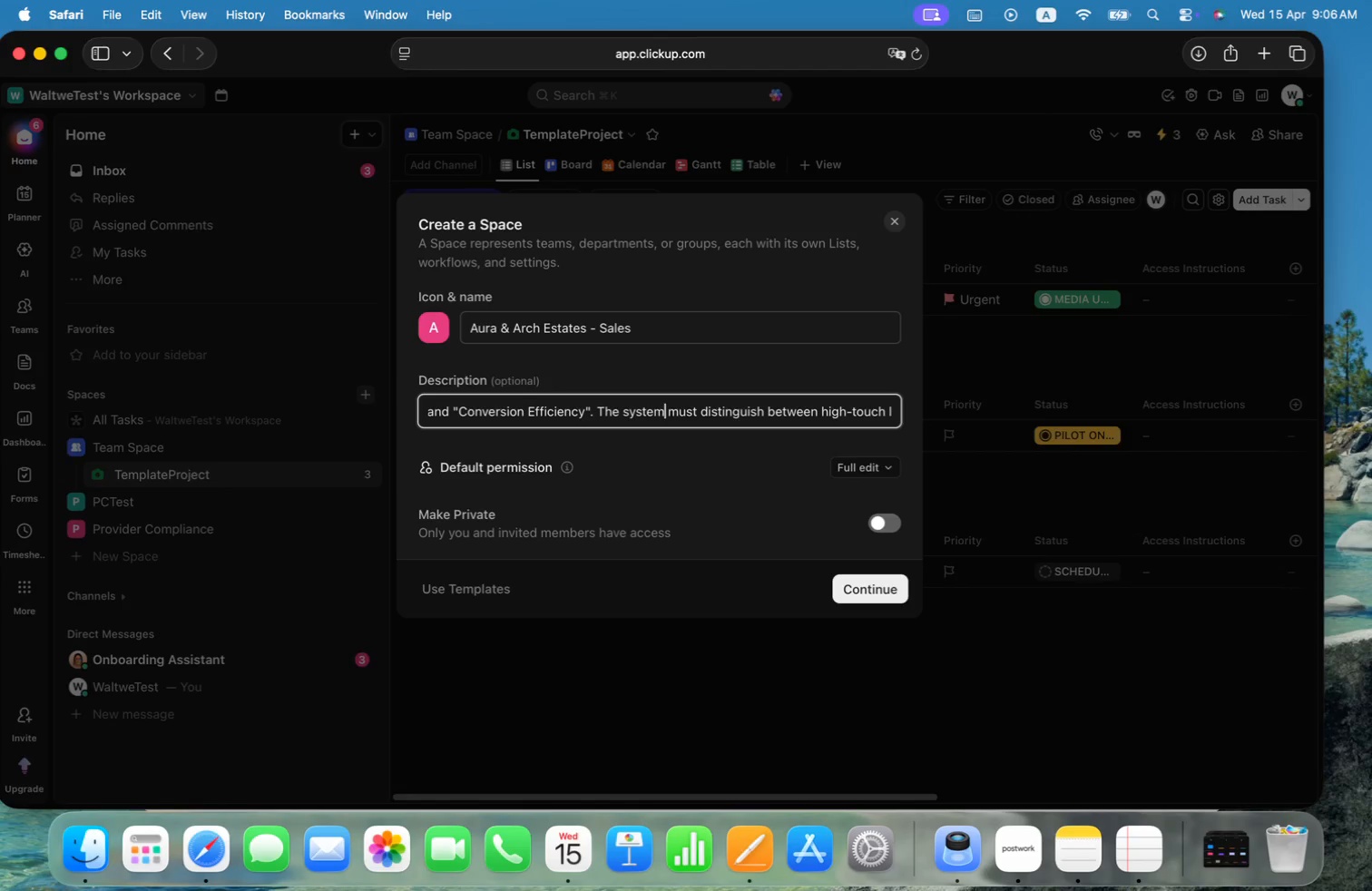 
key(ArrowRight)
 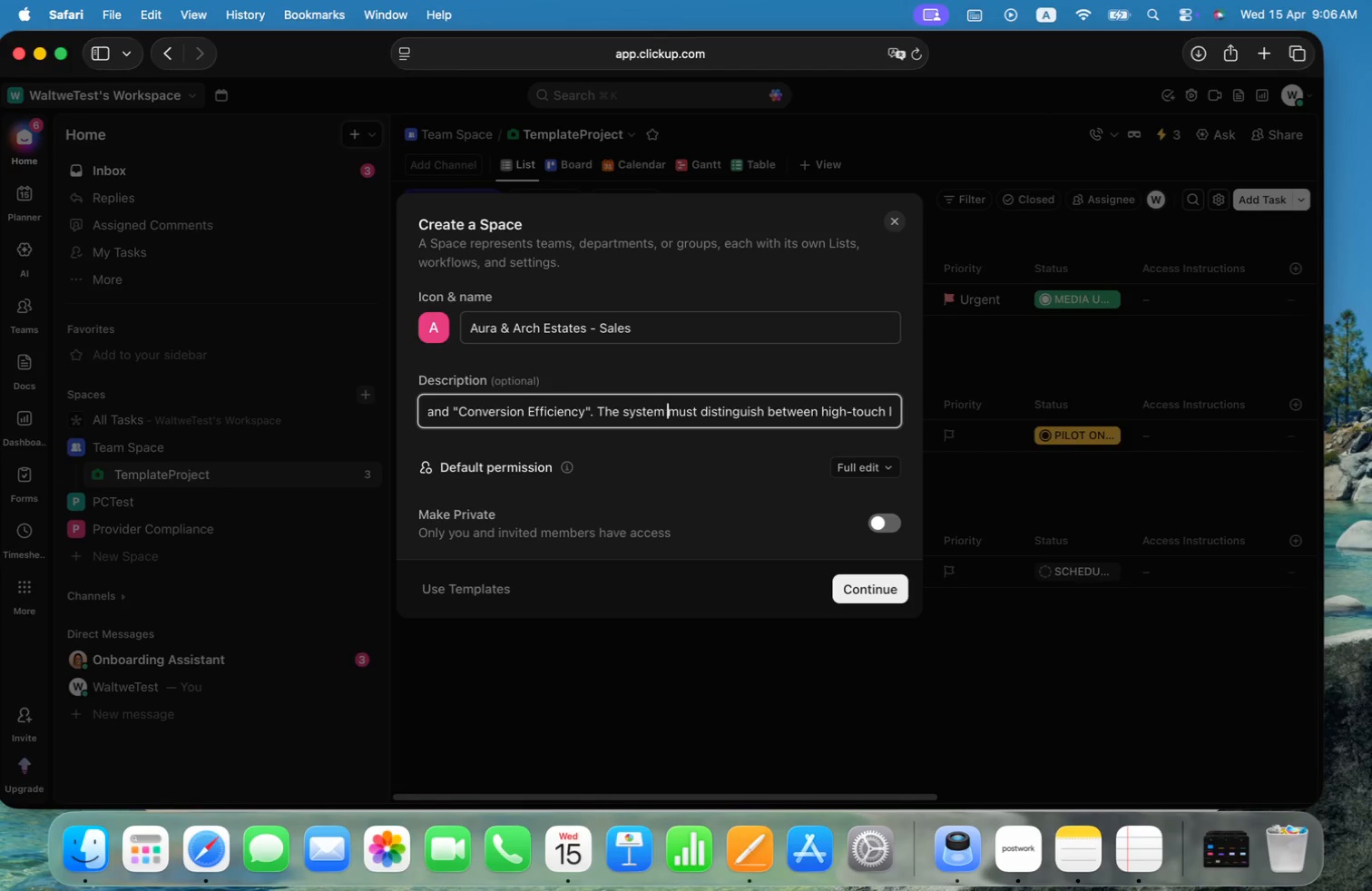 
key(Alt+Shift+ArrowRight)
 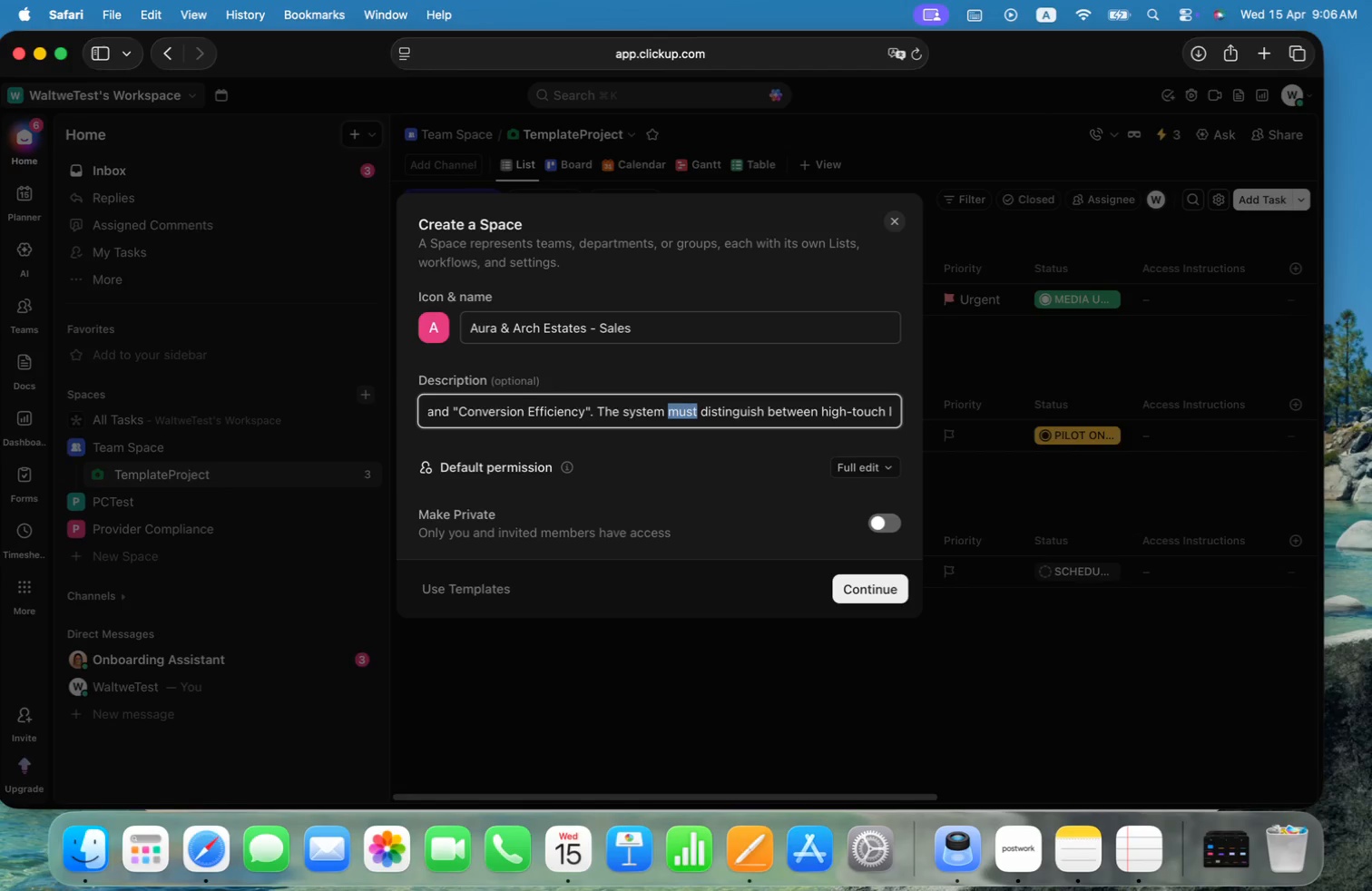 
key(Shift+ArrowRight)
 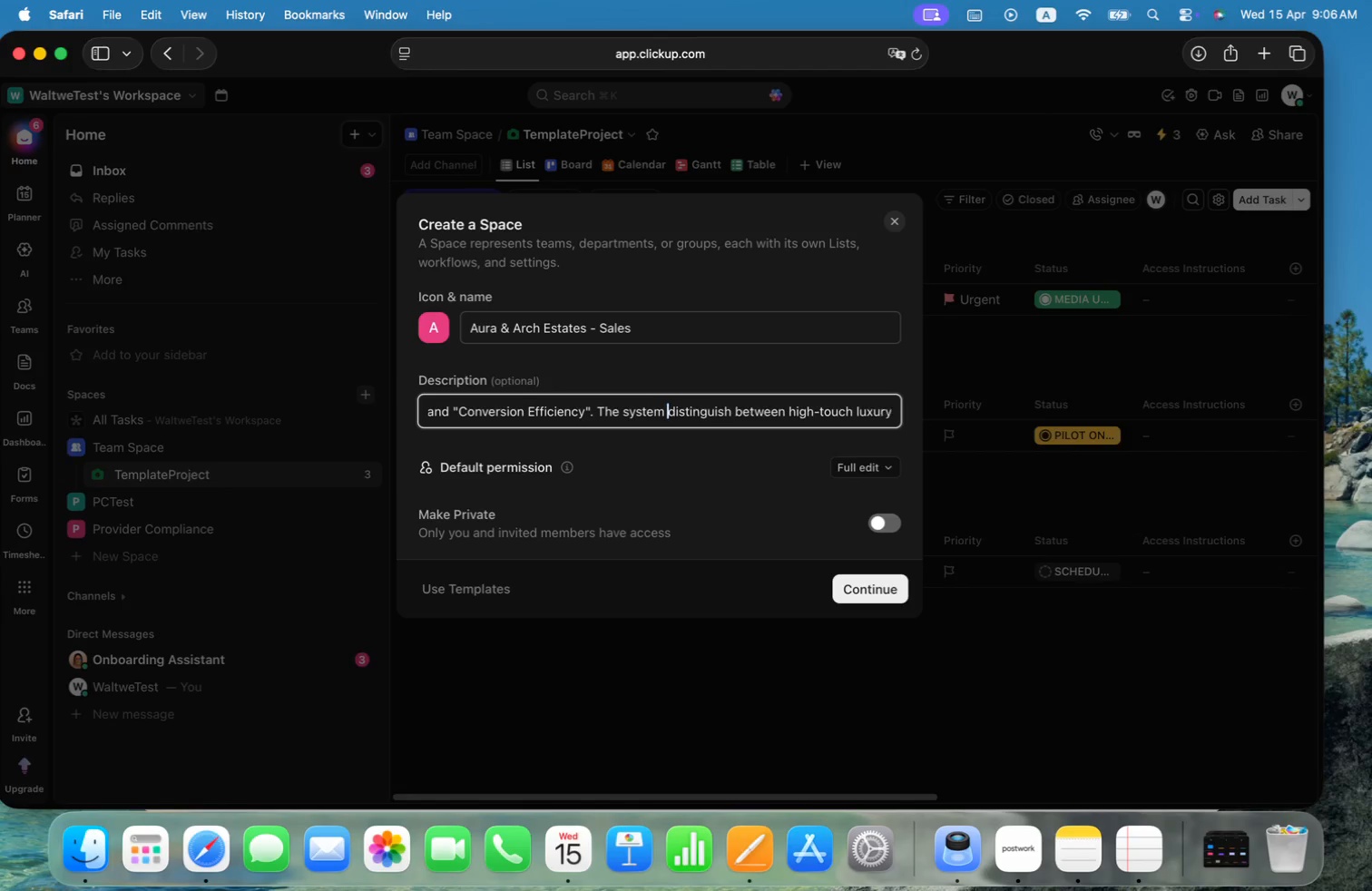 
key(Backspace)
 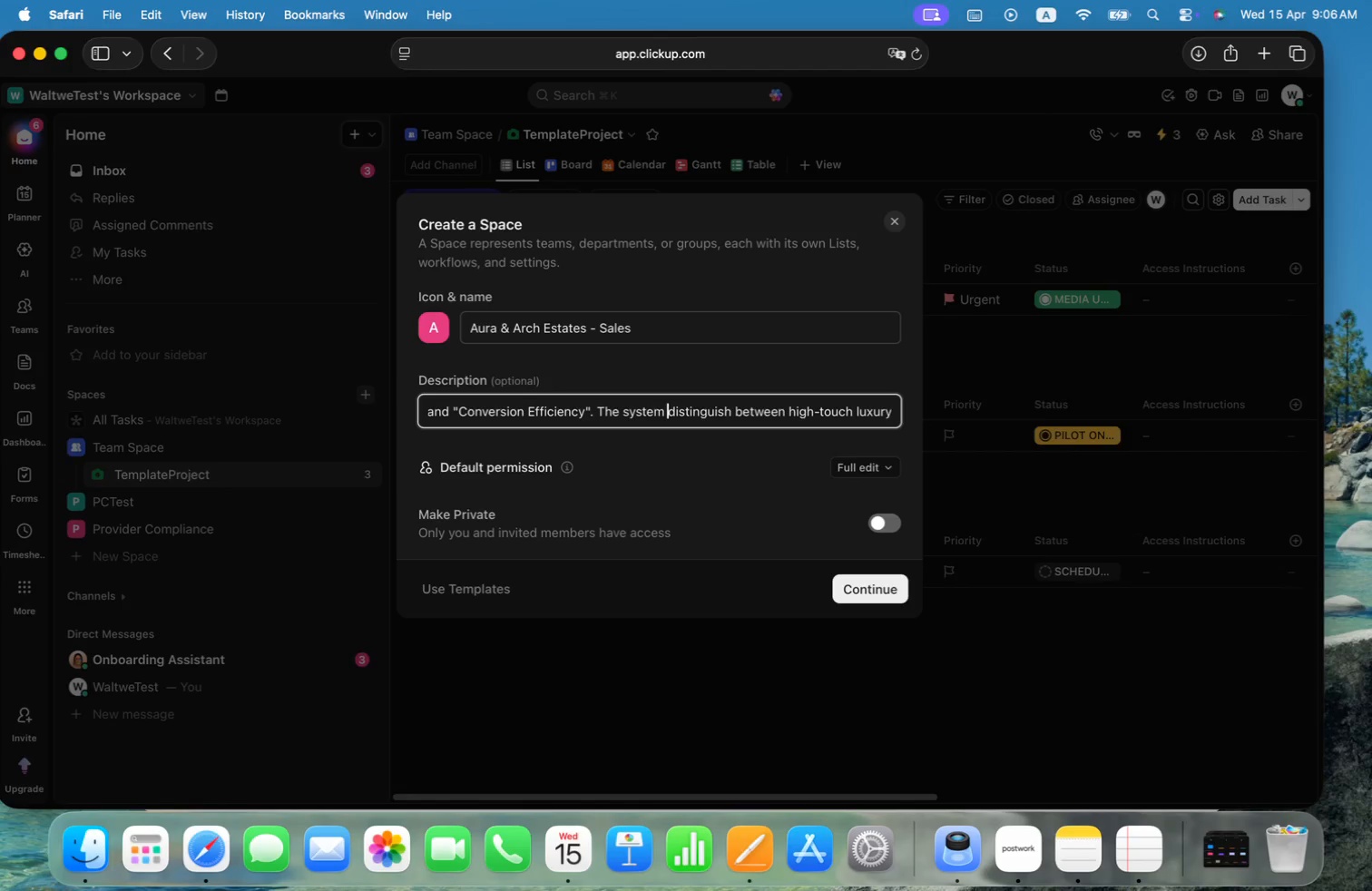 
key(Alt+ArrowRight)
 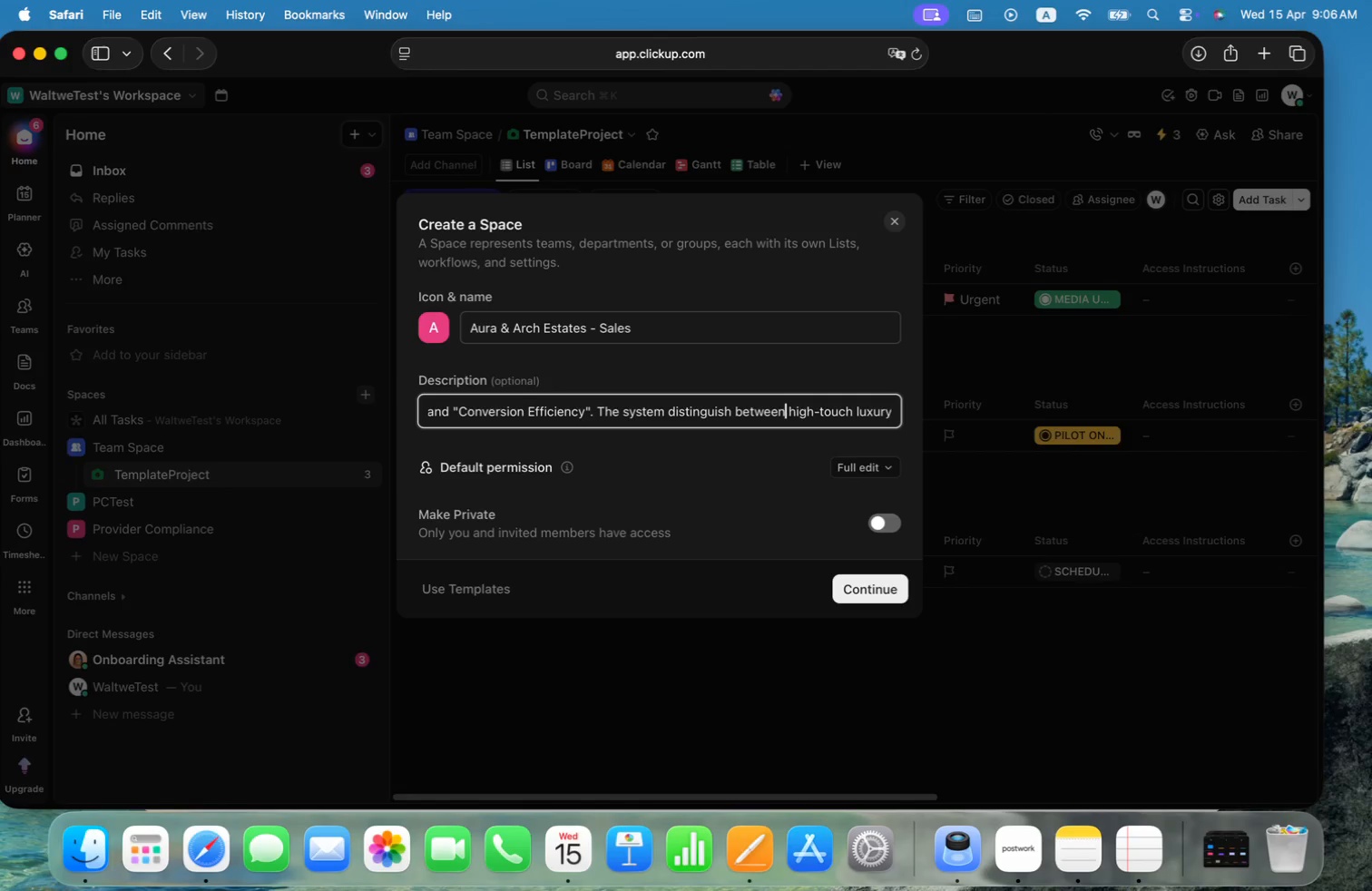 
key(Alt+ArrowRight)
 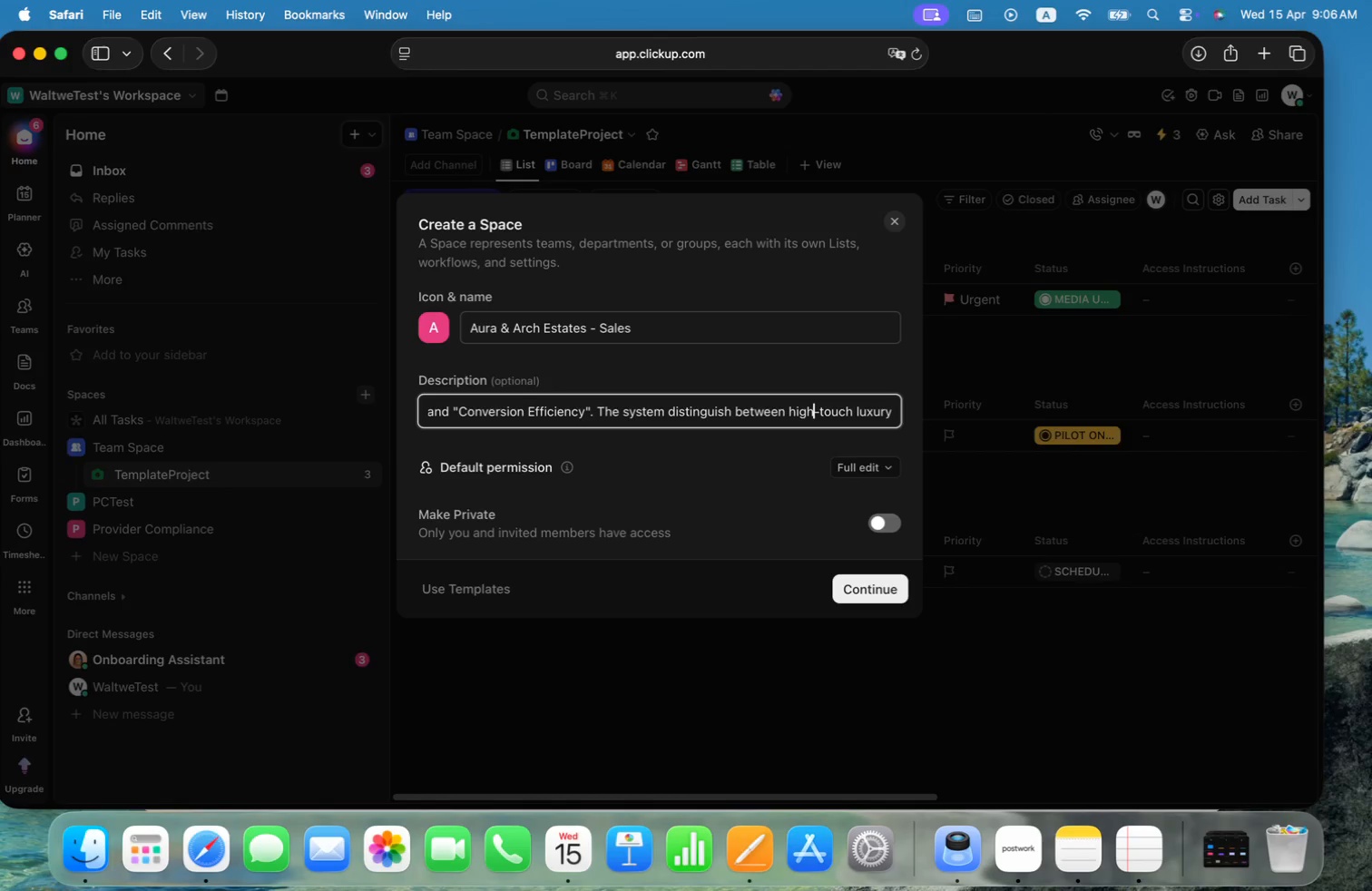 
key(Alt+ArrowRight)
 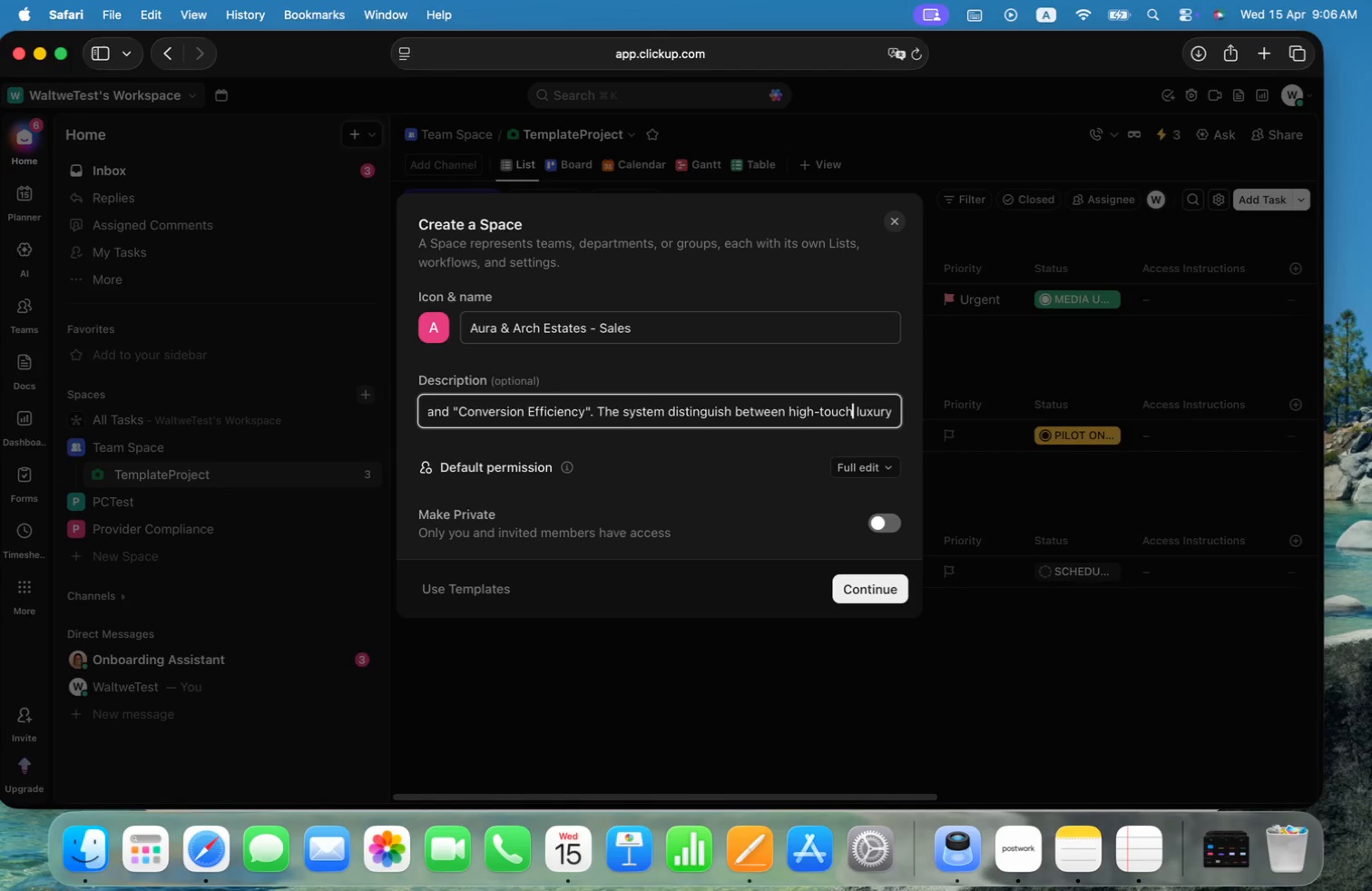 
key(Alt+ArrowRight)
 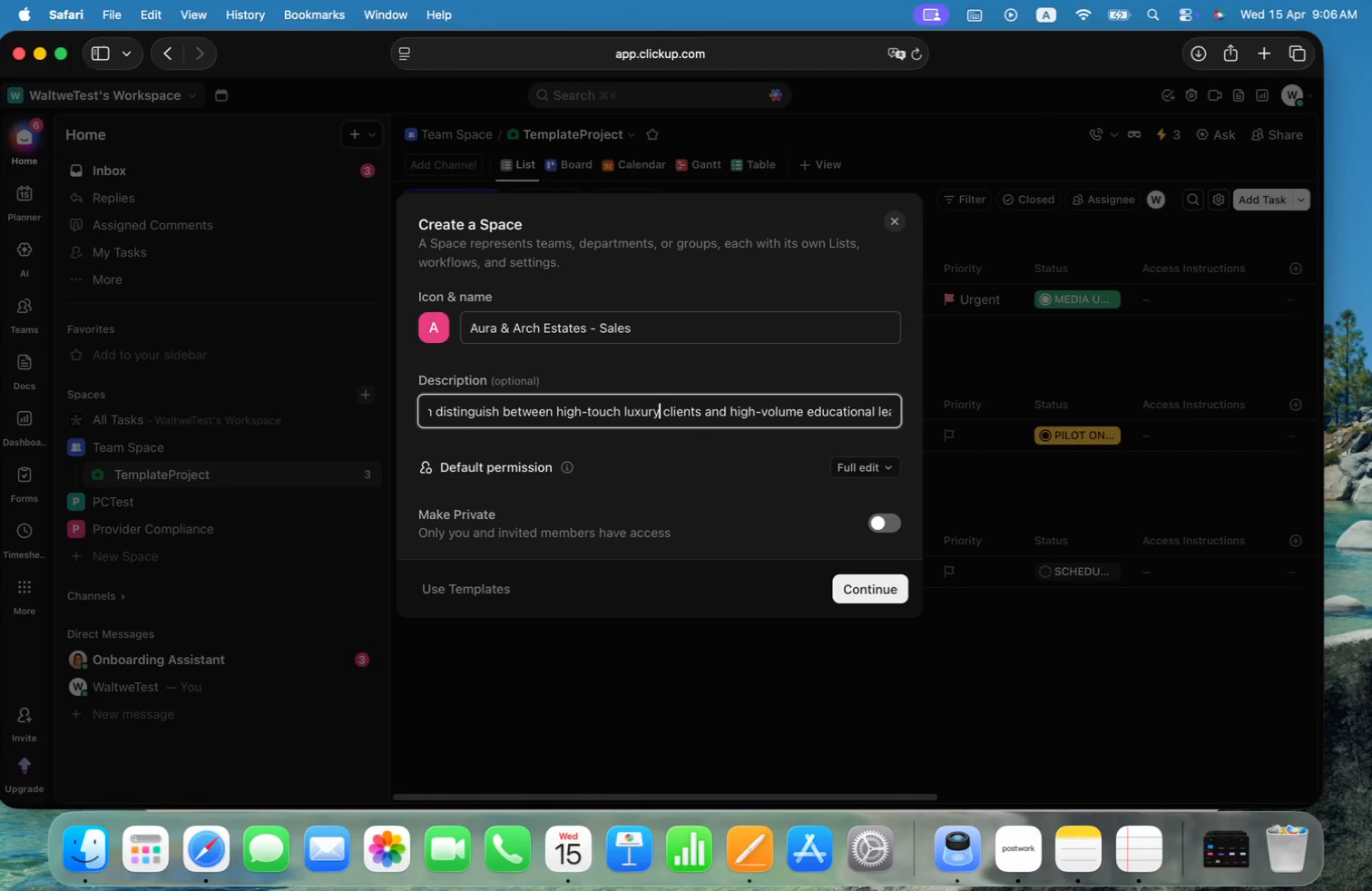 
key(Alt+ArrowRight)
 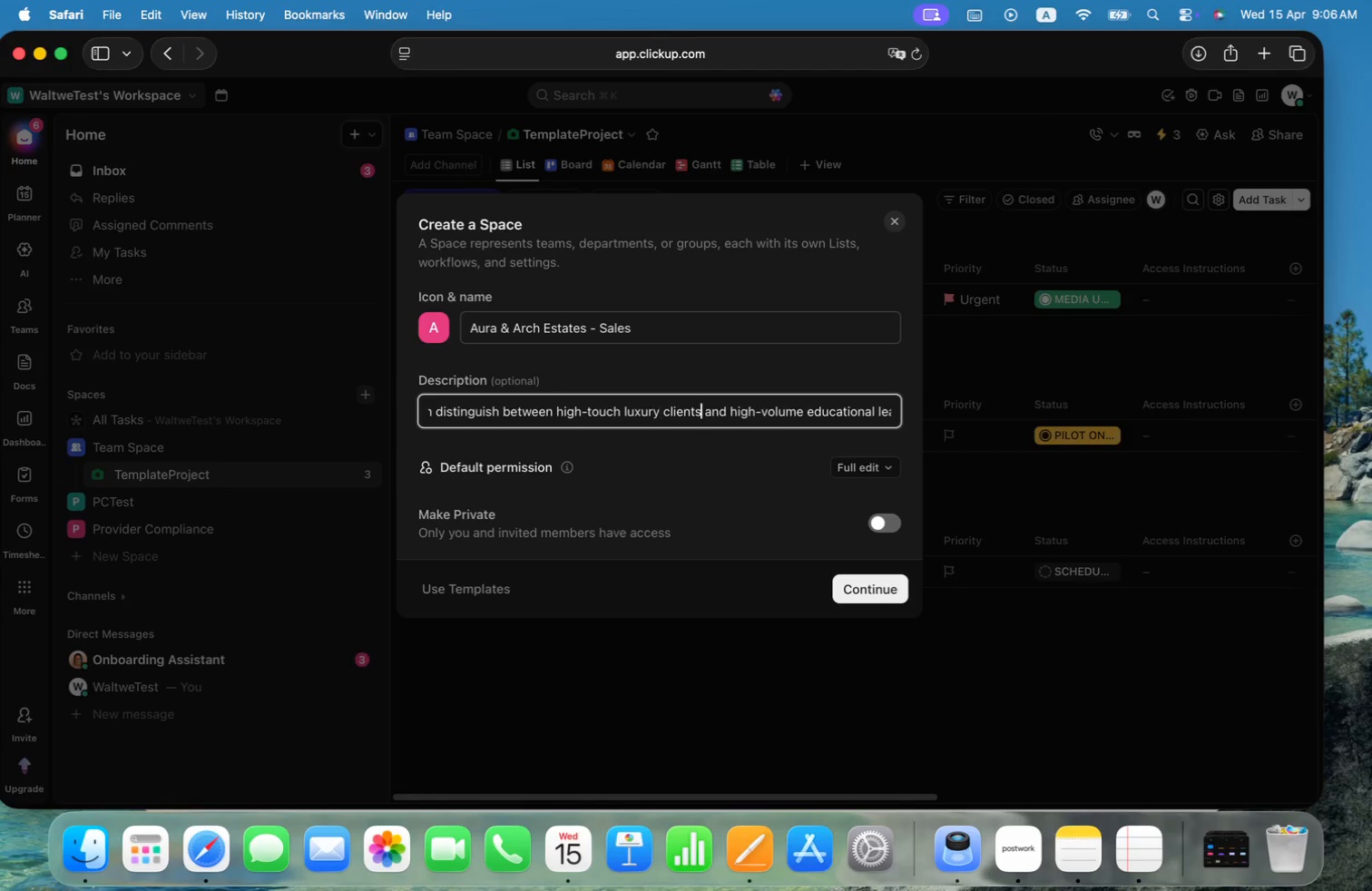 
key(Alt+ArrowRight)
 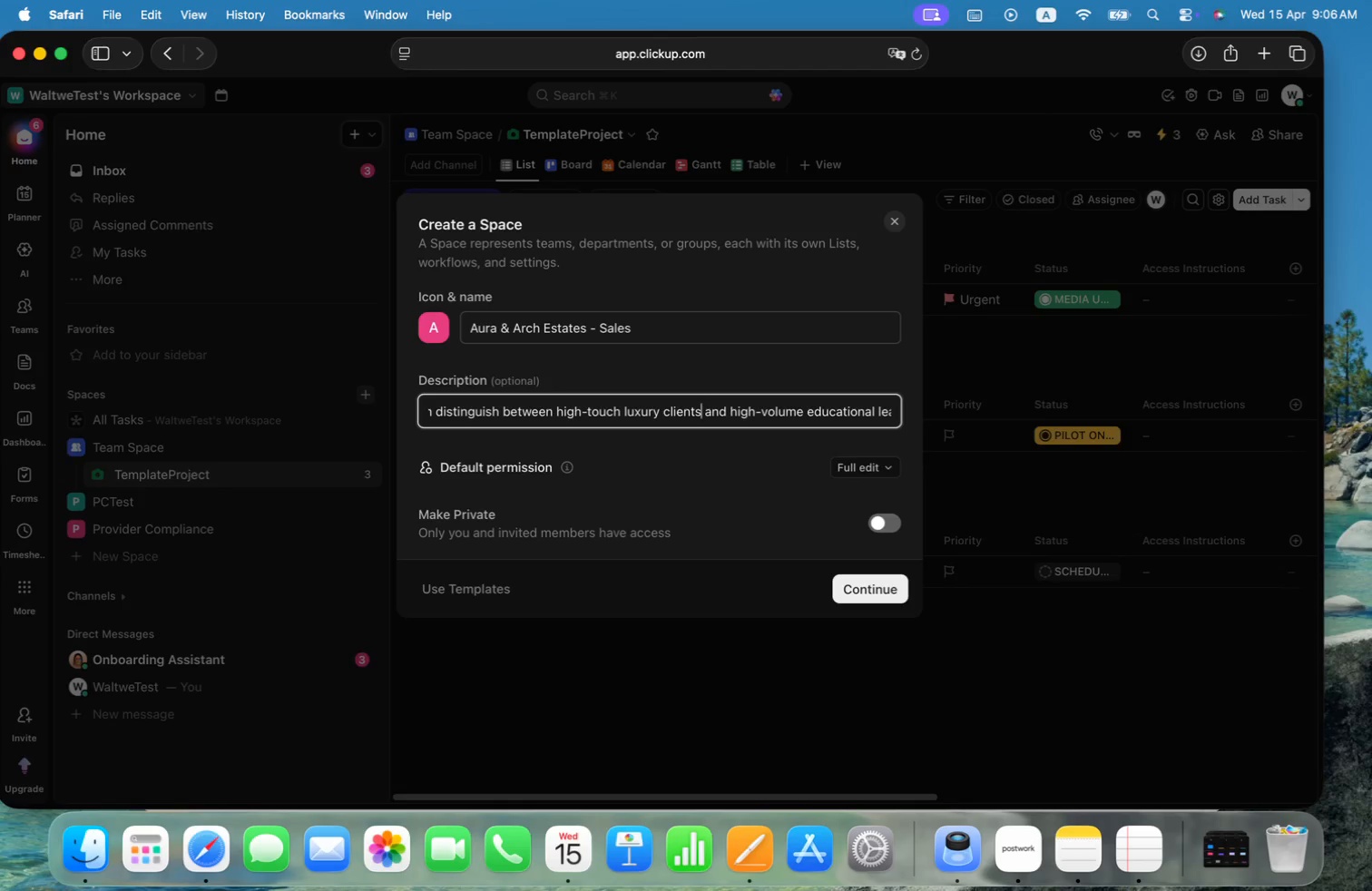 
key(Alt+ArrowRight)
 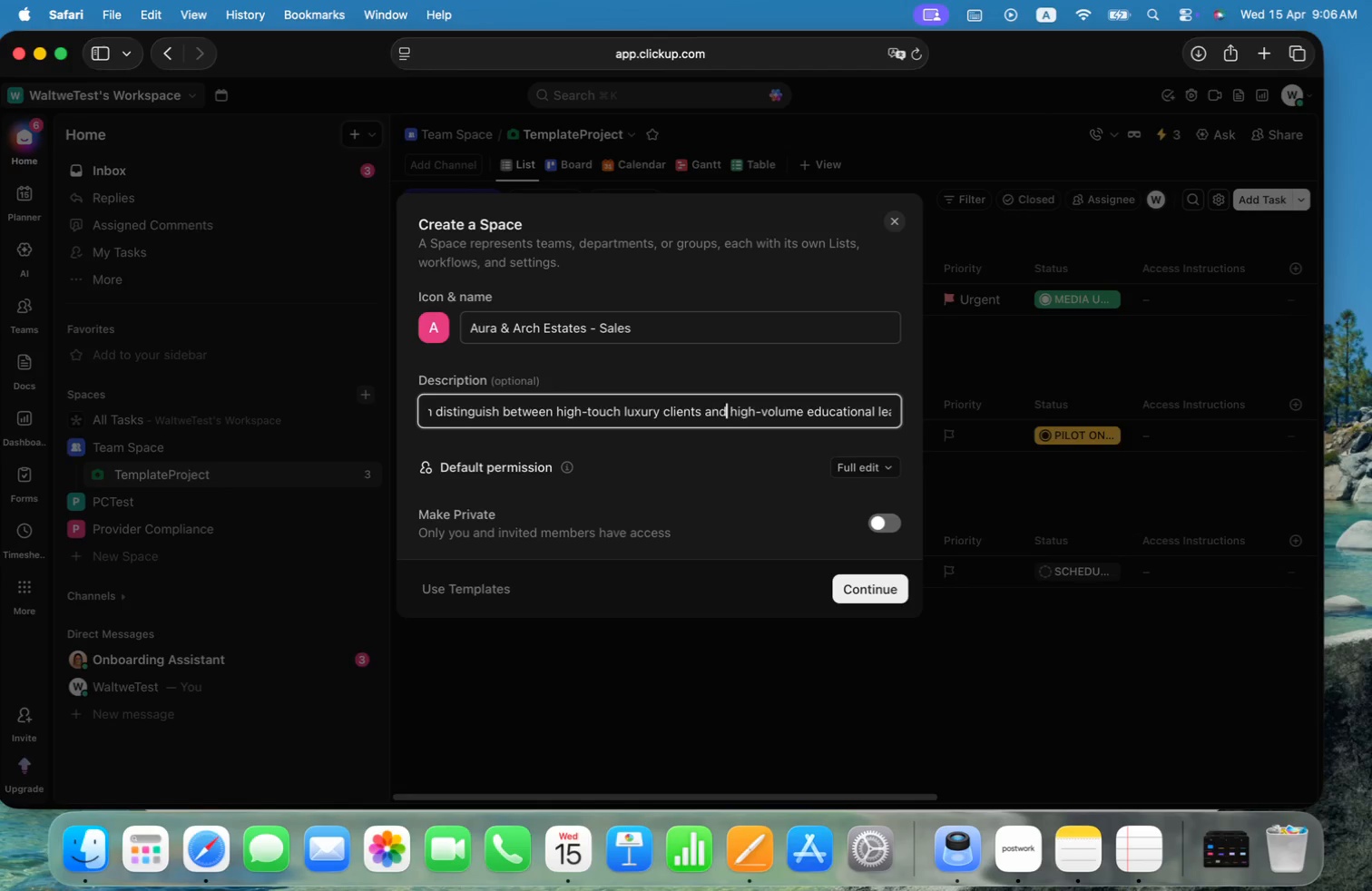 
key(Alt+ArrowRight)
 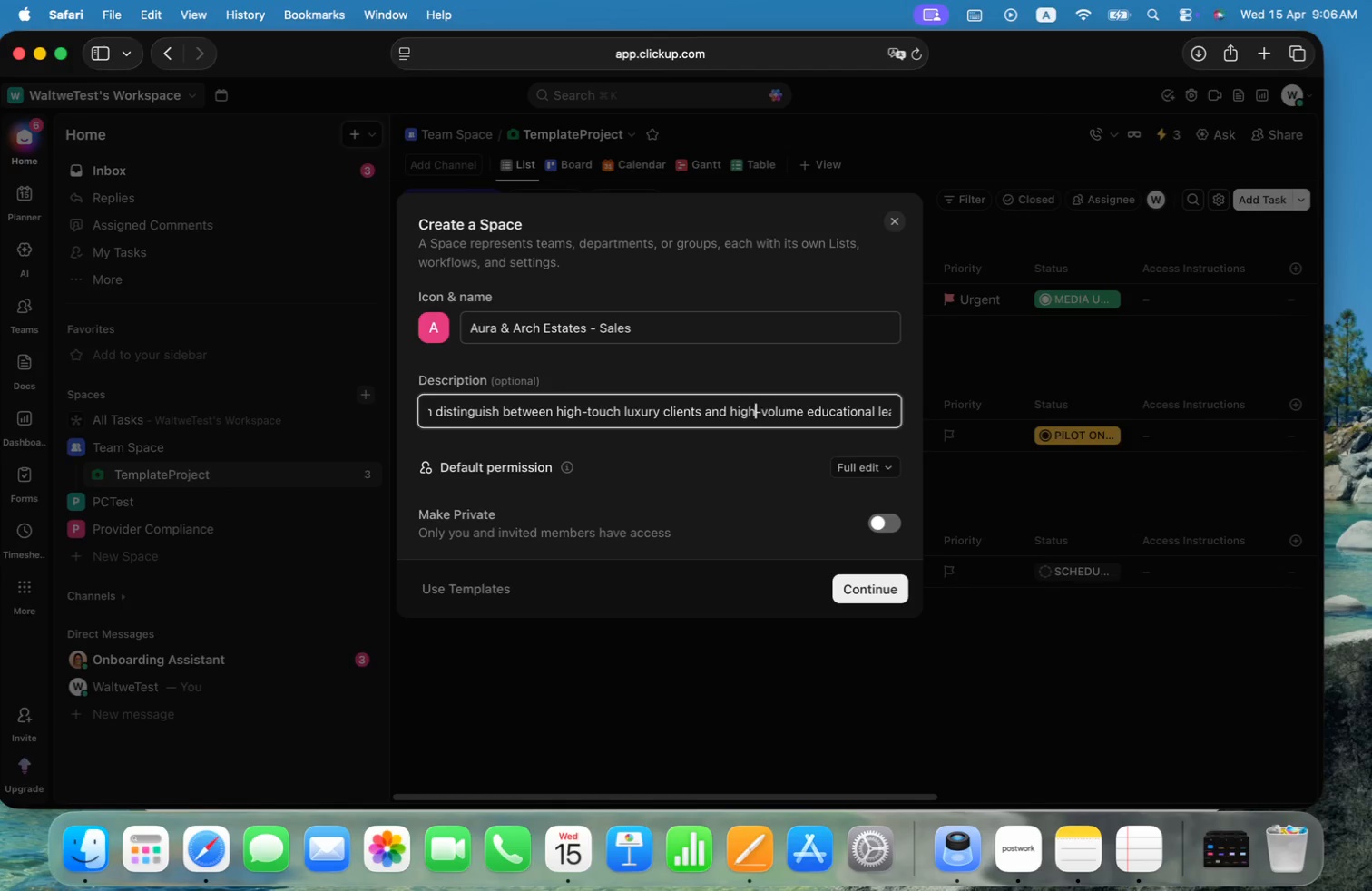 
key(Alt+ArrowRight)
 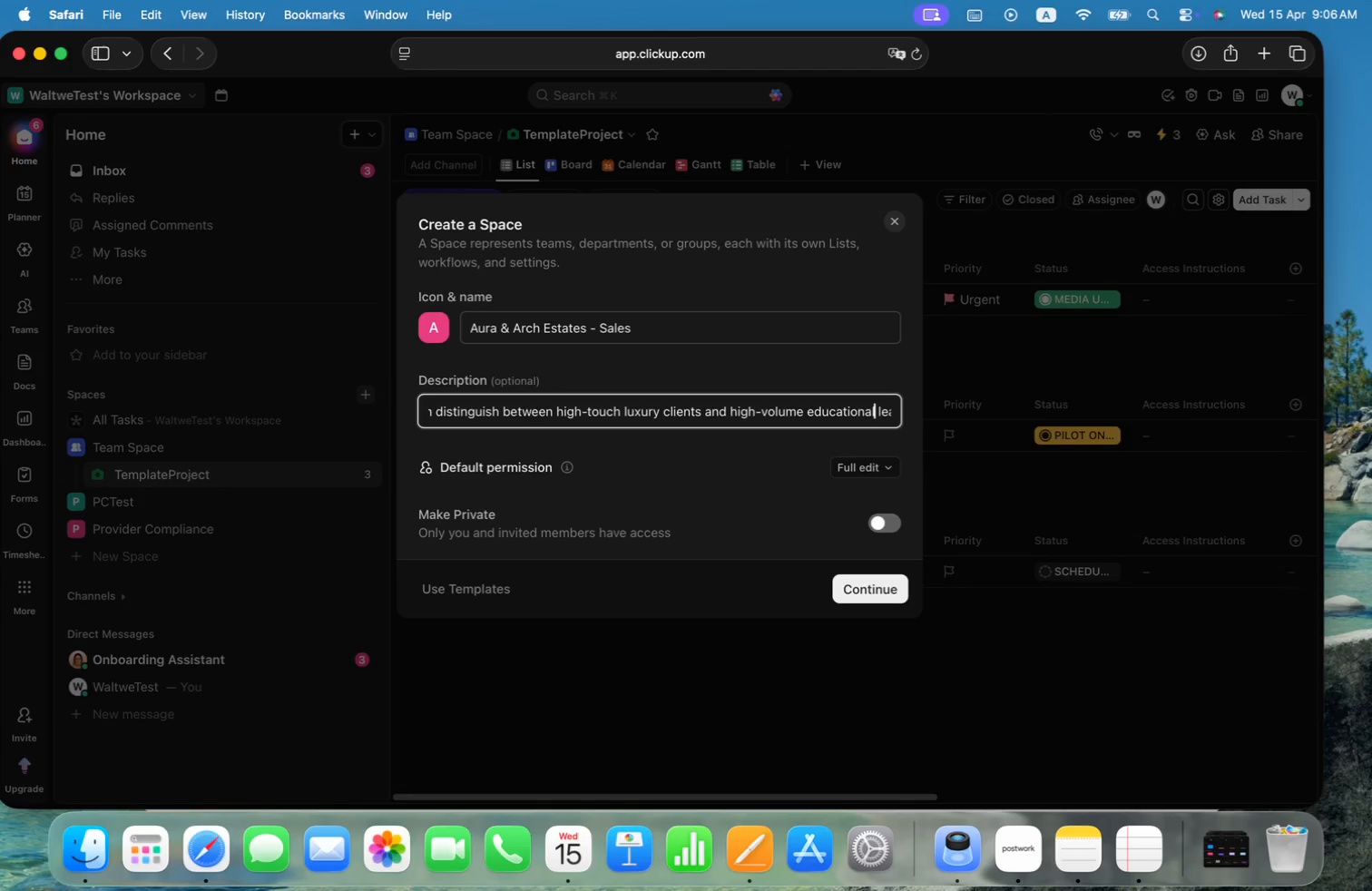 
key(Alt+ArrowRight)
 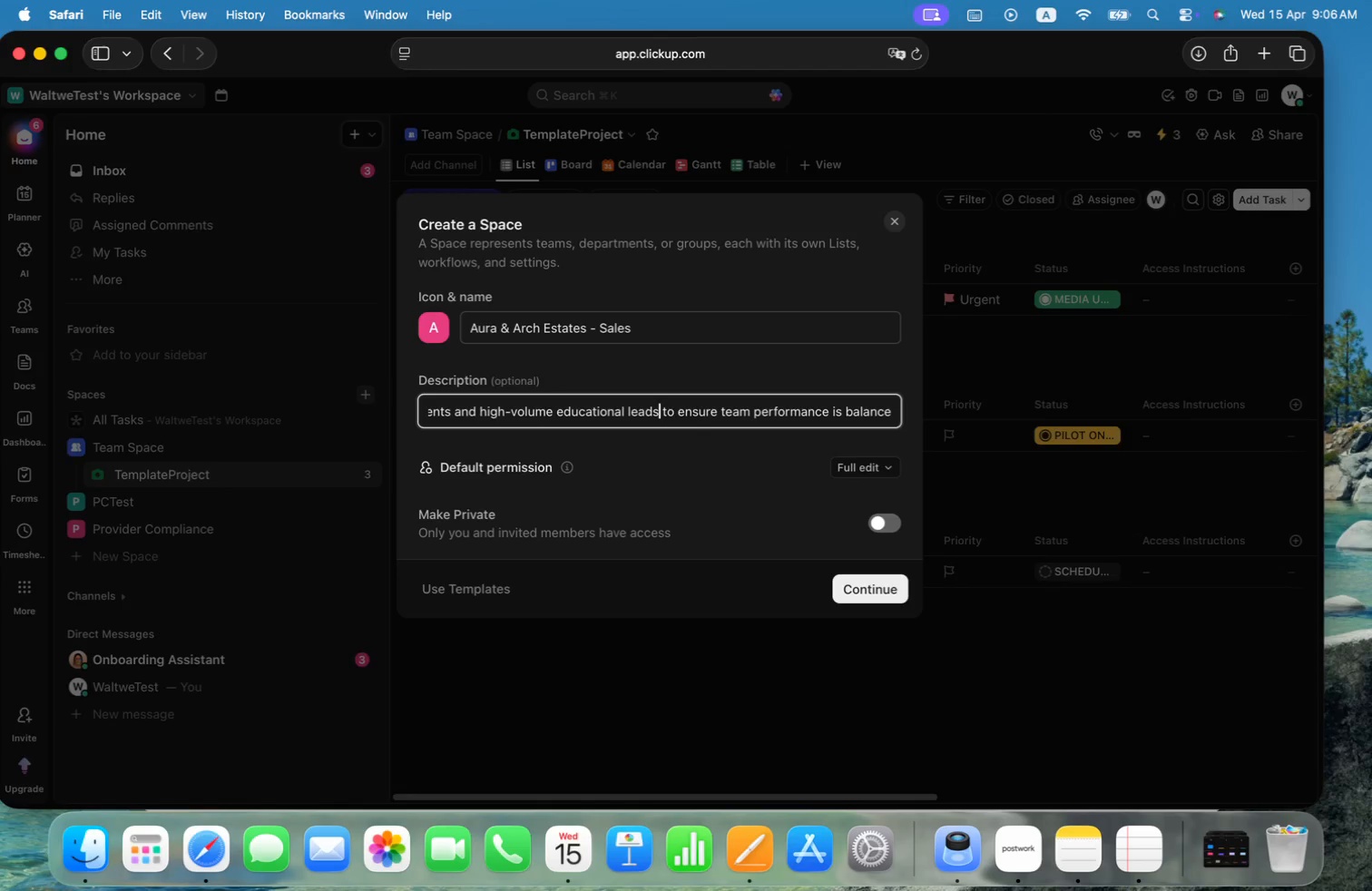 
key(Alt+ArrowRight)
 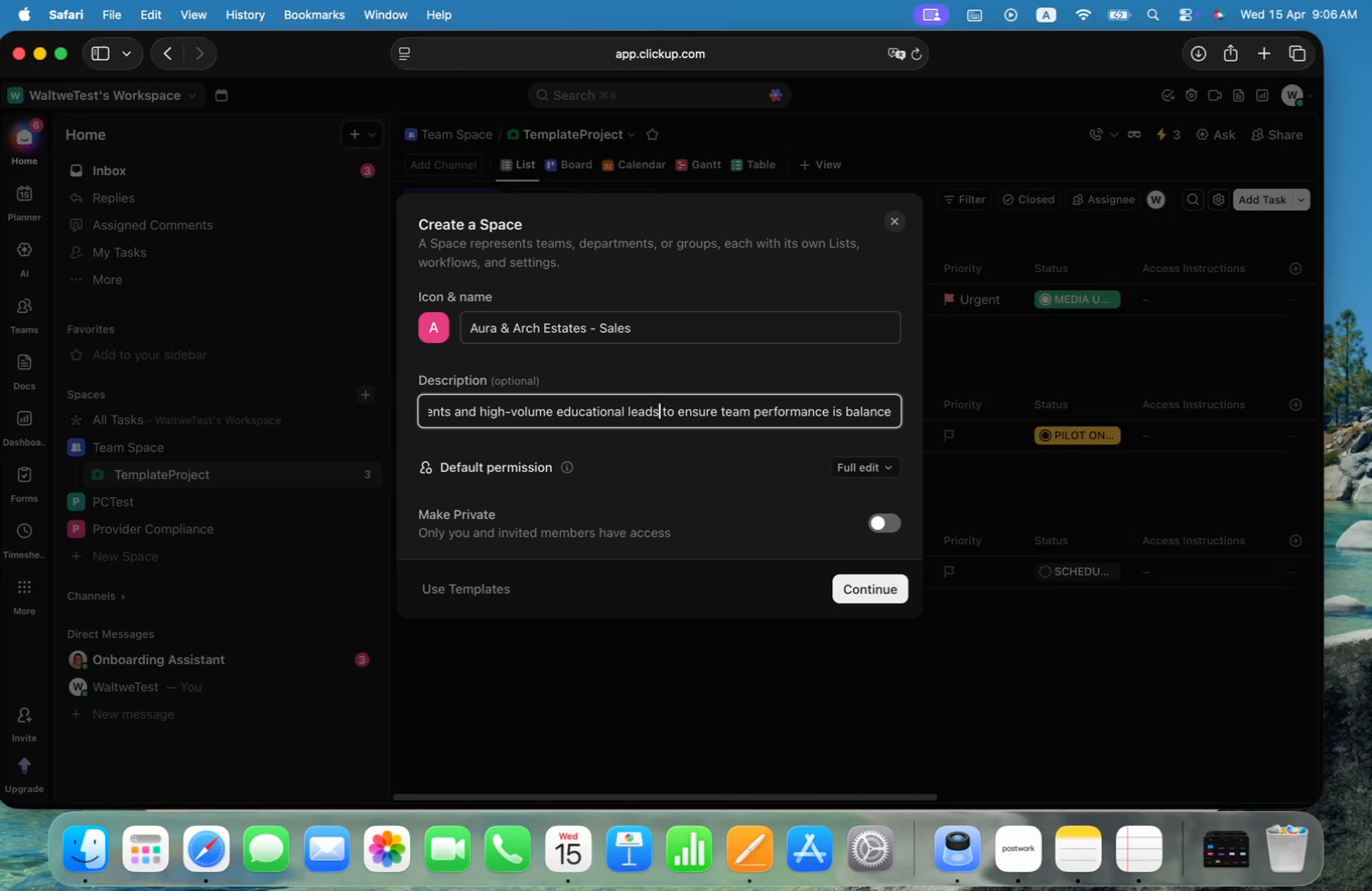 
key(Alt+ArrowLeft)
 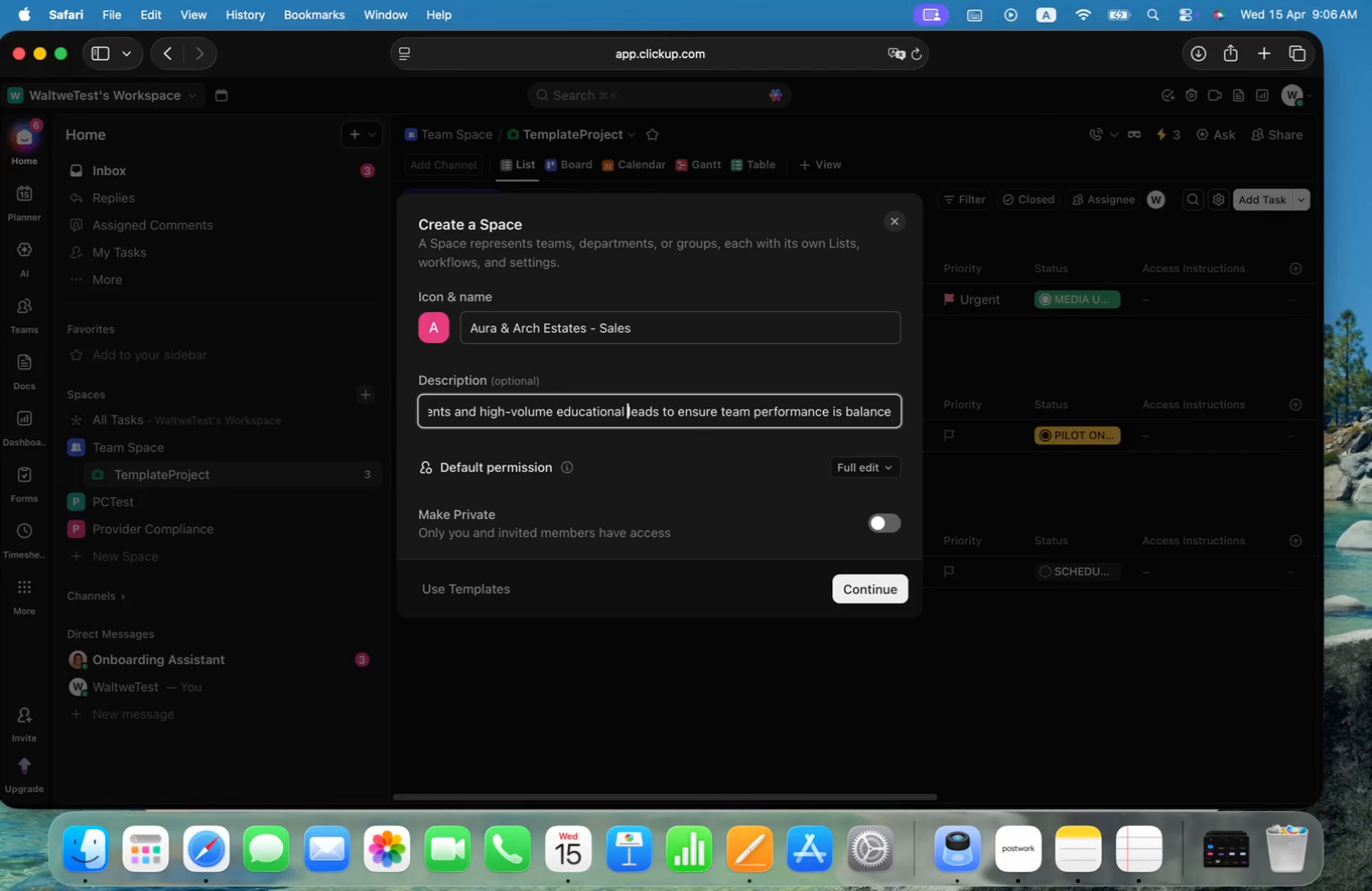 
key(Alt+ArrowLeft)
 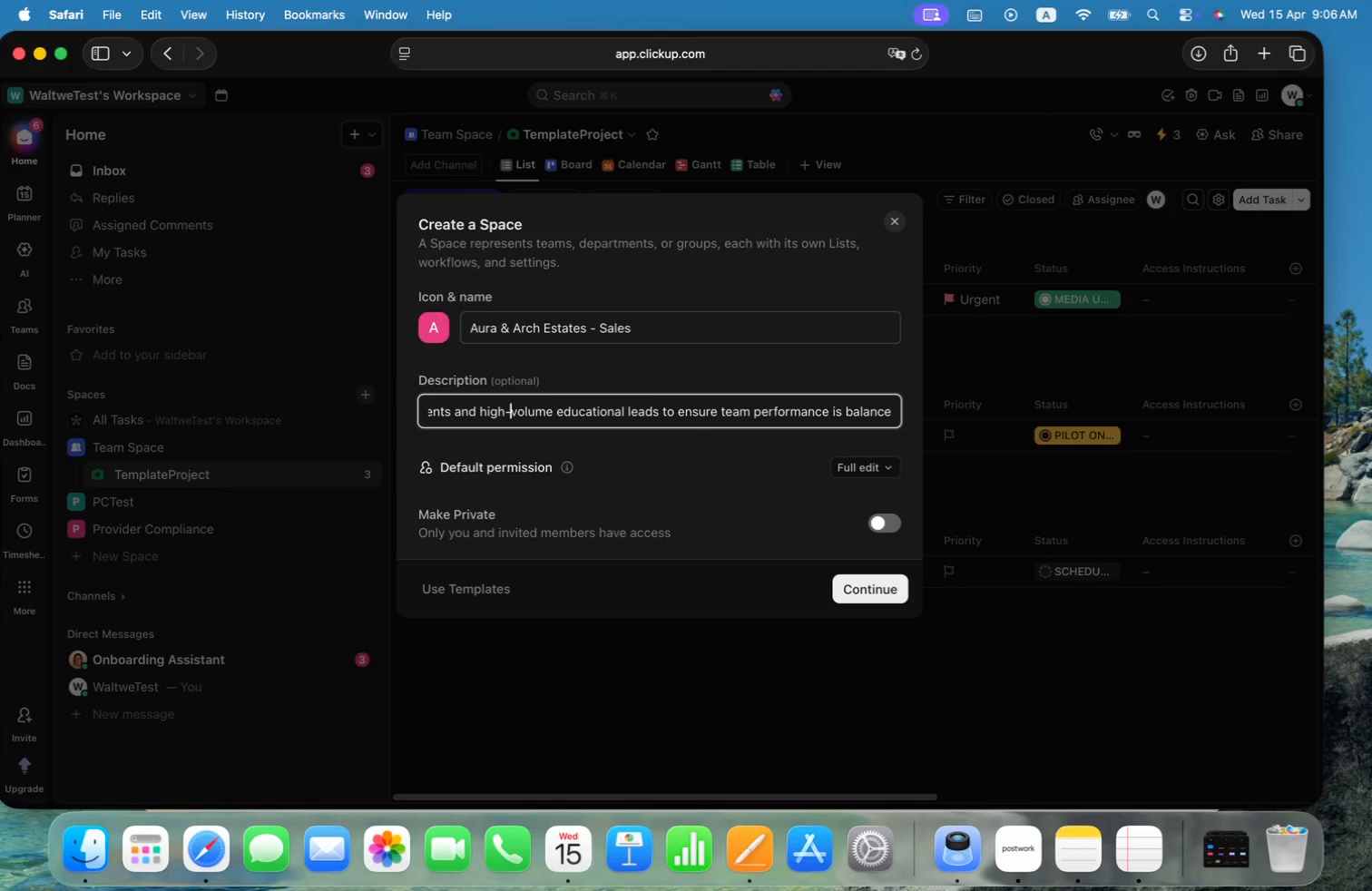 
key(Alt+ArrowLeft)
 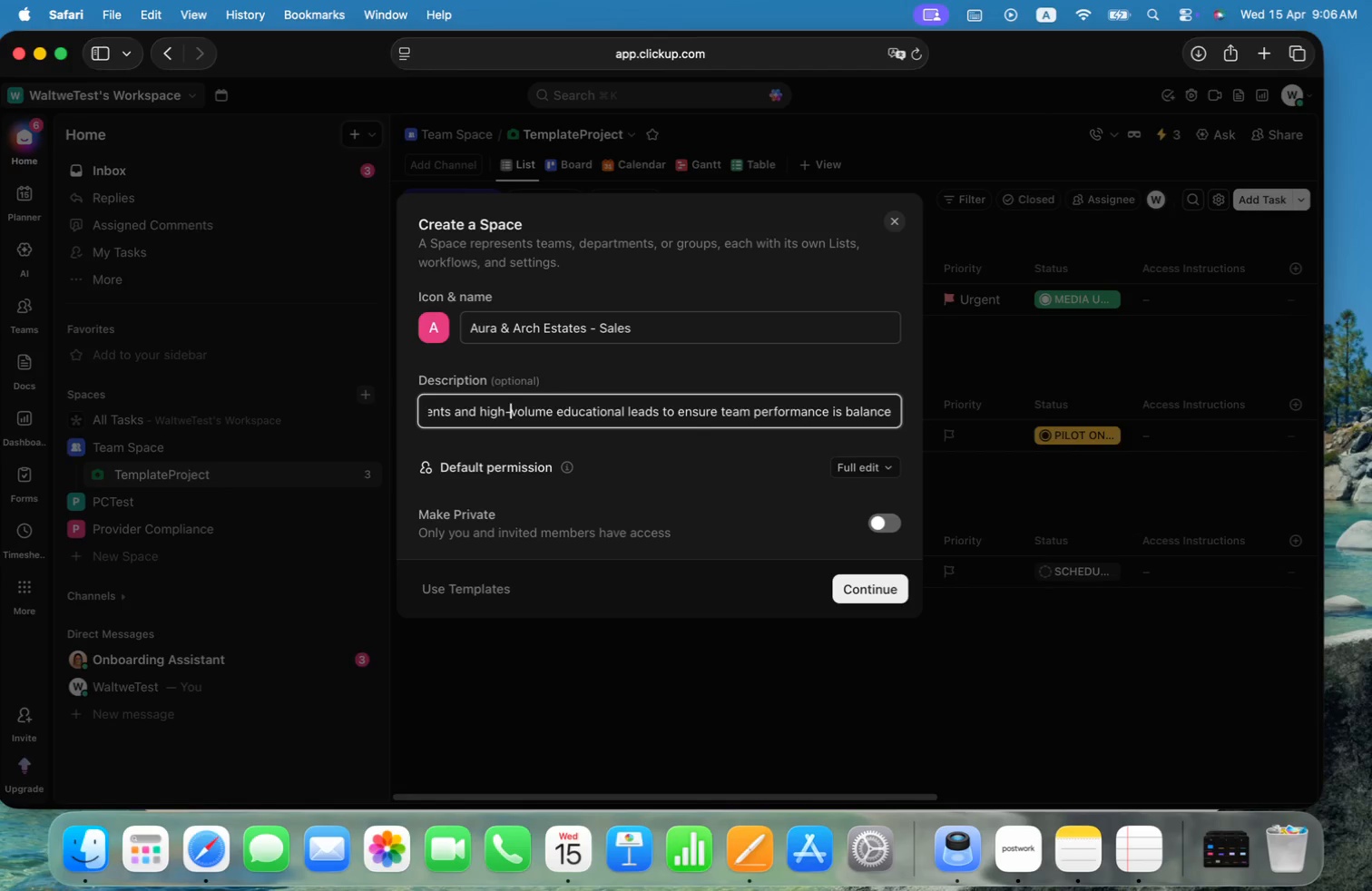 
key(Alt+ArrowLeft)
 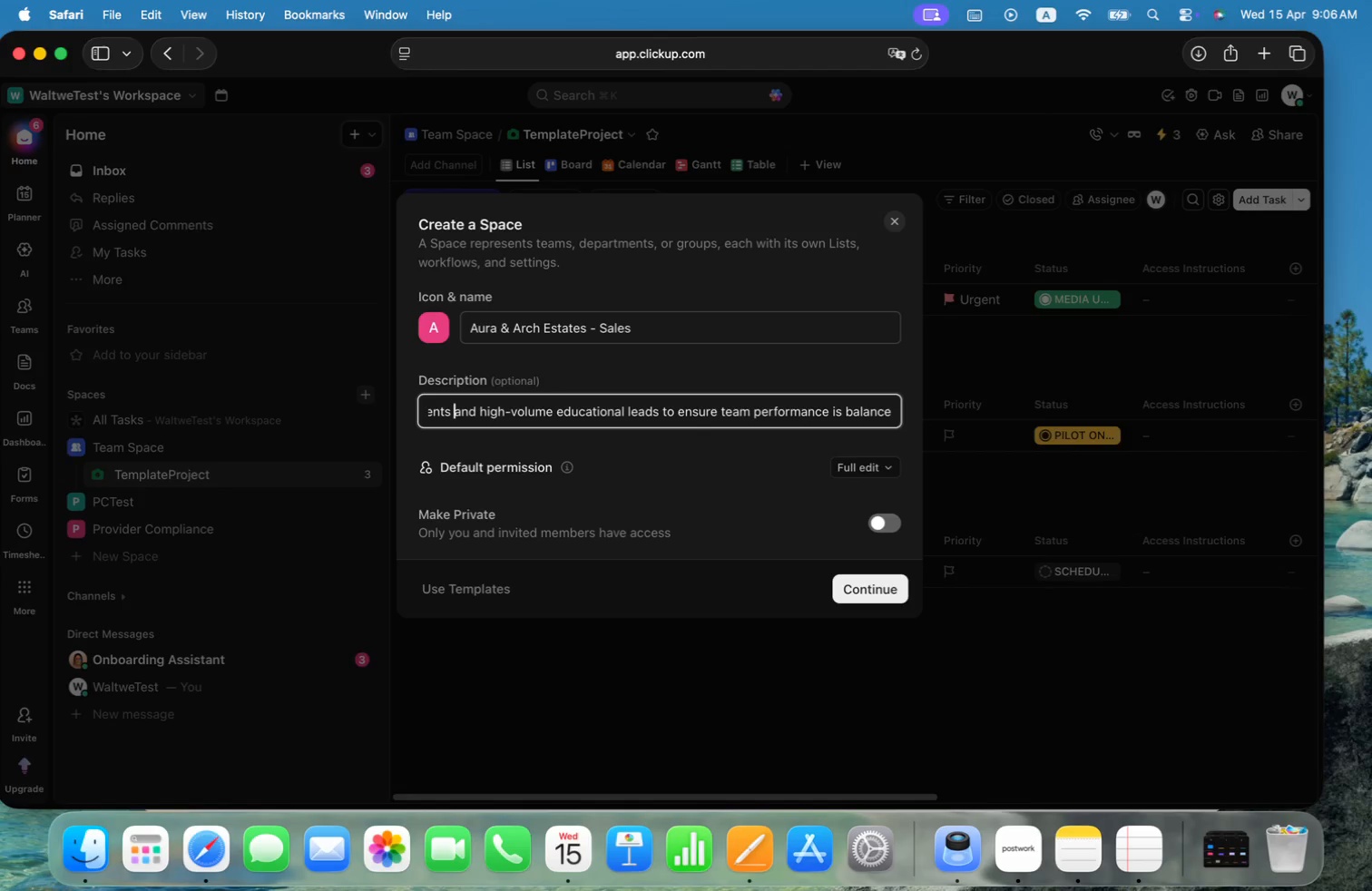 
key(Alt+ArrowLeft)
 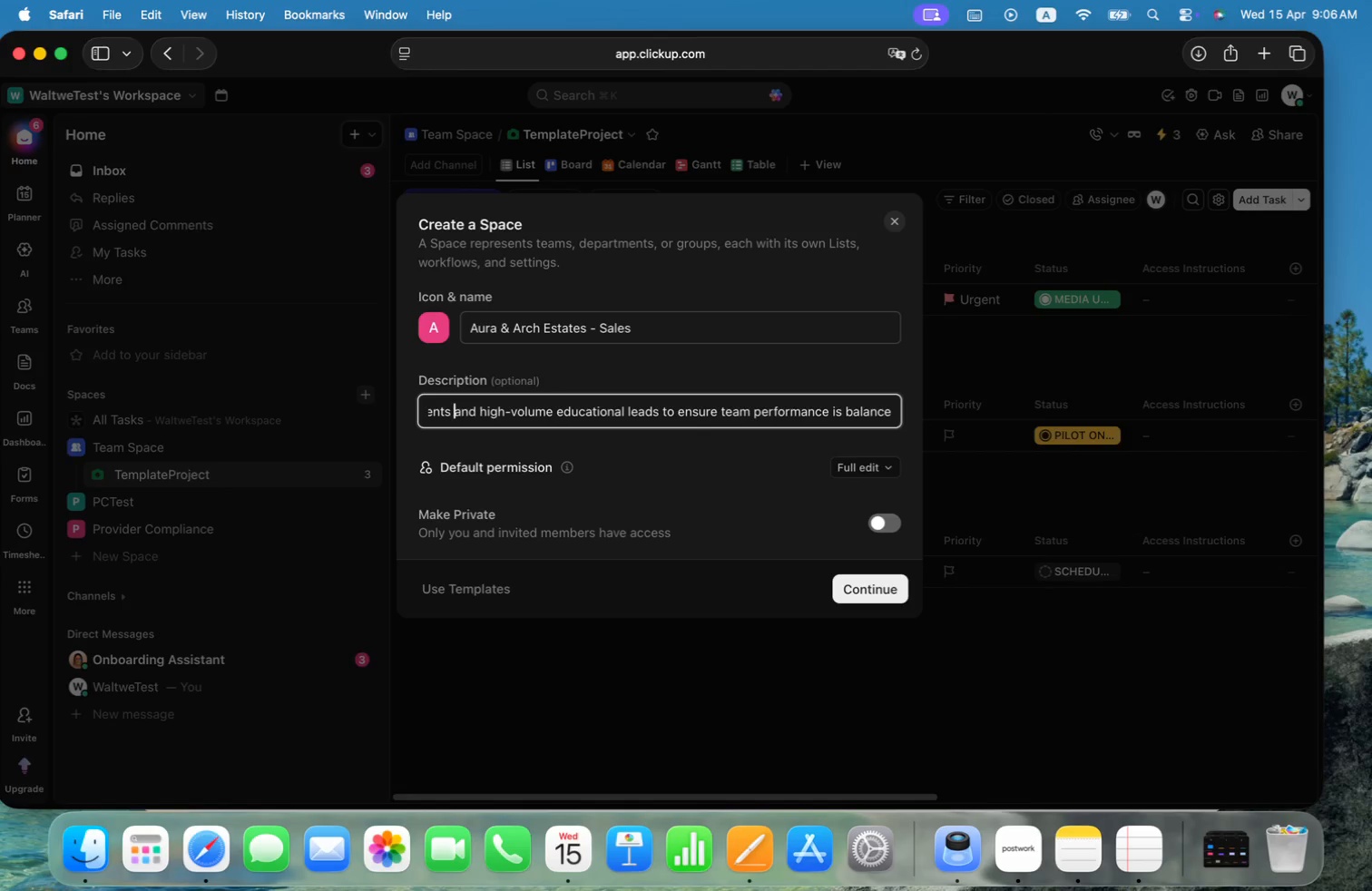 
key(Alt+ArrowRight)
 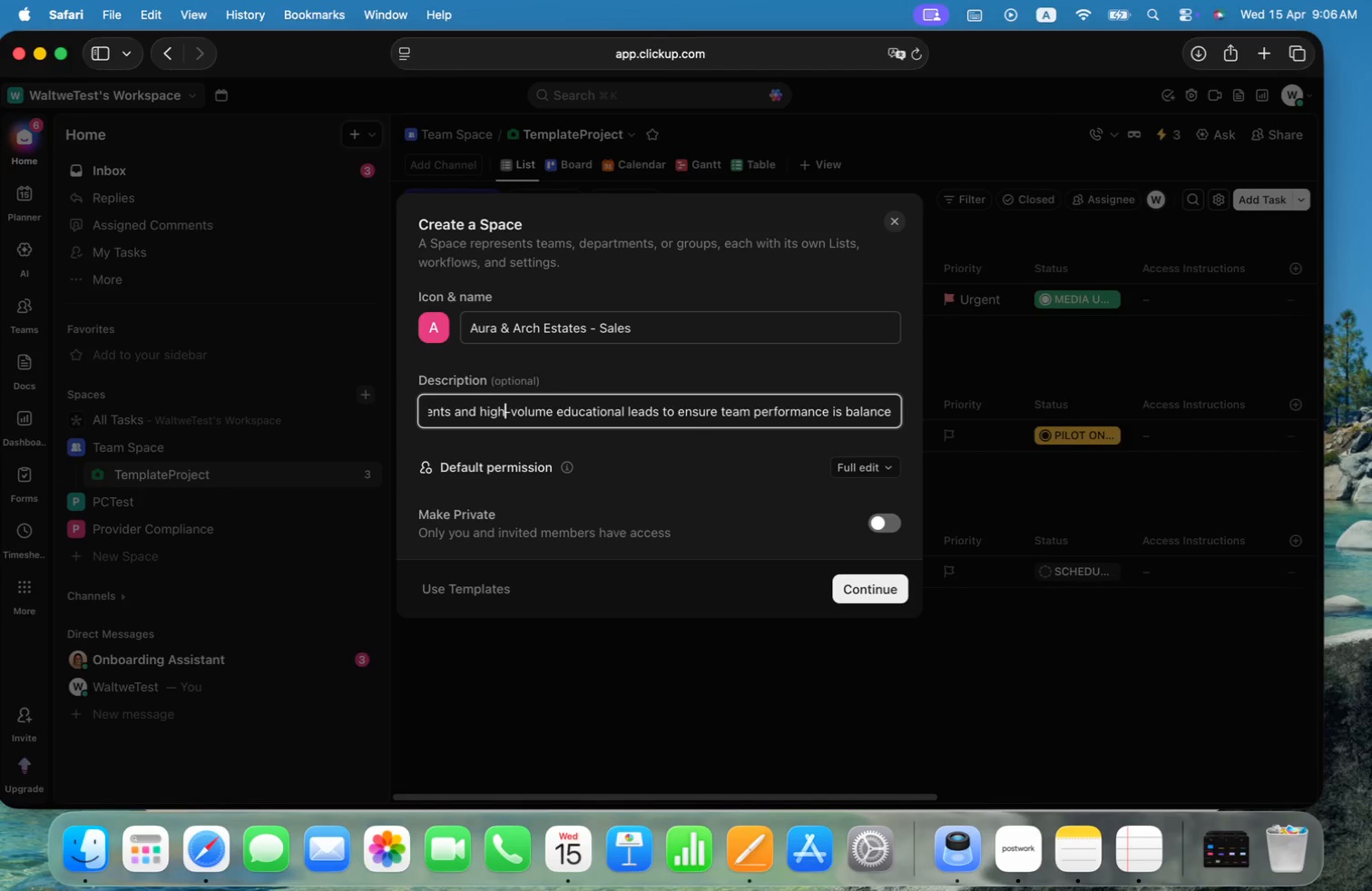 
key(Alt+ArrowRight)
 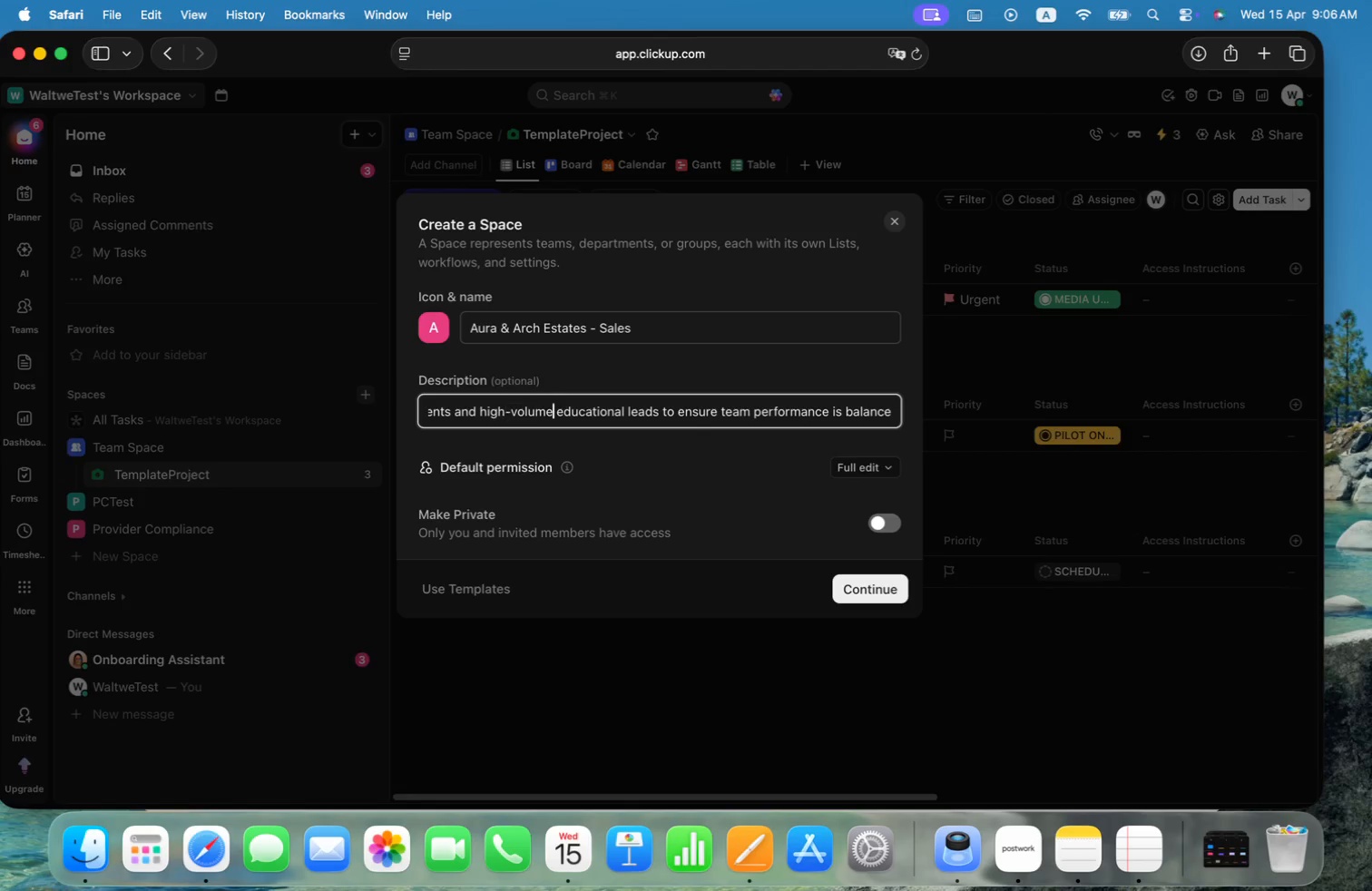 
key(Alt+ArrowRight)
 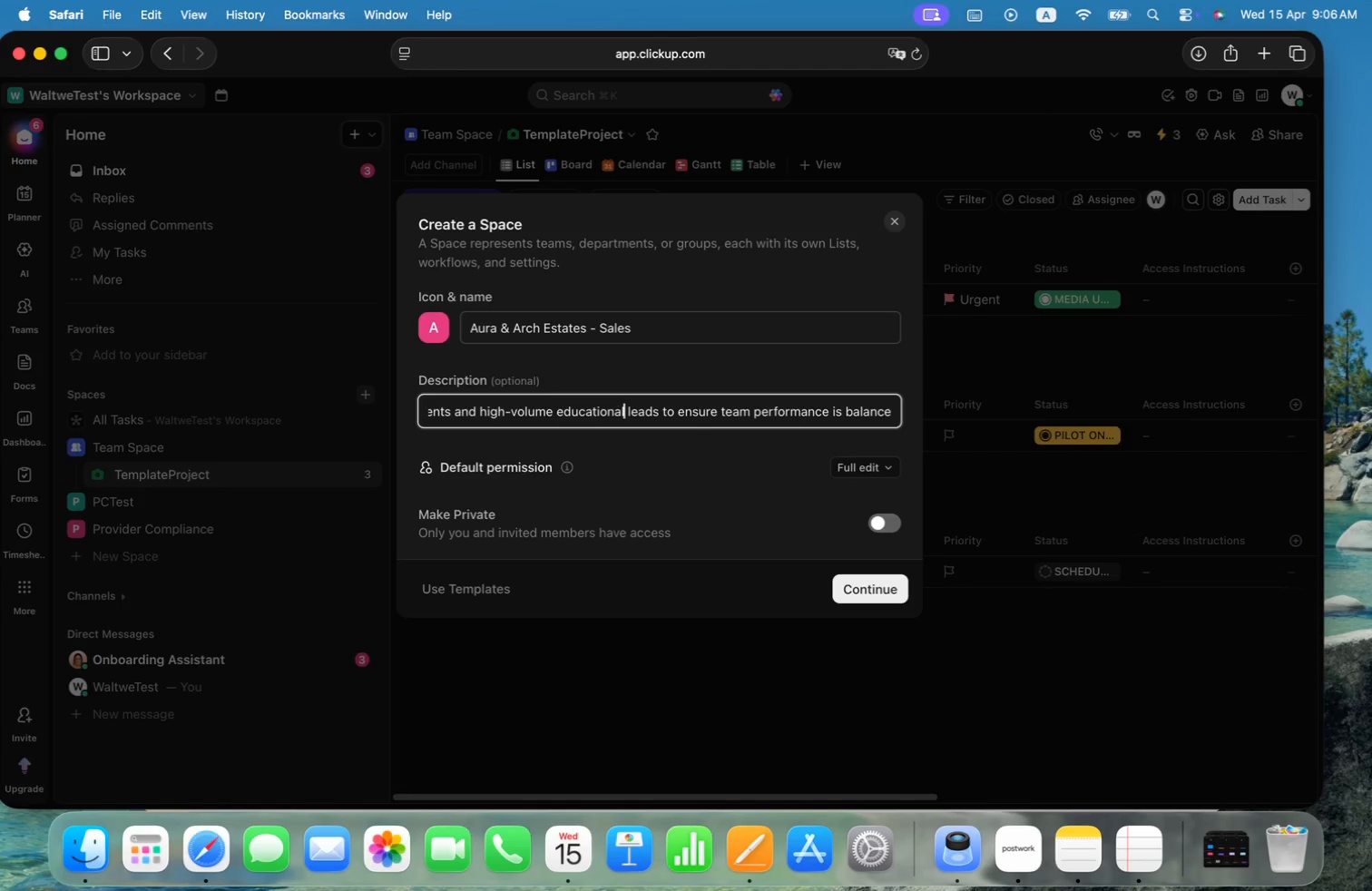 
key(Alt+ArrowRight)
 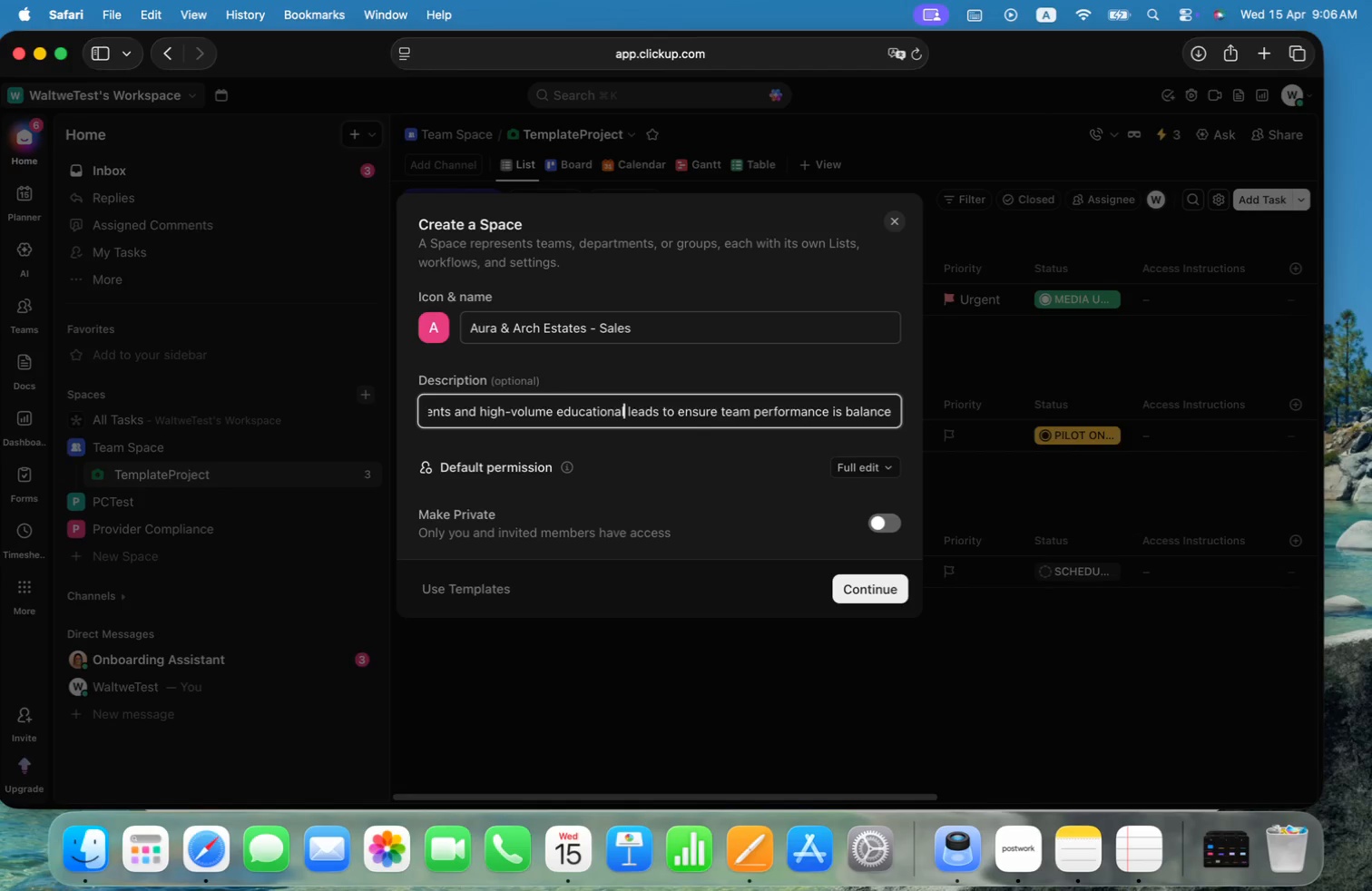 
key(Alt+ArrowRight)
 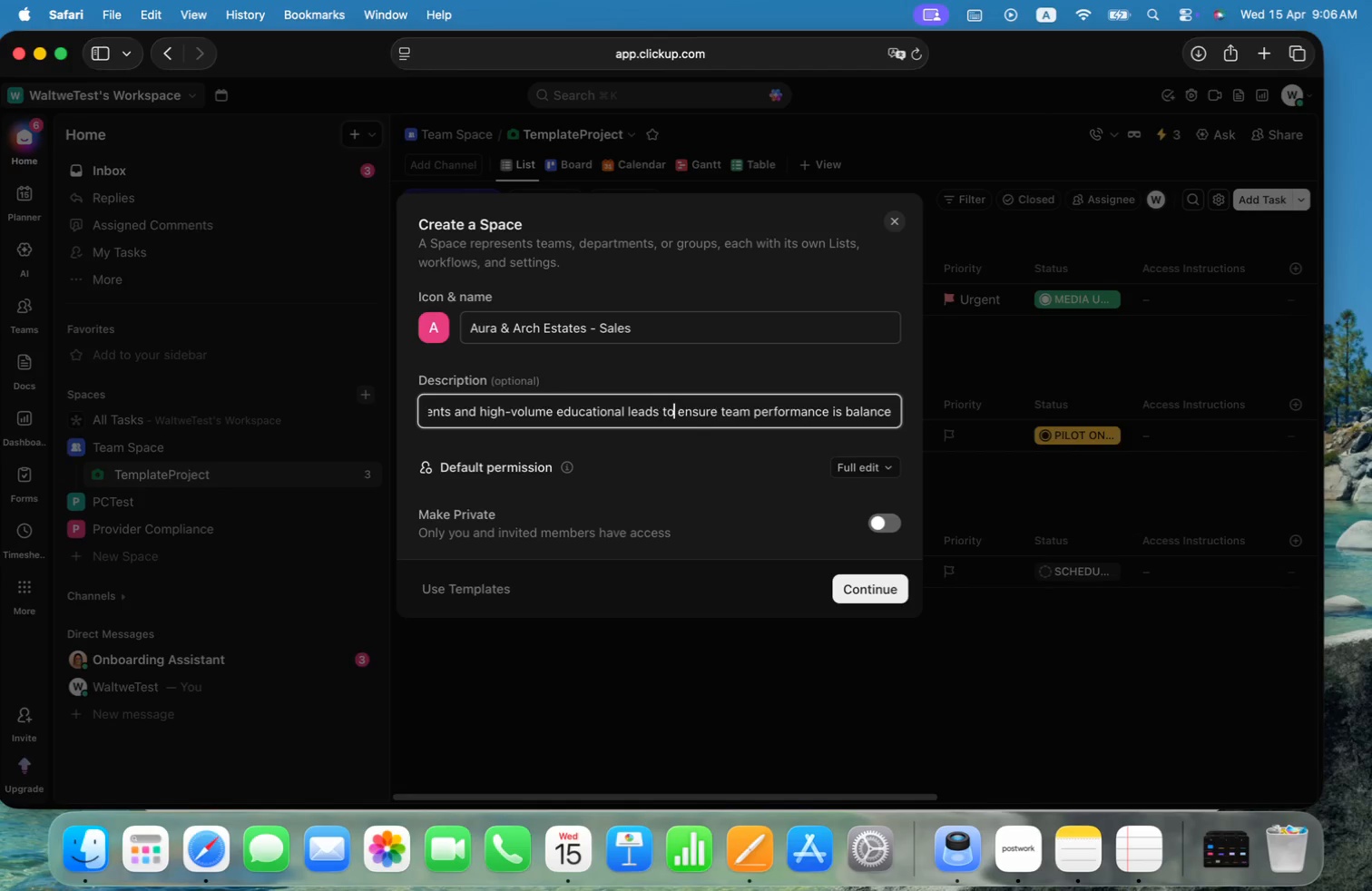 
key(Alt+ArrowRight)
 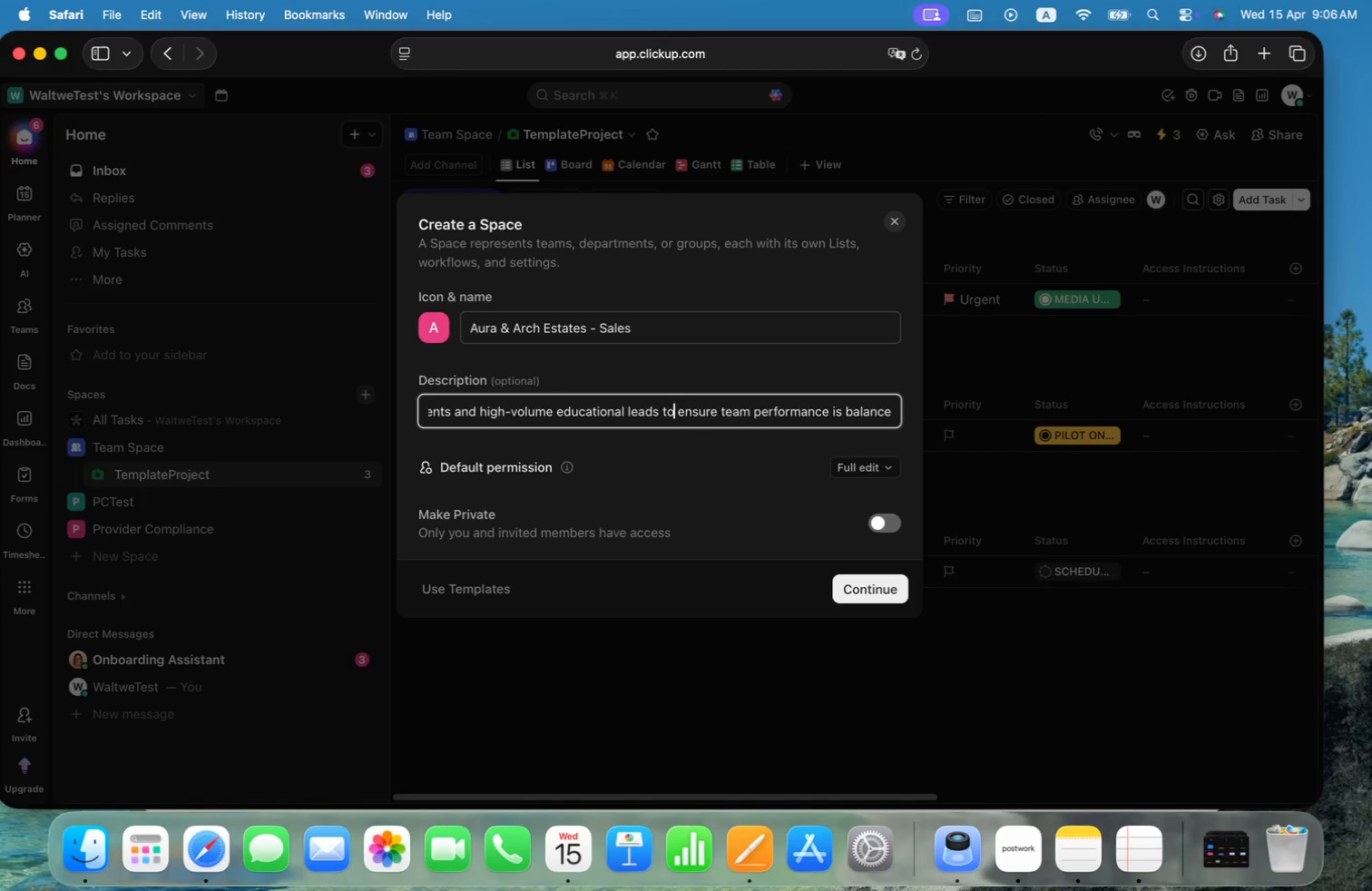 
key(Alt+ArrowRight)
 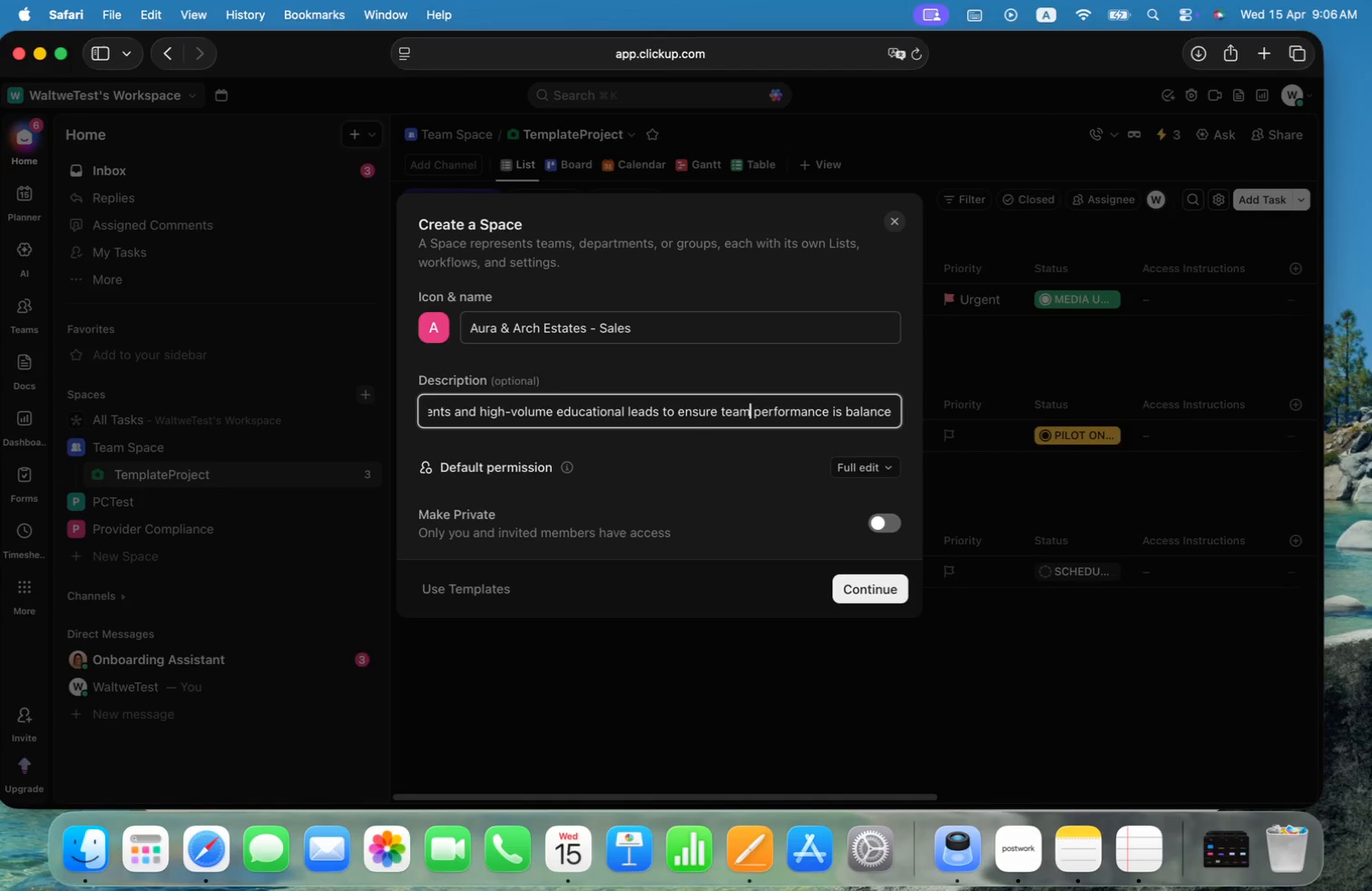 
key(Alt+ArrowRight)
 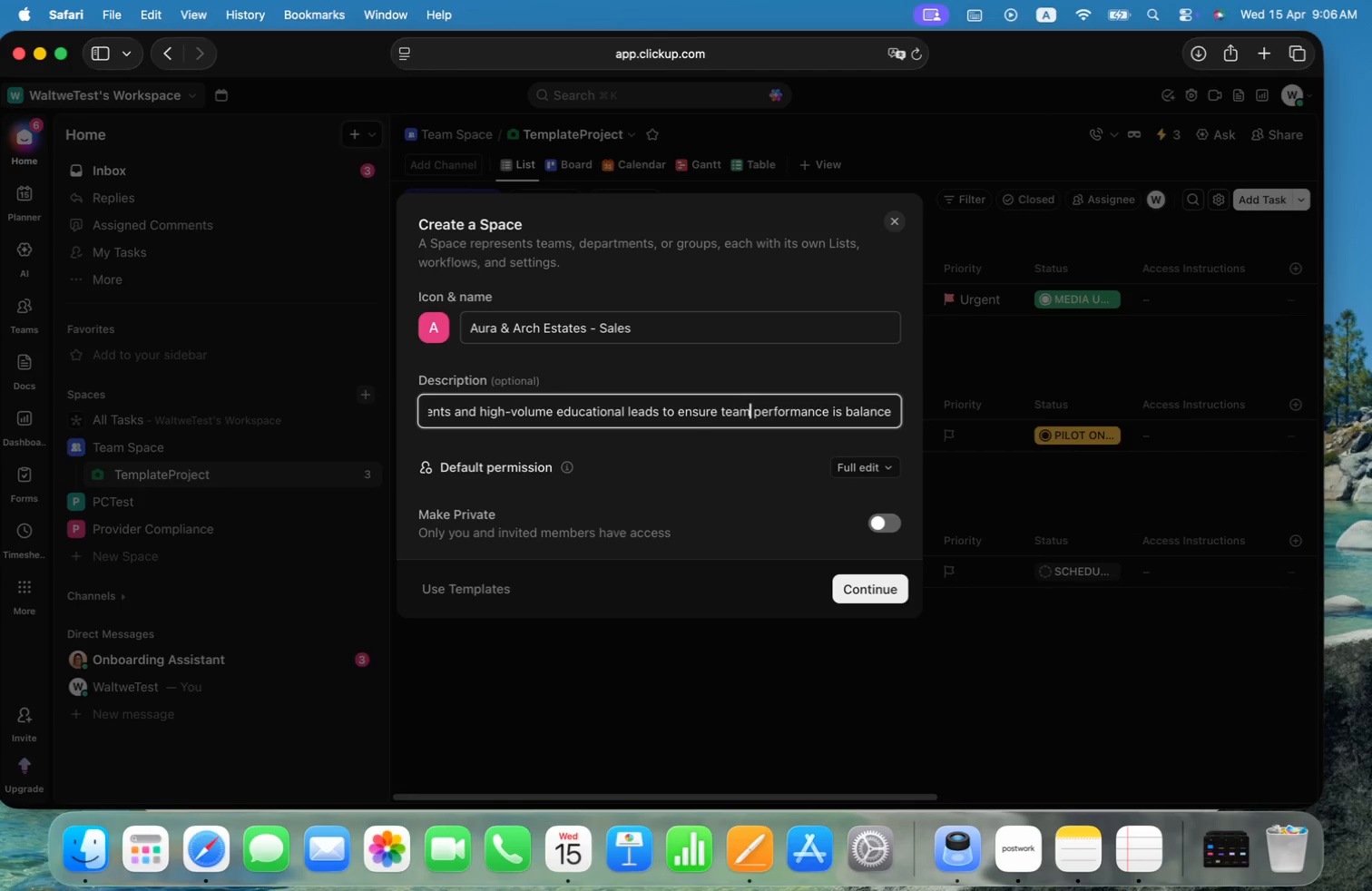 
key(Alt+ArrowRight)
 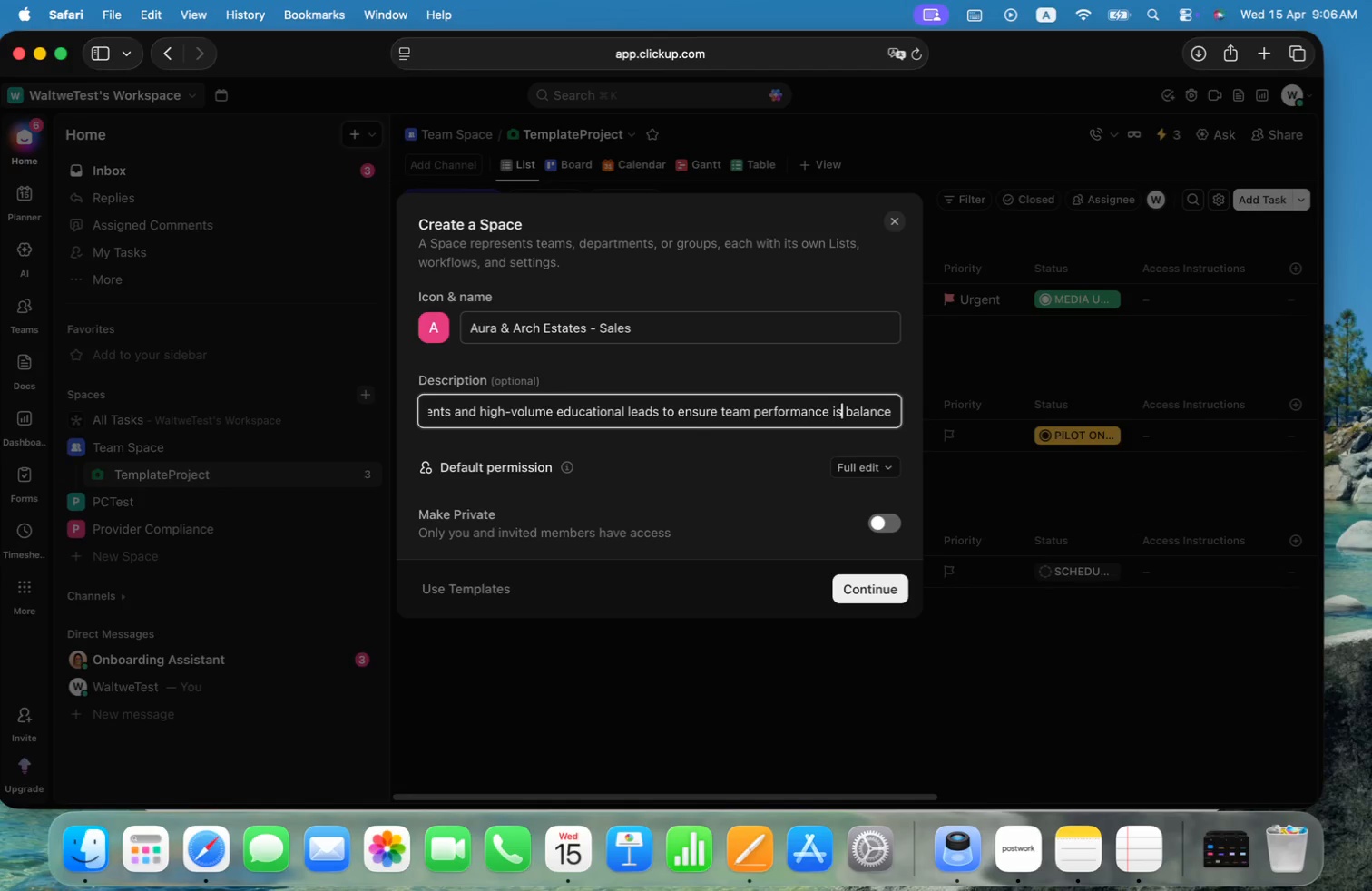 
key(Alt+ArrowRight)
 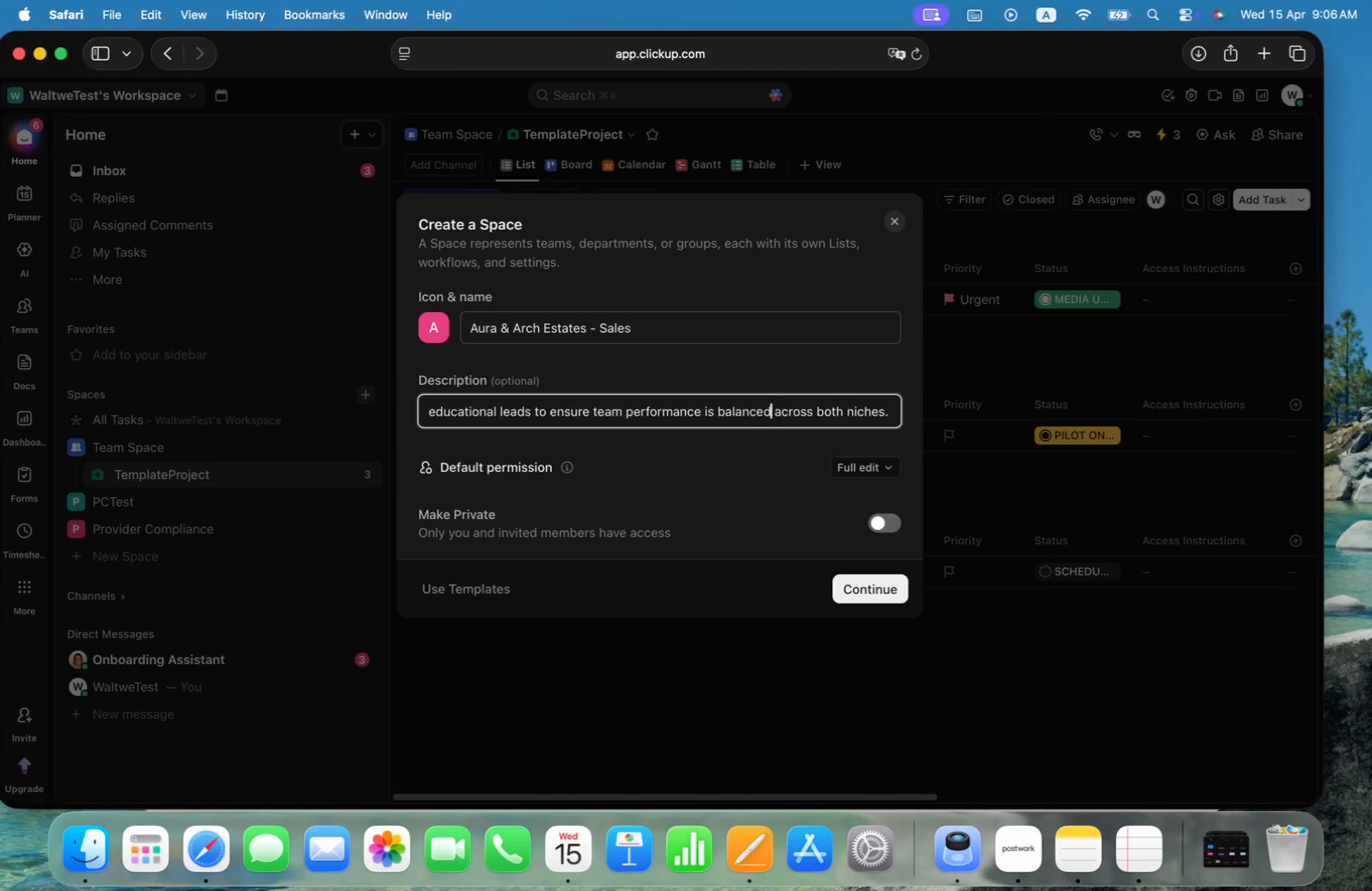 
key(Alt+ArrowRight)
 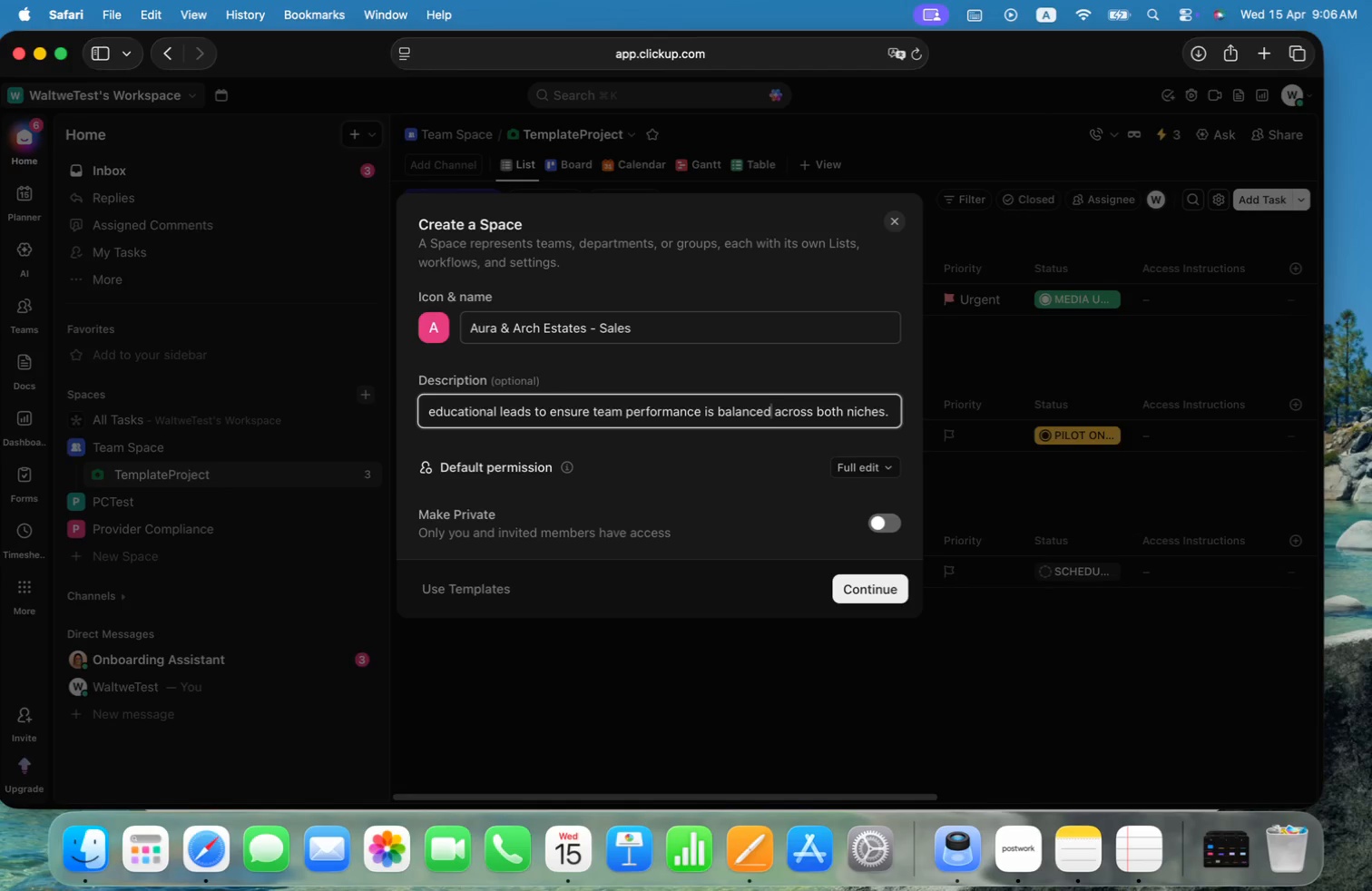 
key(Alt+ArrowRight)
 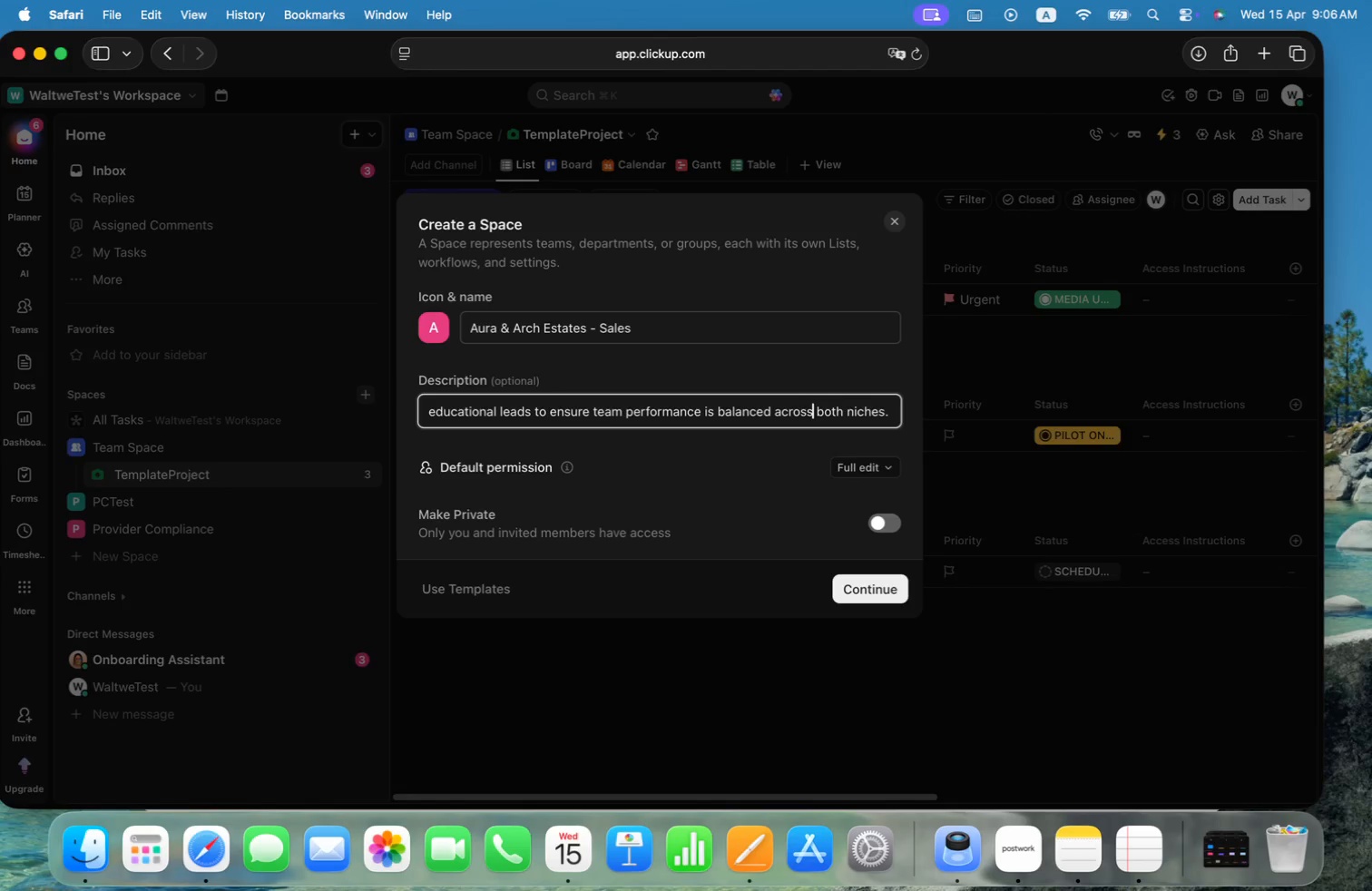 
key(Alt+ArrowRight)
 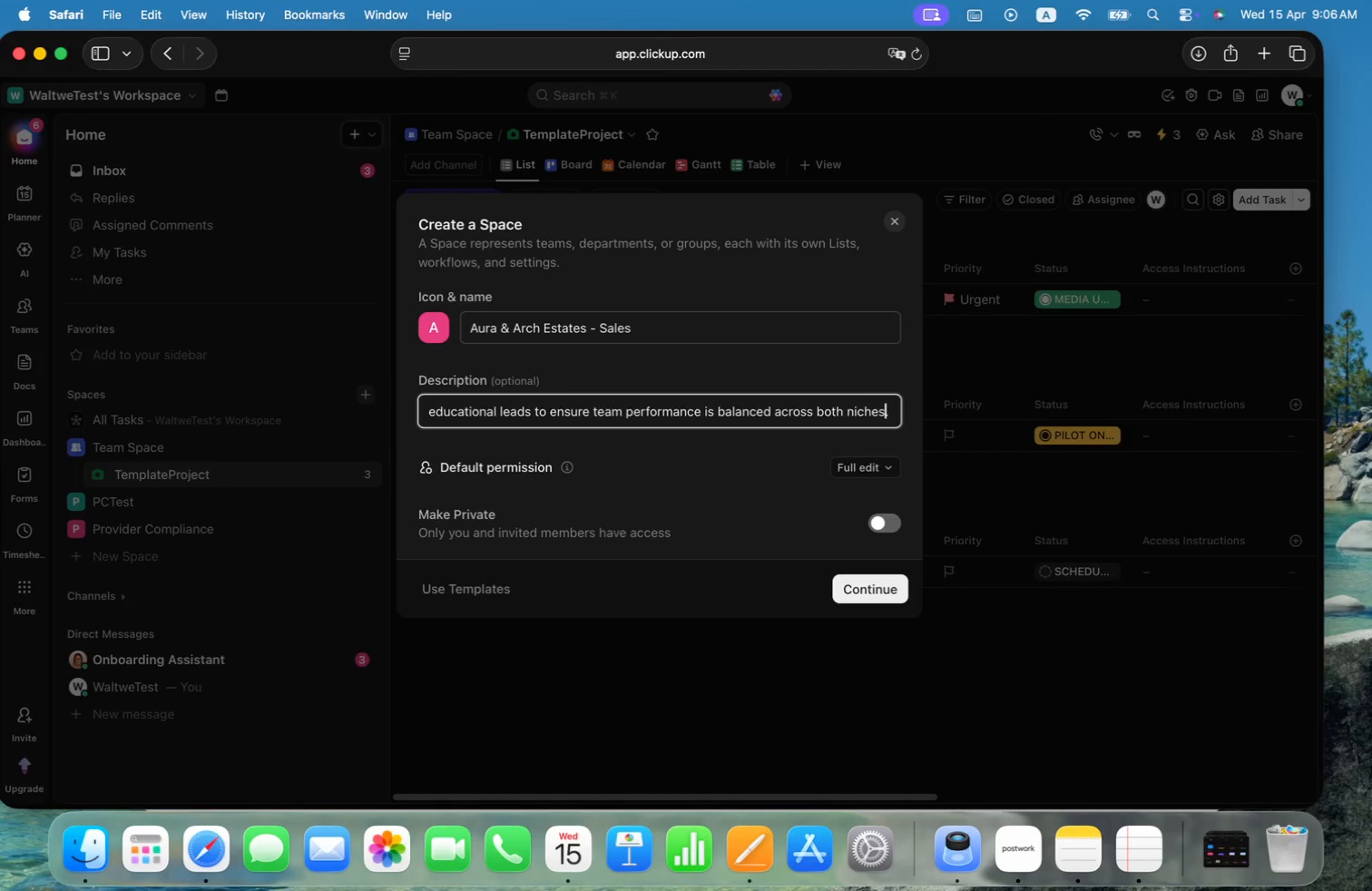 
key(Alt+ArrowRight)
 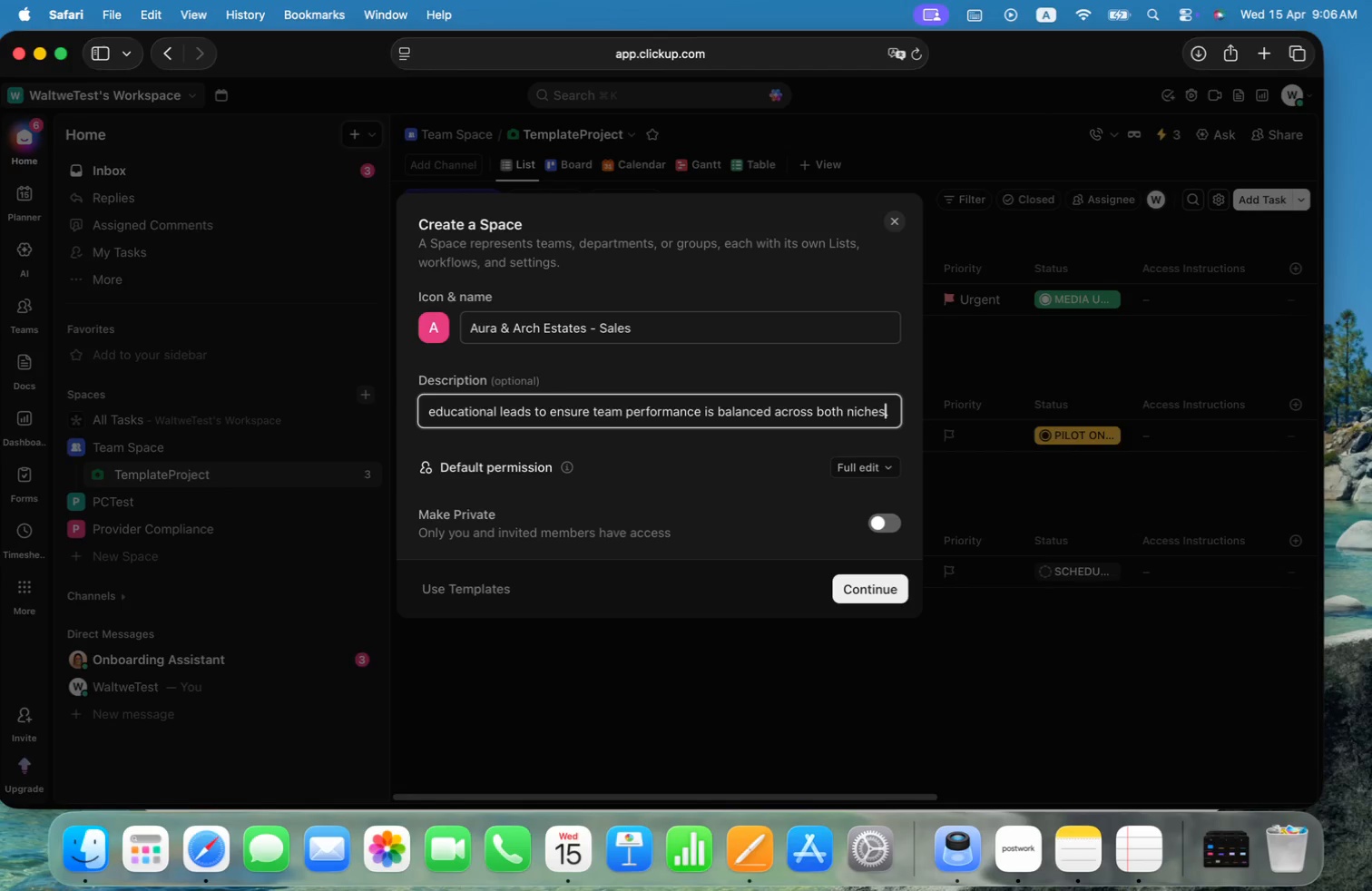 
key(Alt+ArrowRight)
 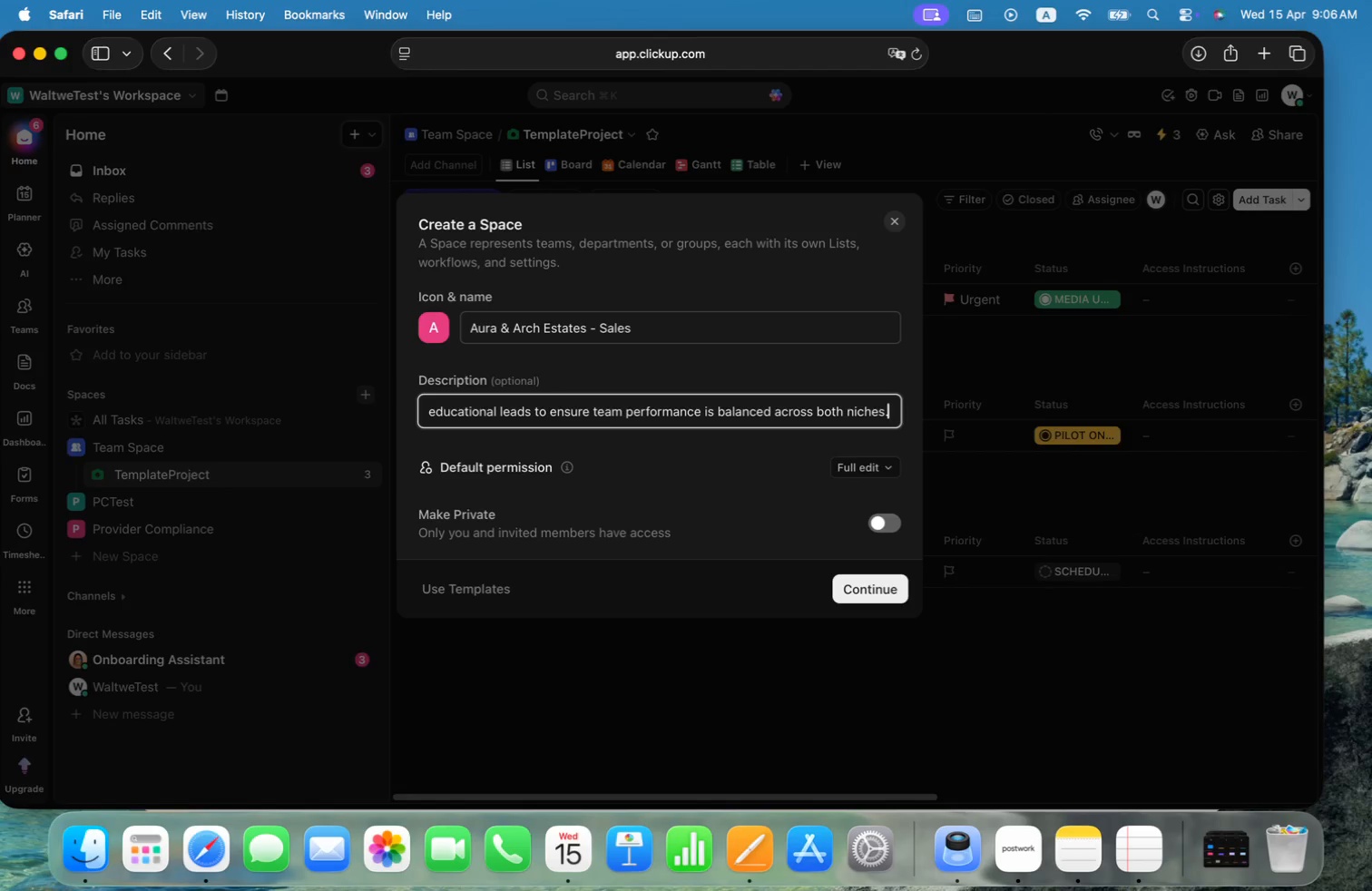 
key(Alt+ArrowRight)
 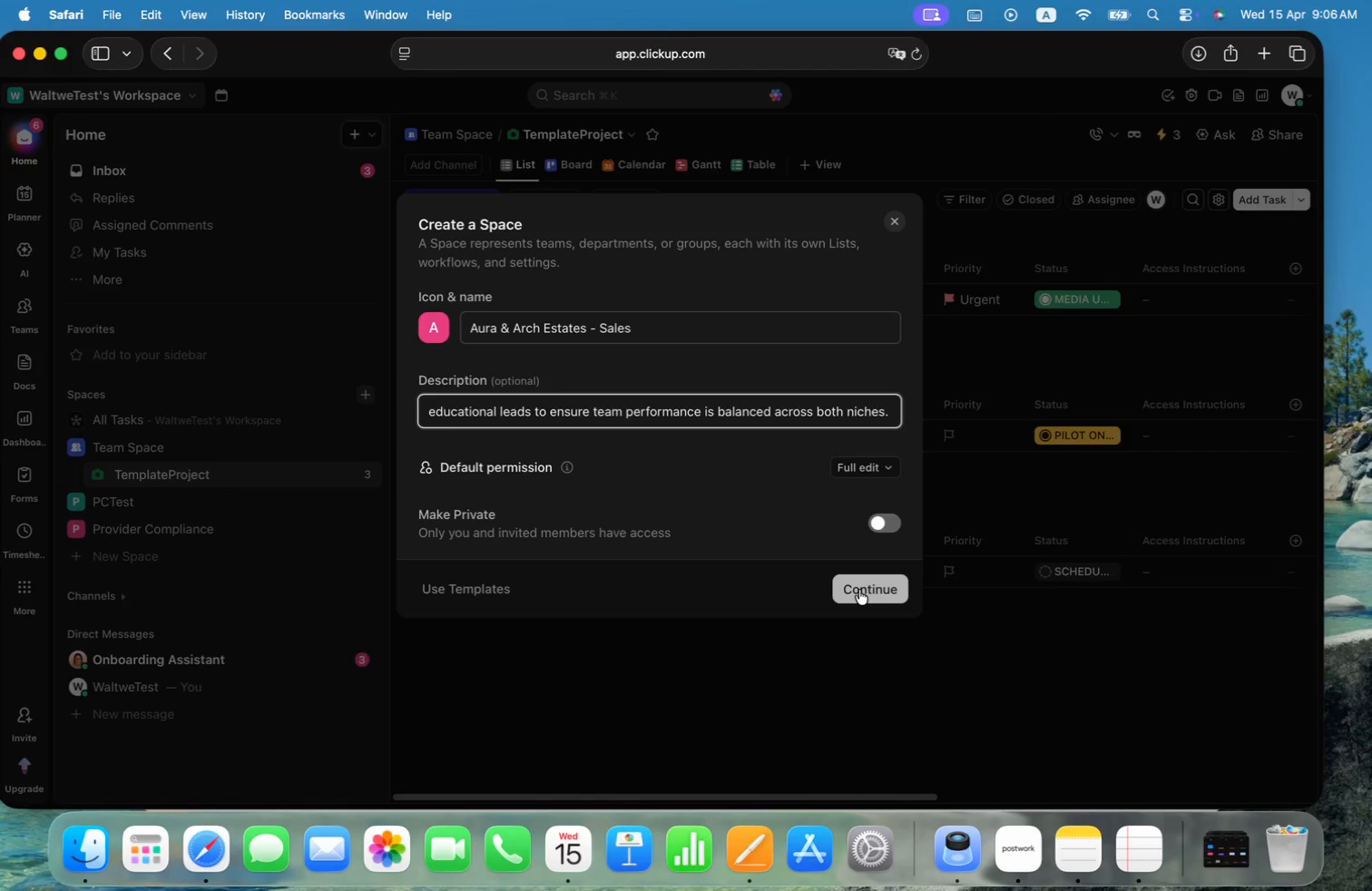 
wait(5.73)
 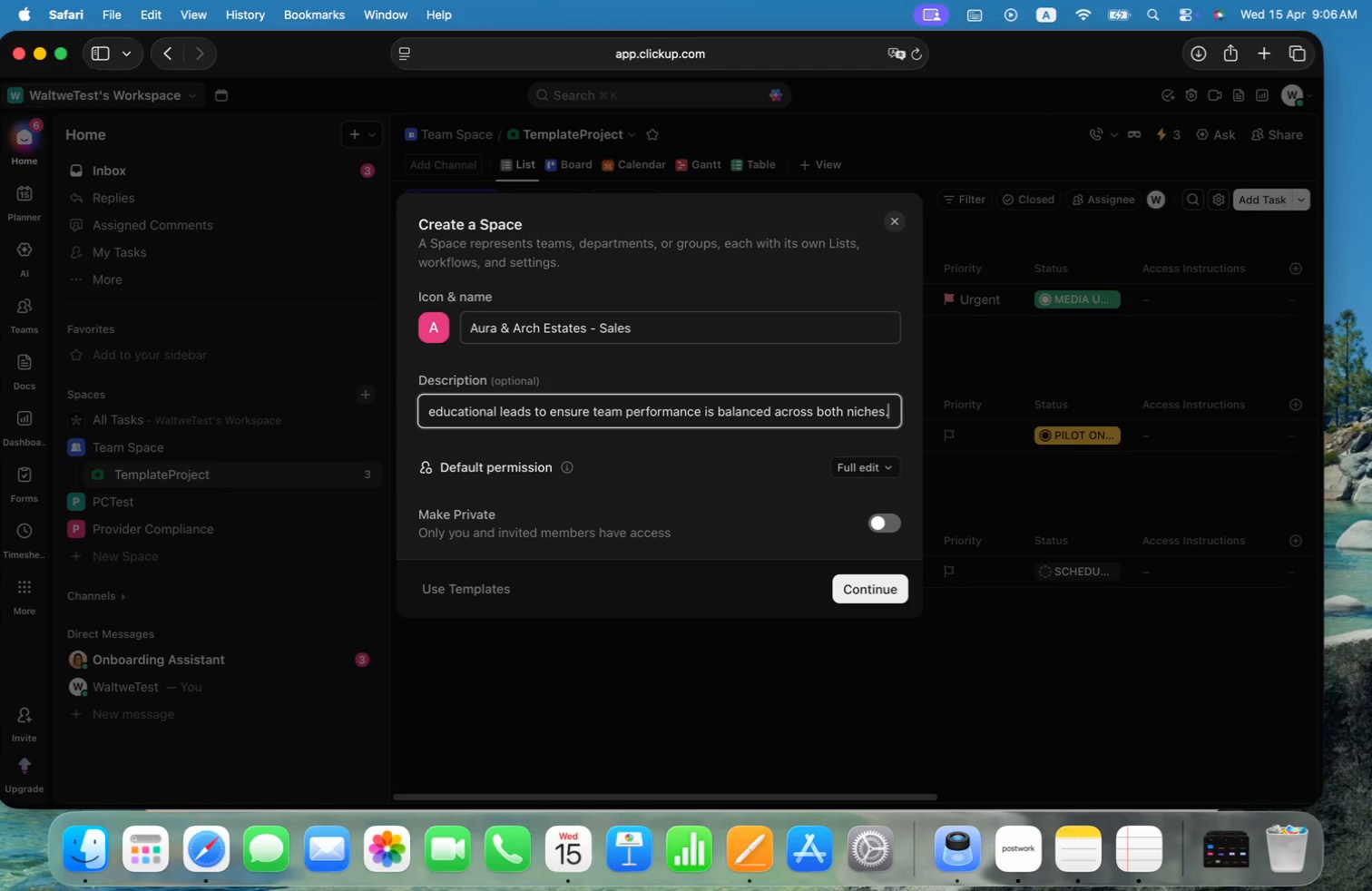 
left_click([859, 590])
 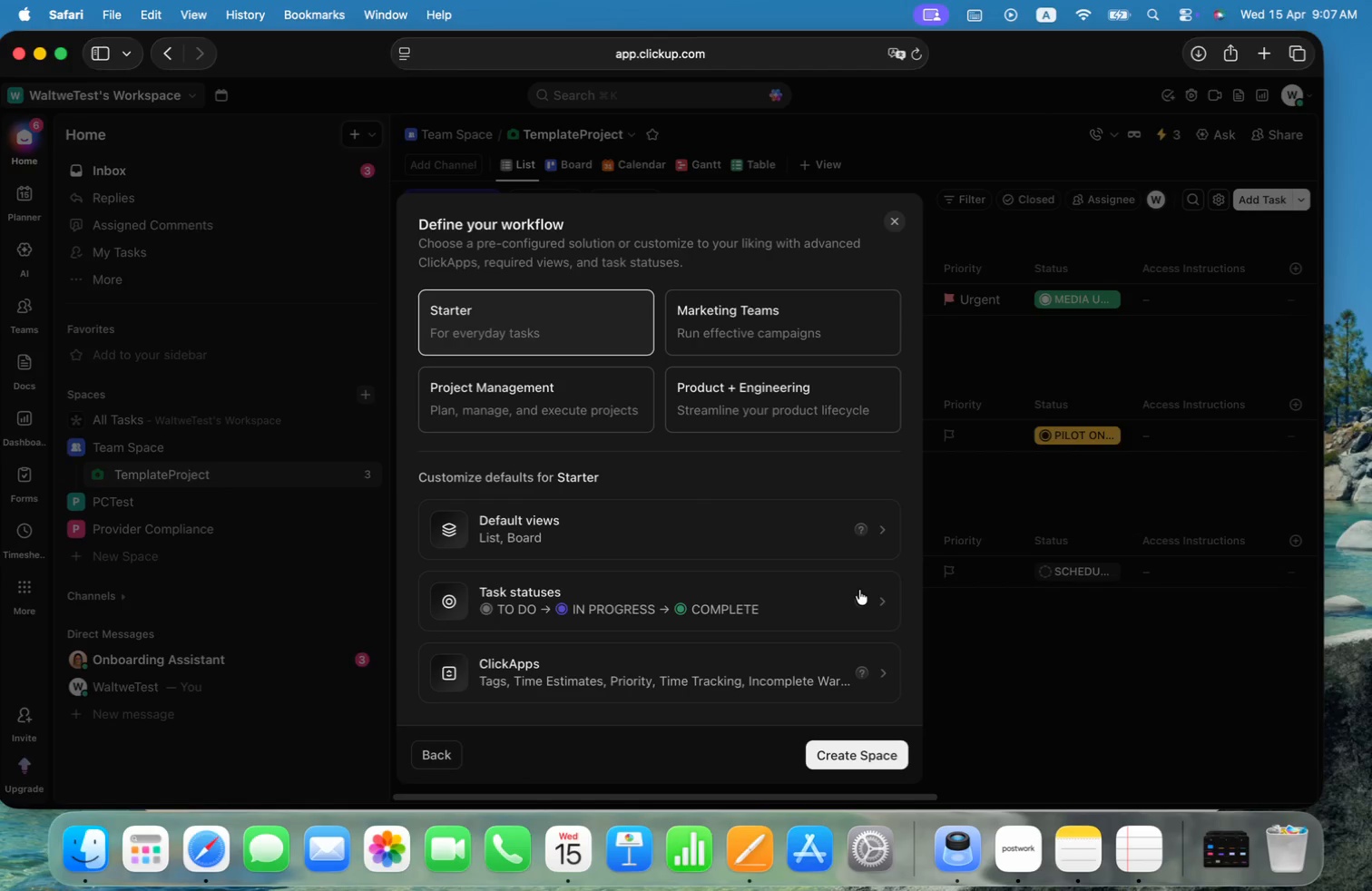 
wait(5.8)
 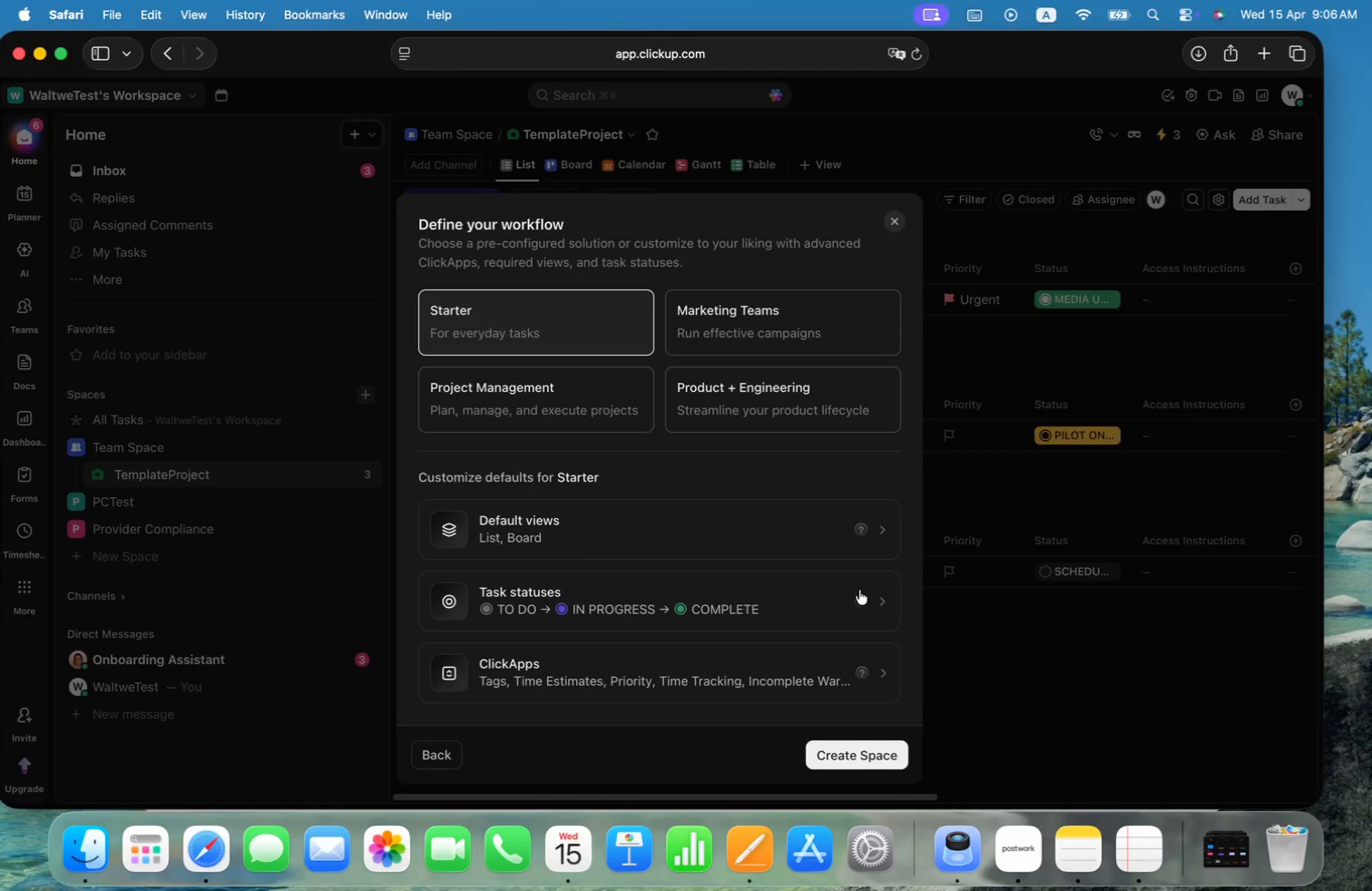 
scroll: coordinate [823, 490], scroll_direction: down, amount: 3.0
 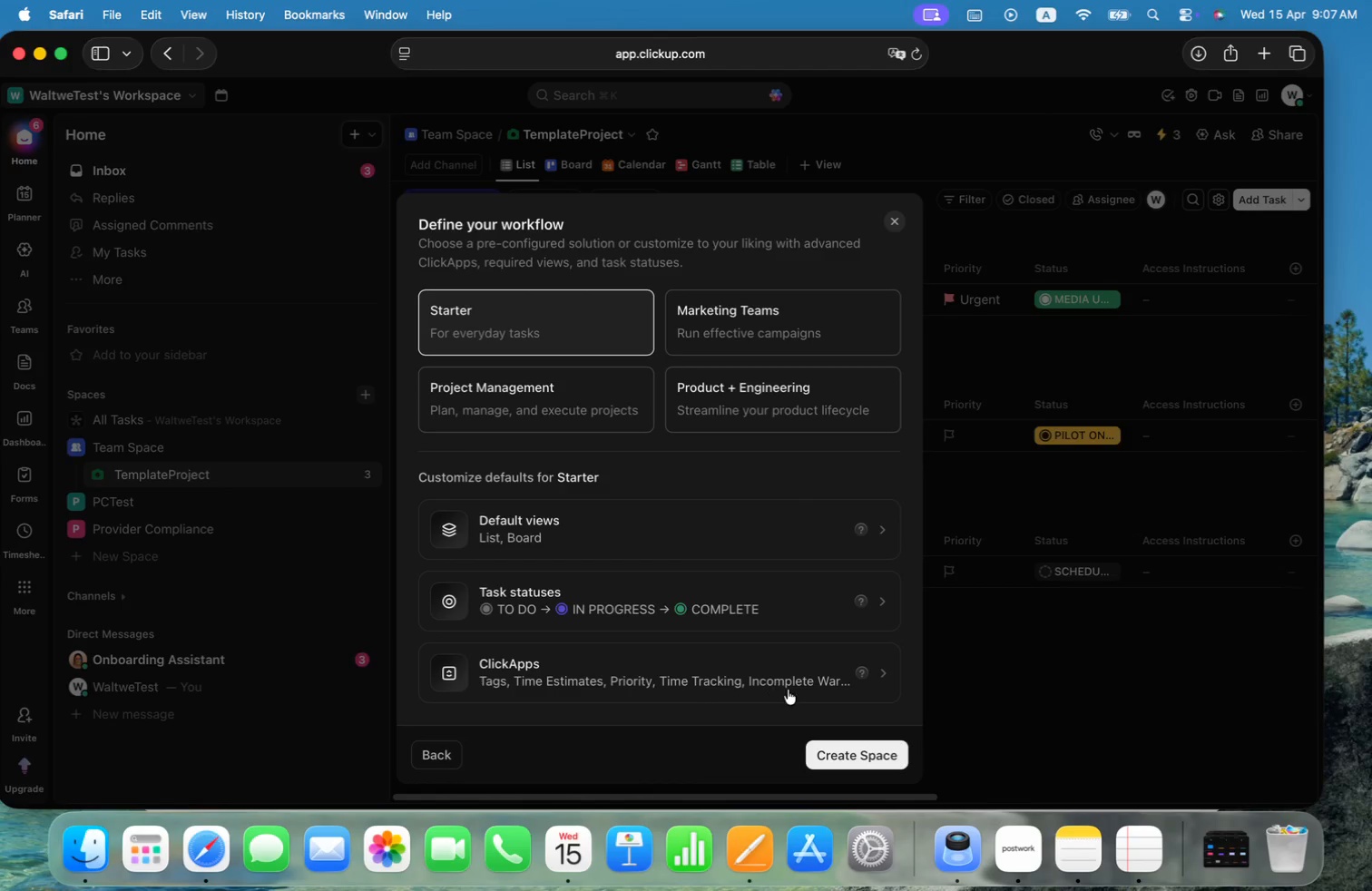 
wait(8.79)
 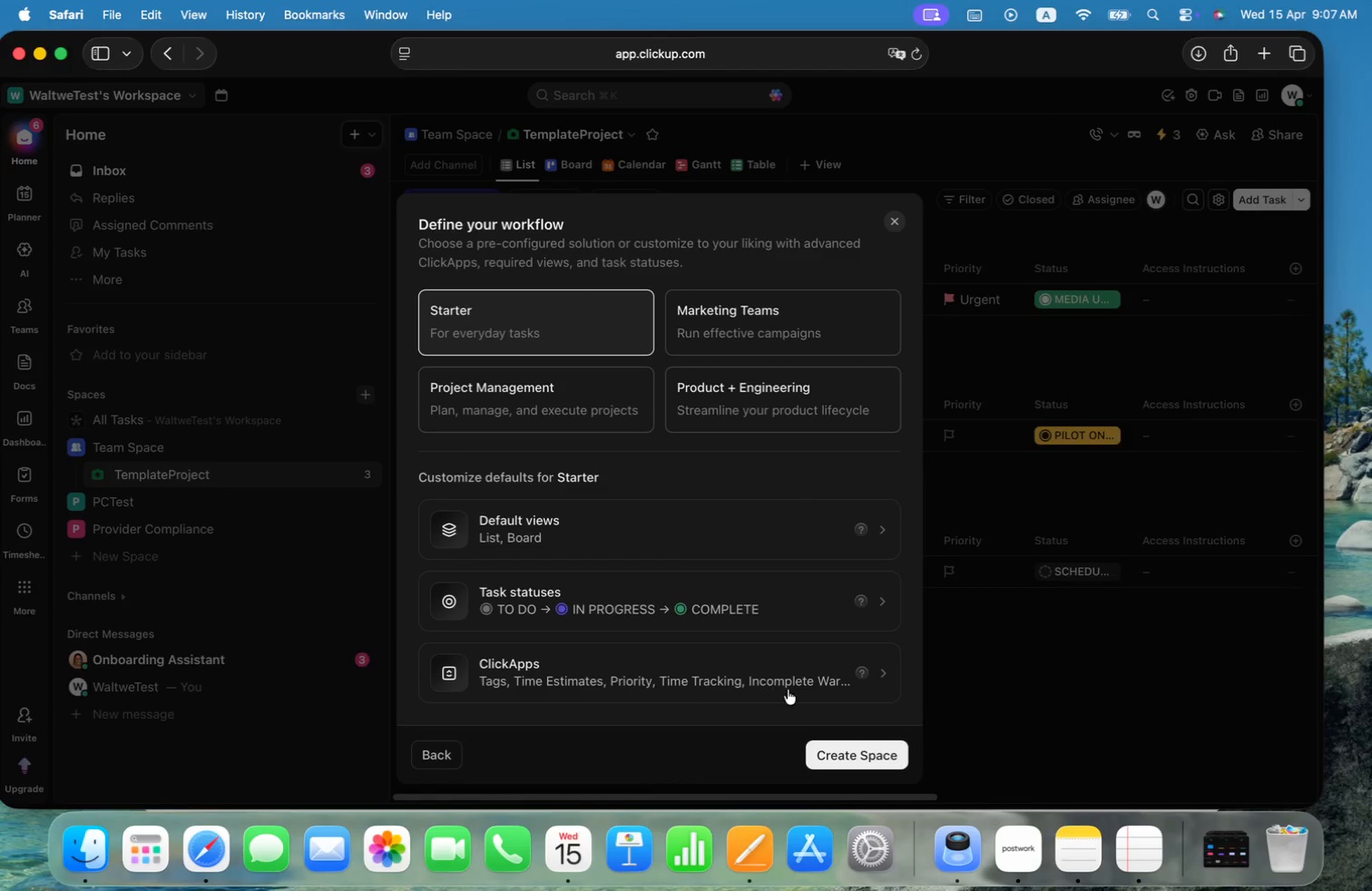 
left_click([843, 759])
 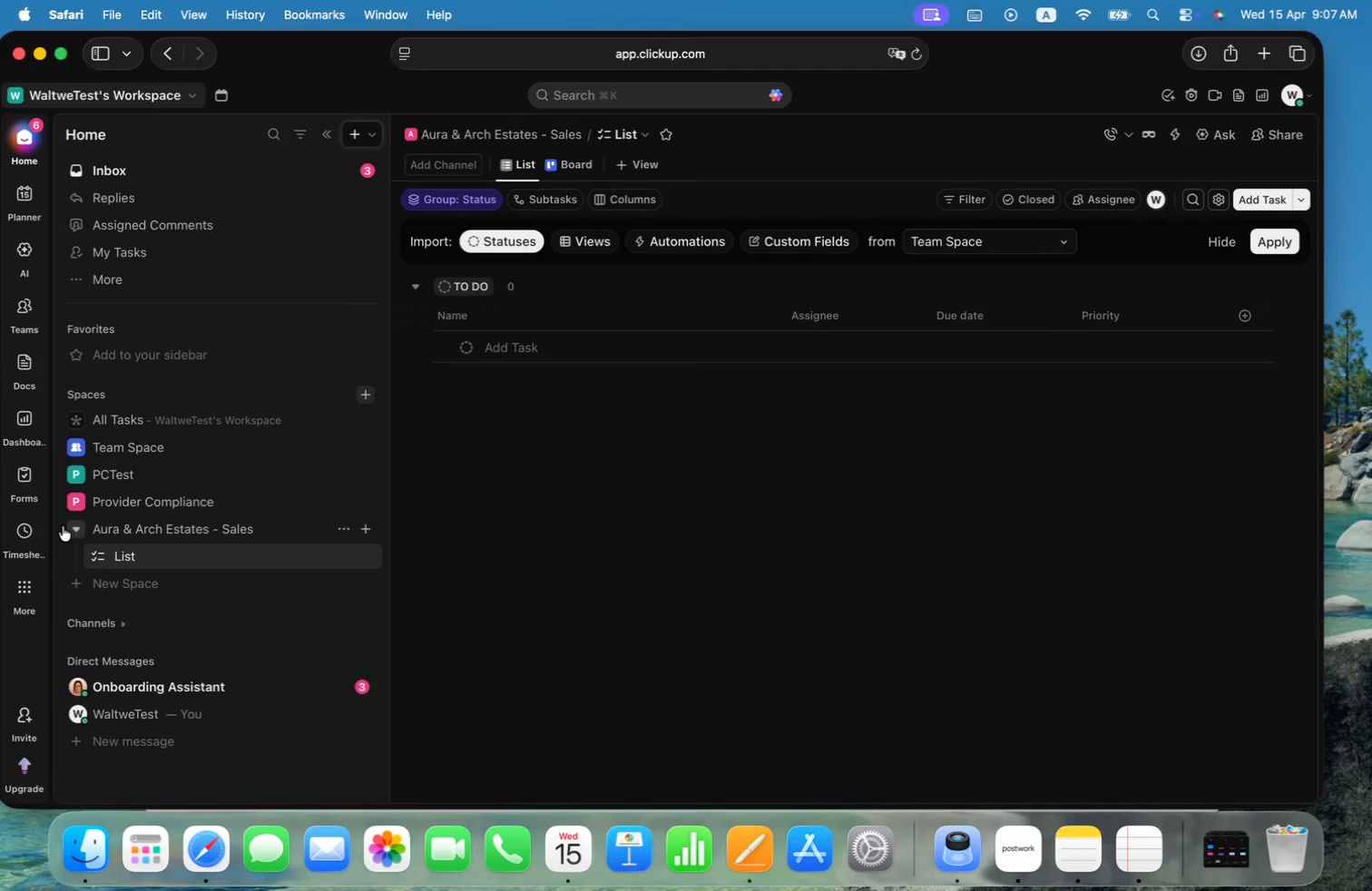 
wait(6.95)
 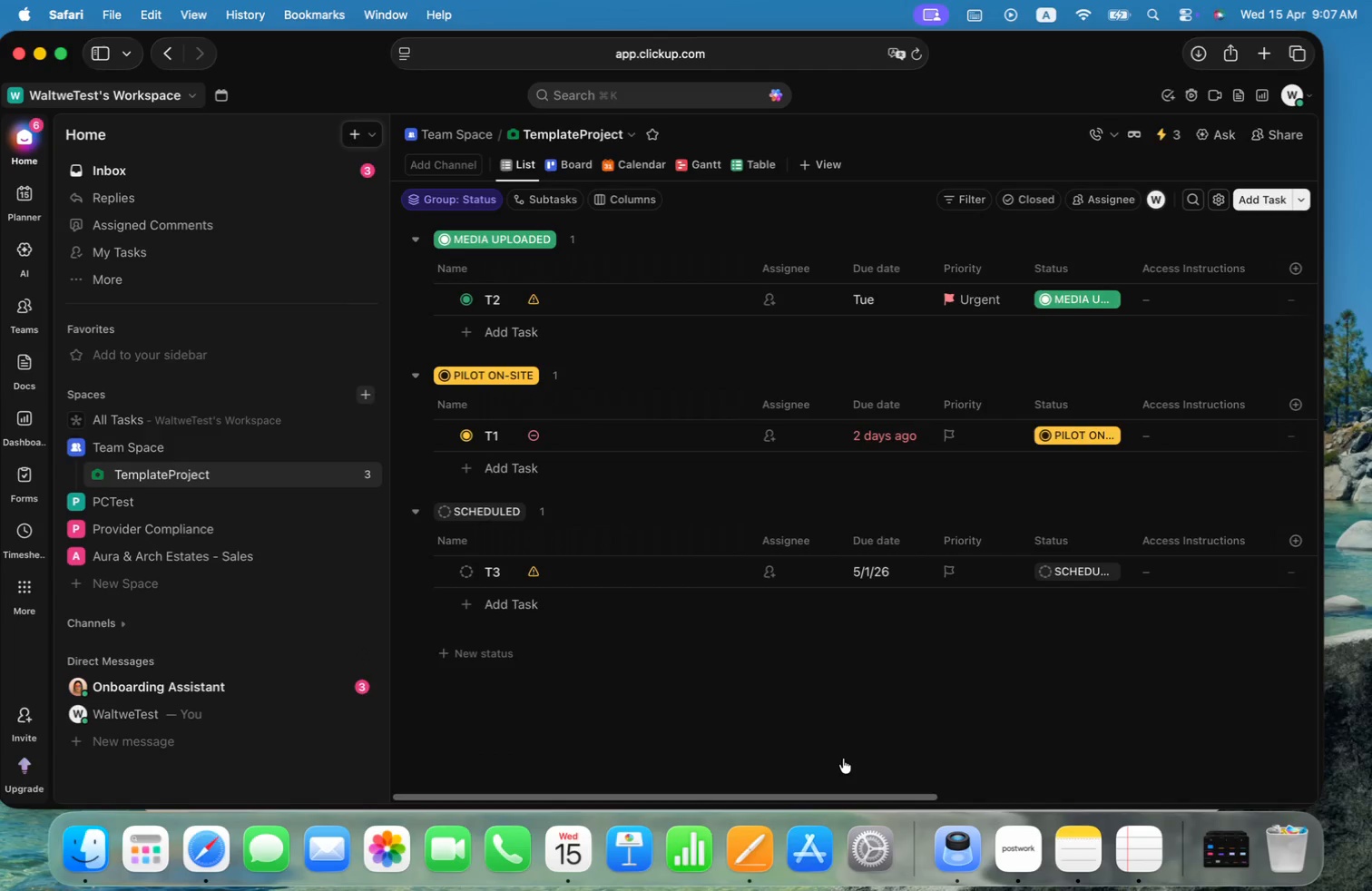 
double_click([349, 527])
 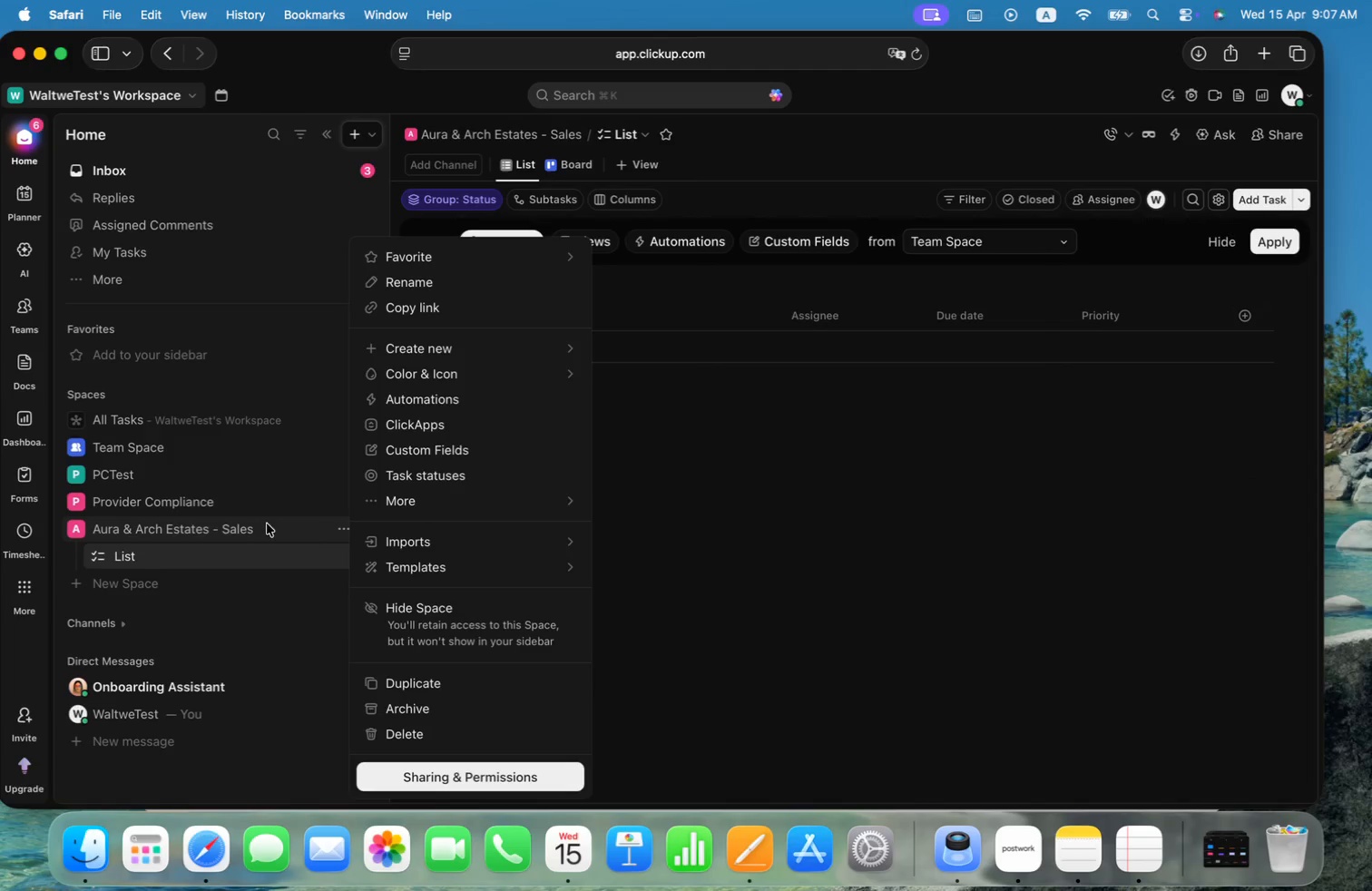 
left_click([720, 545])
 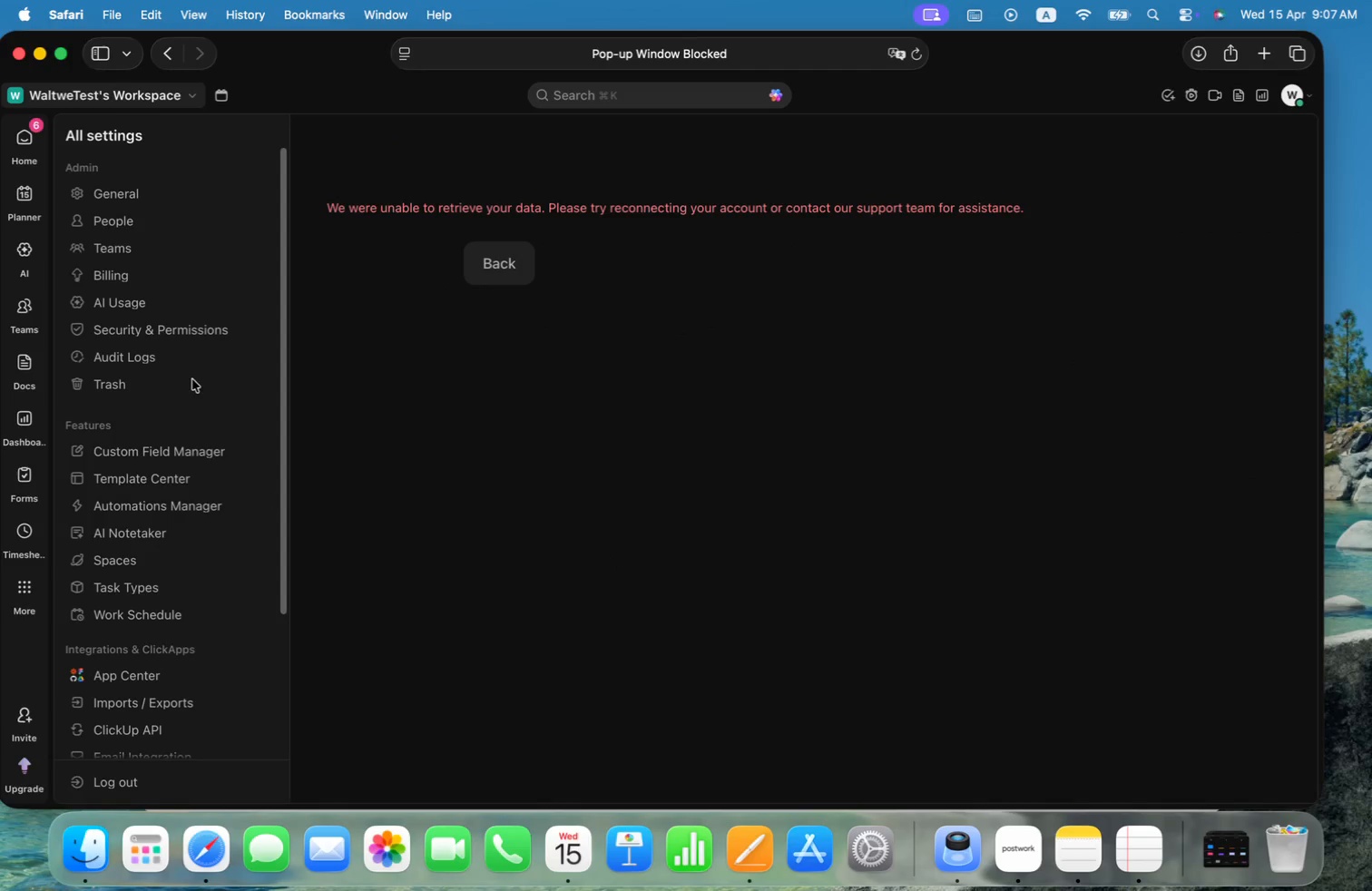 
scroll: coordinate [196, 609], scroll_direction: down, amount: 22.0
 